 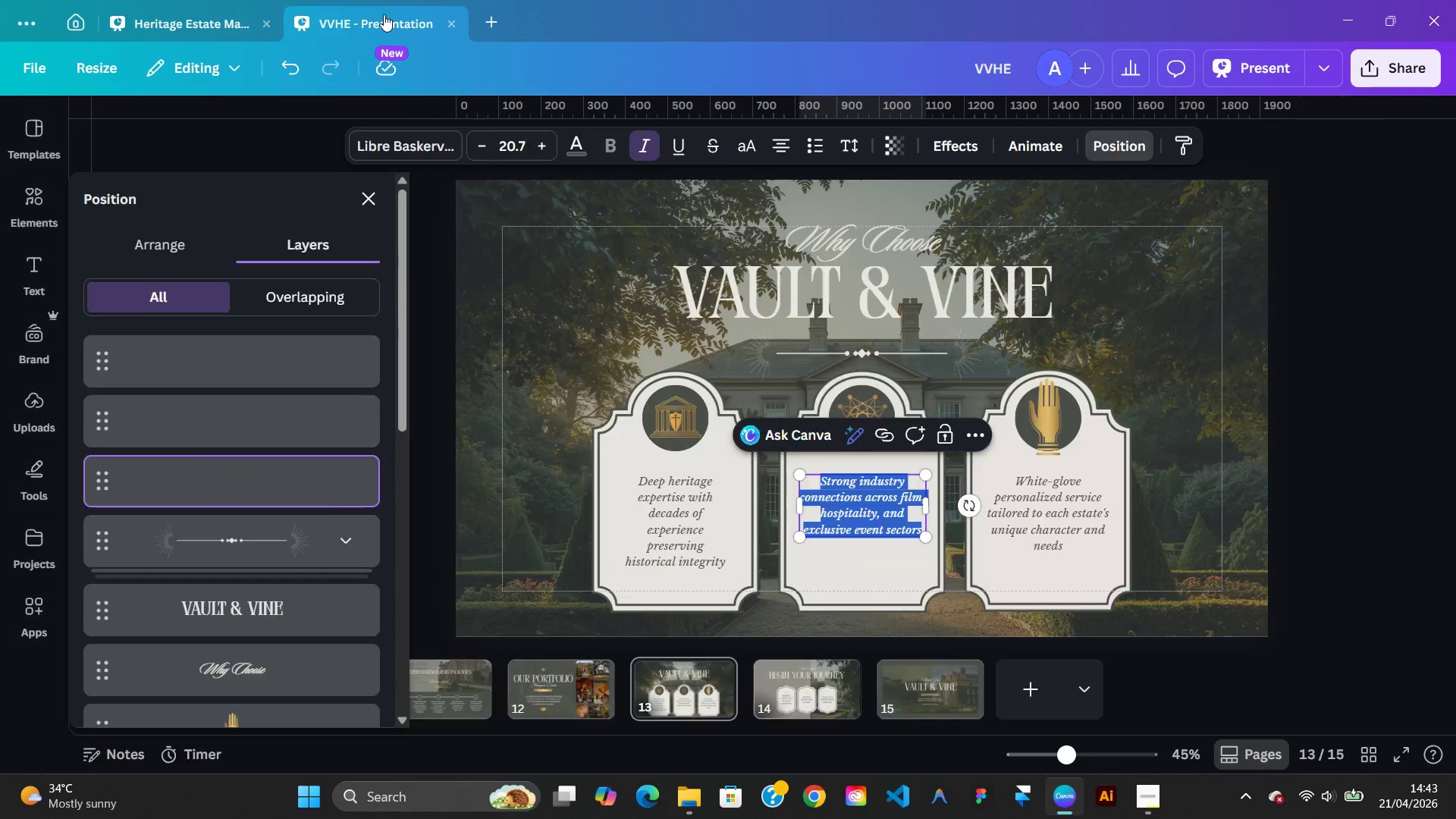 
double_click([1031, 497])
 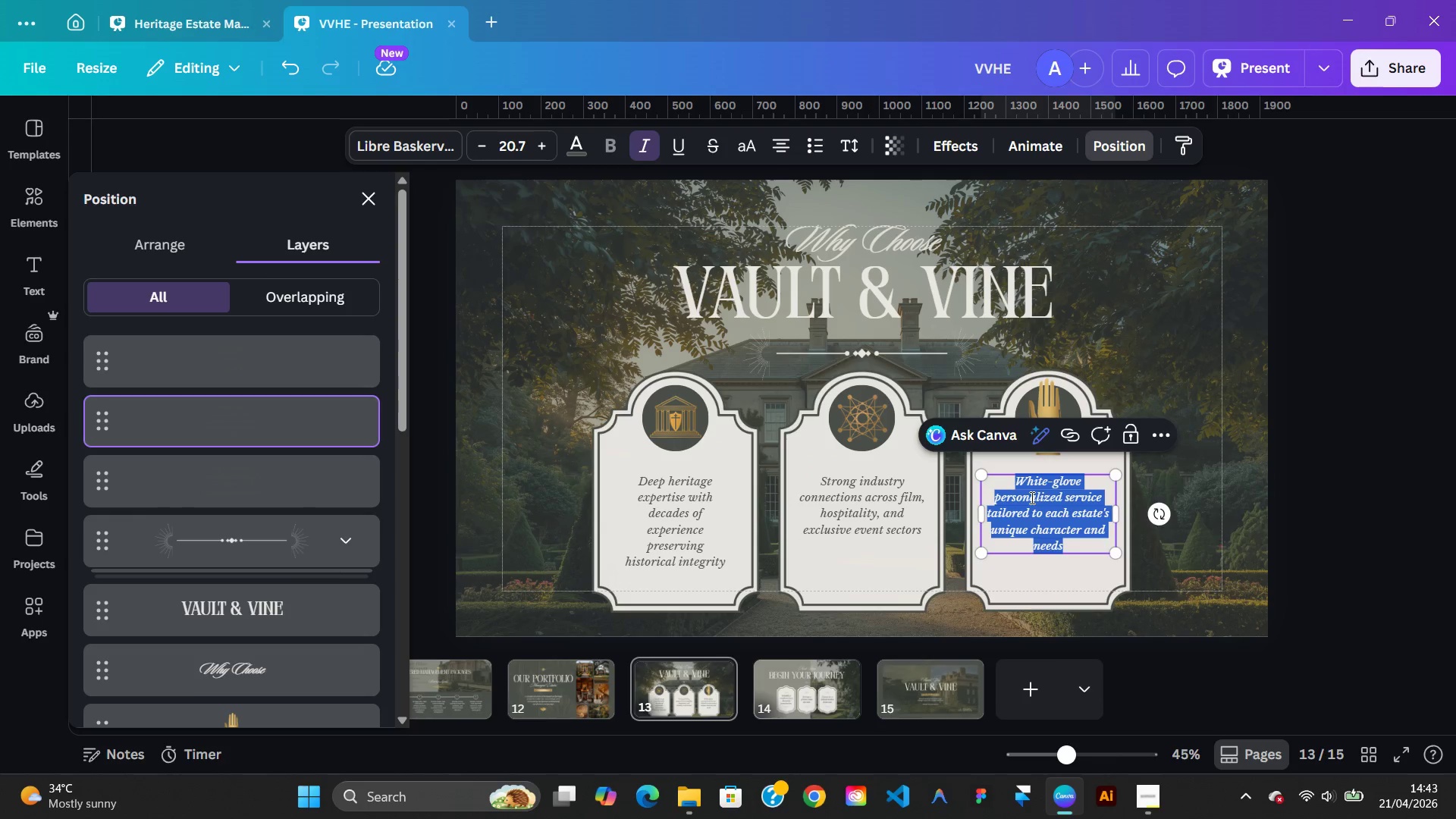 
right_click([1031, 497])
 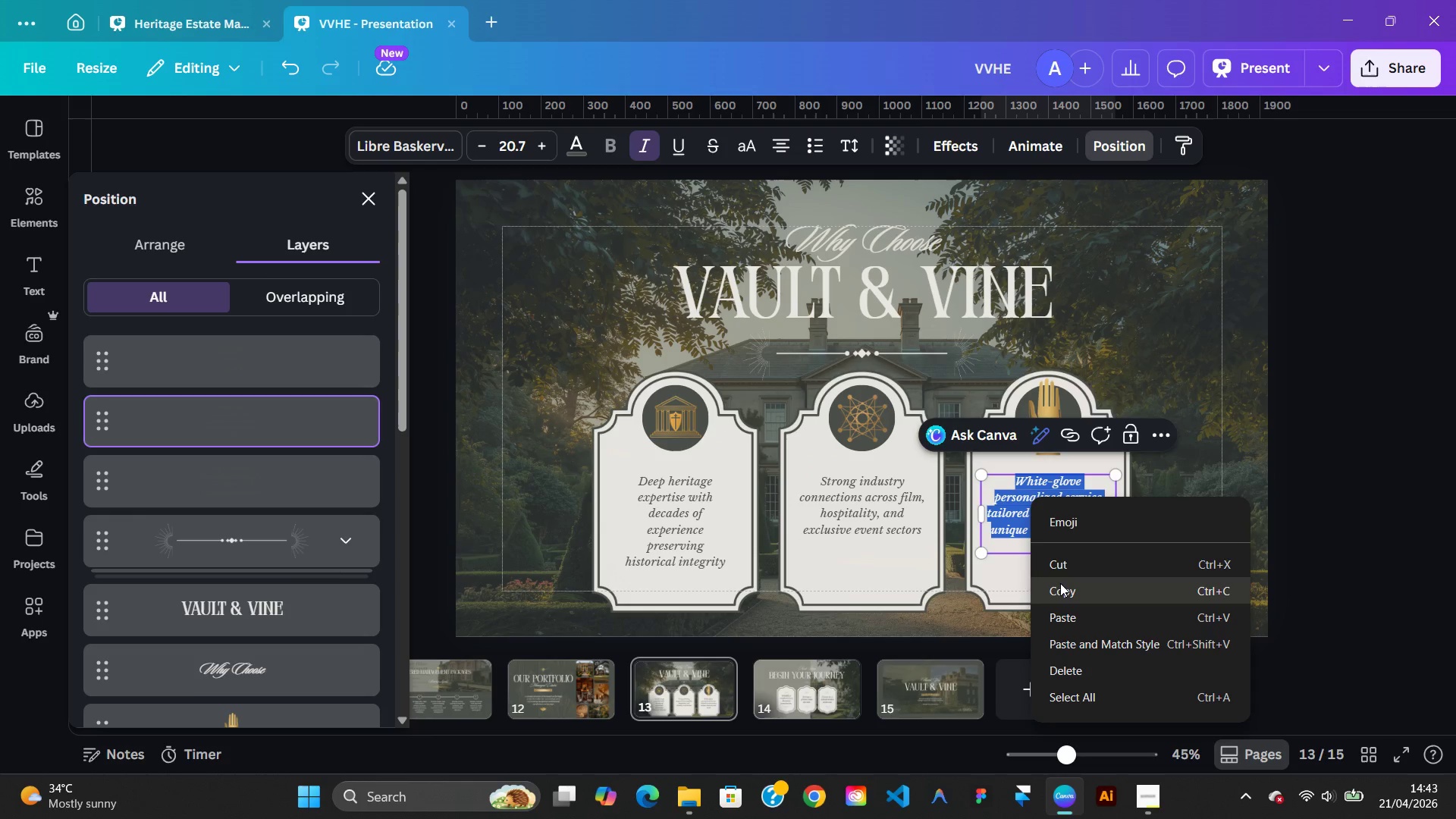 
left_click([1060, 583])
 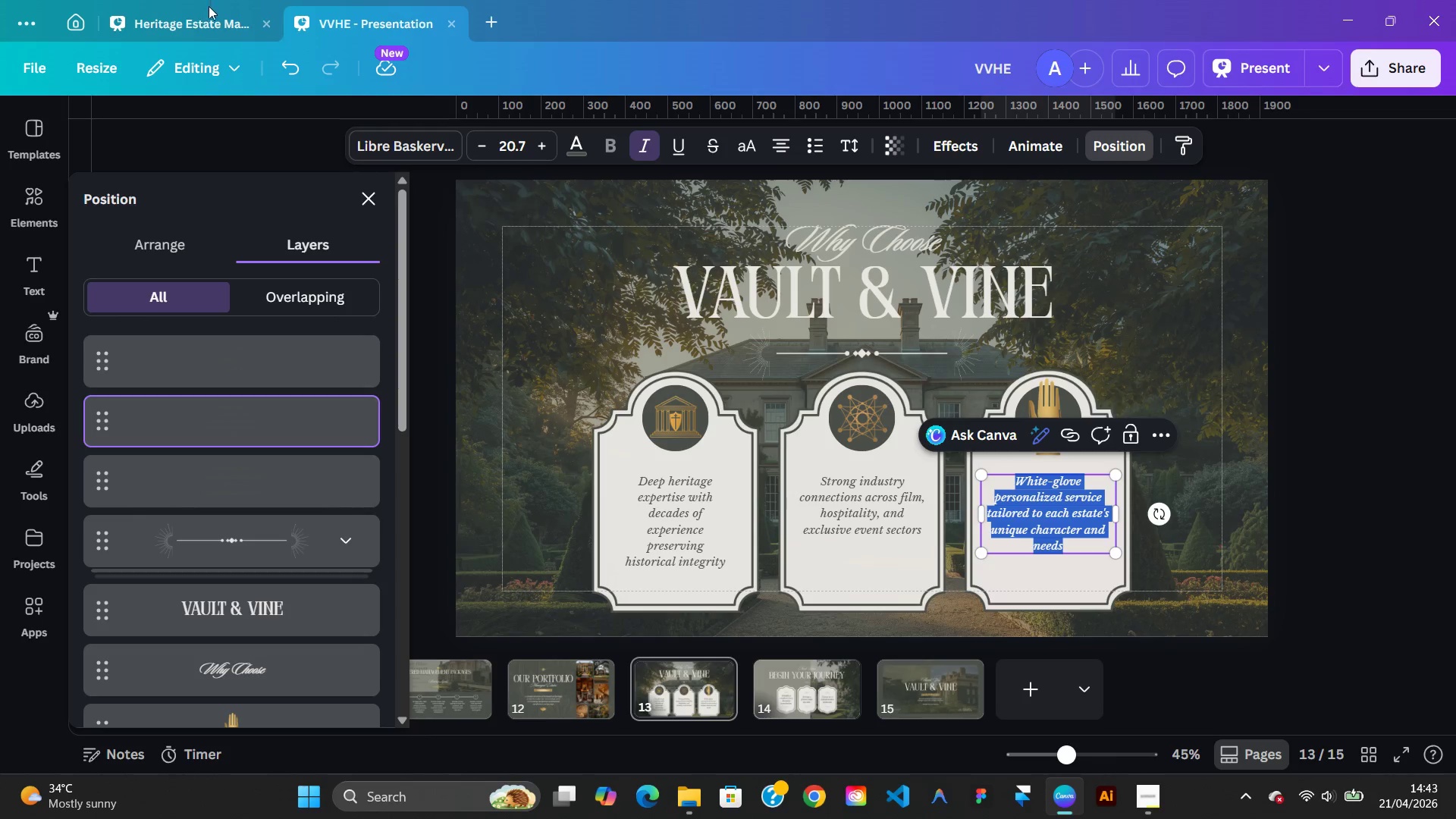 
left_click([209, 23])
 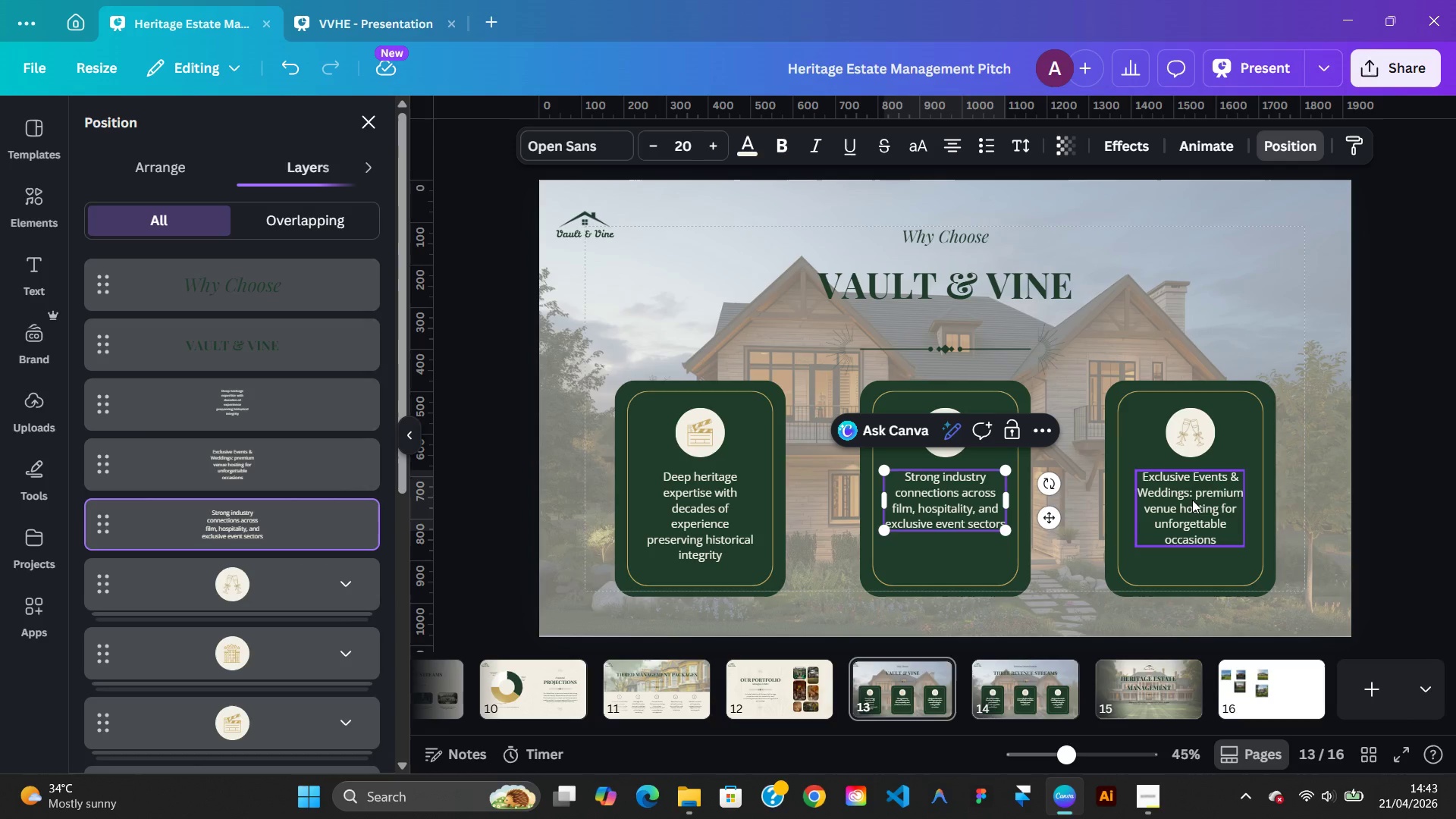 
double_click([1192, 500])
 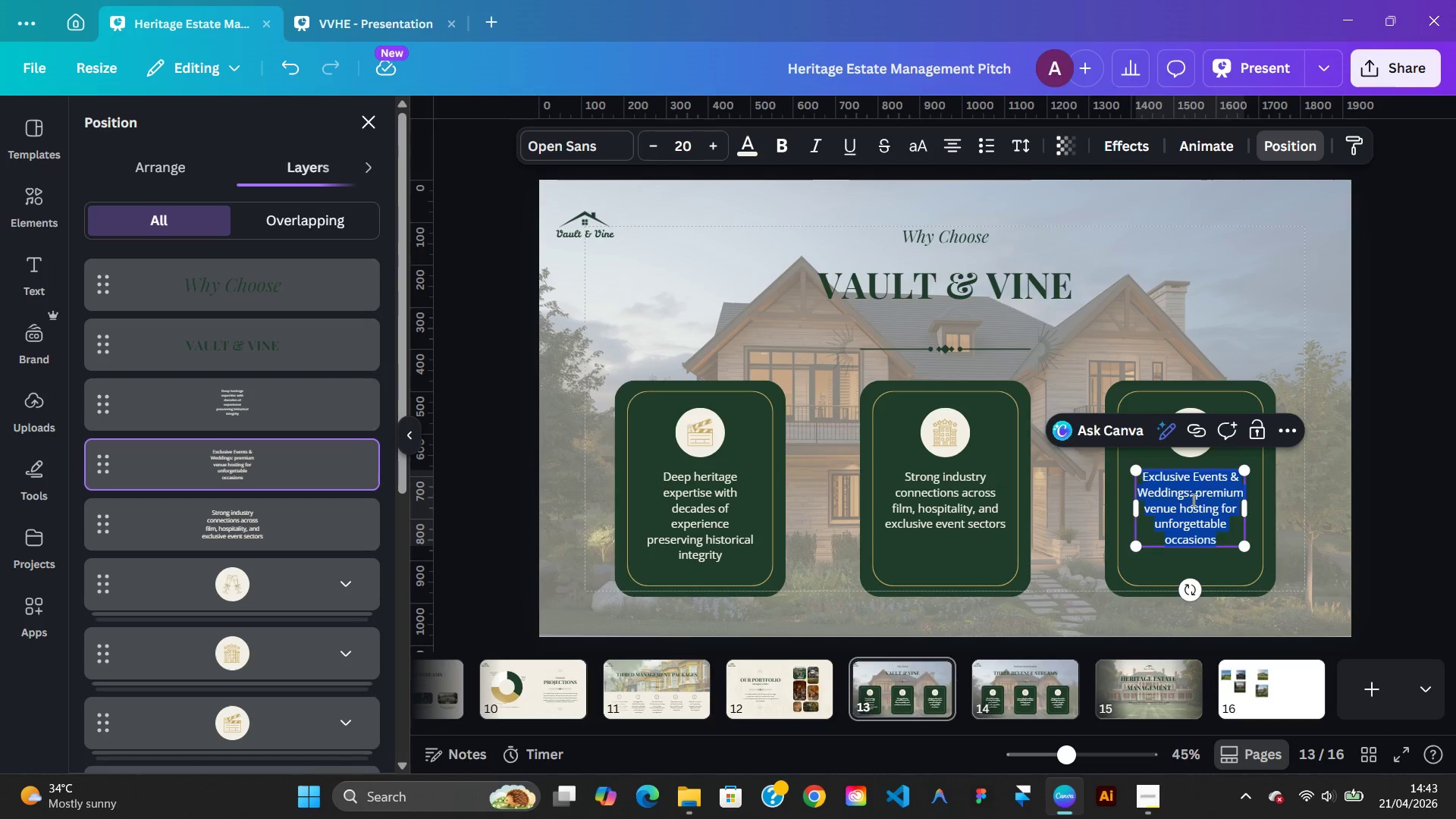 
right_click([1192, 500])
 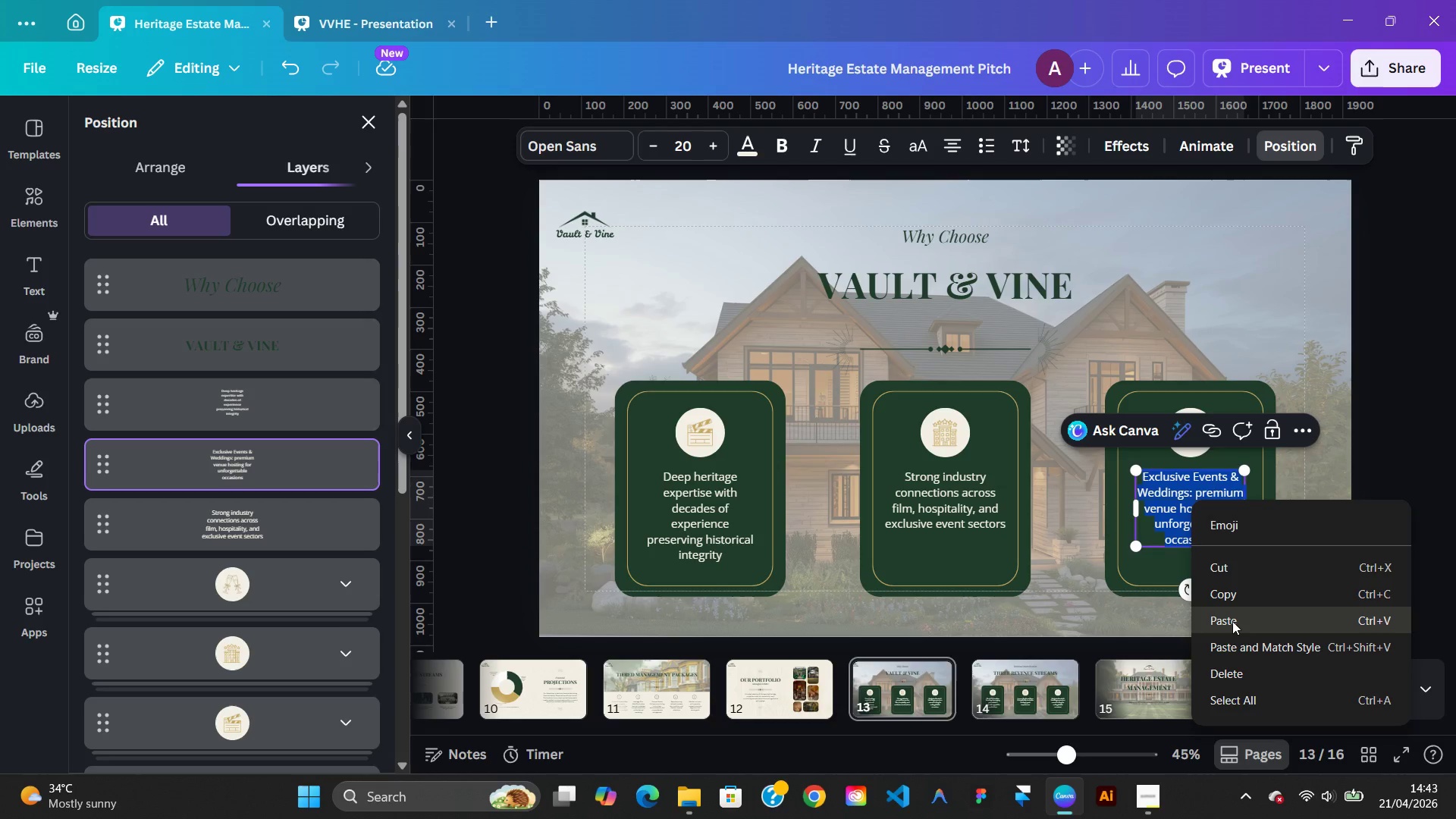 
left_click([1232, 621])
 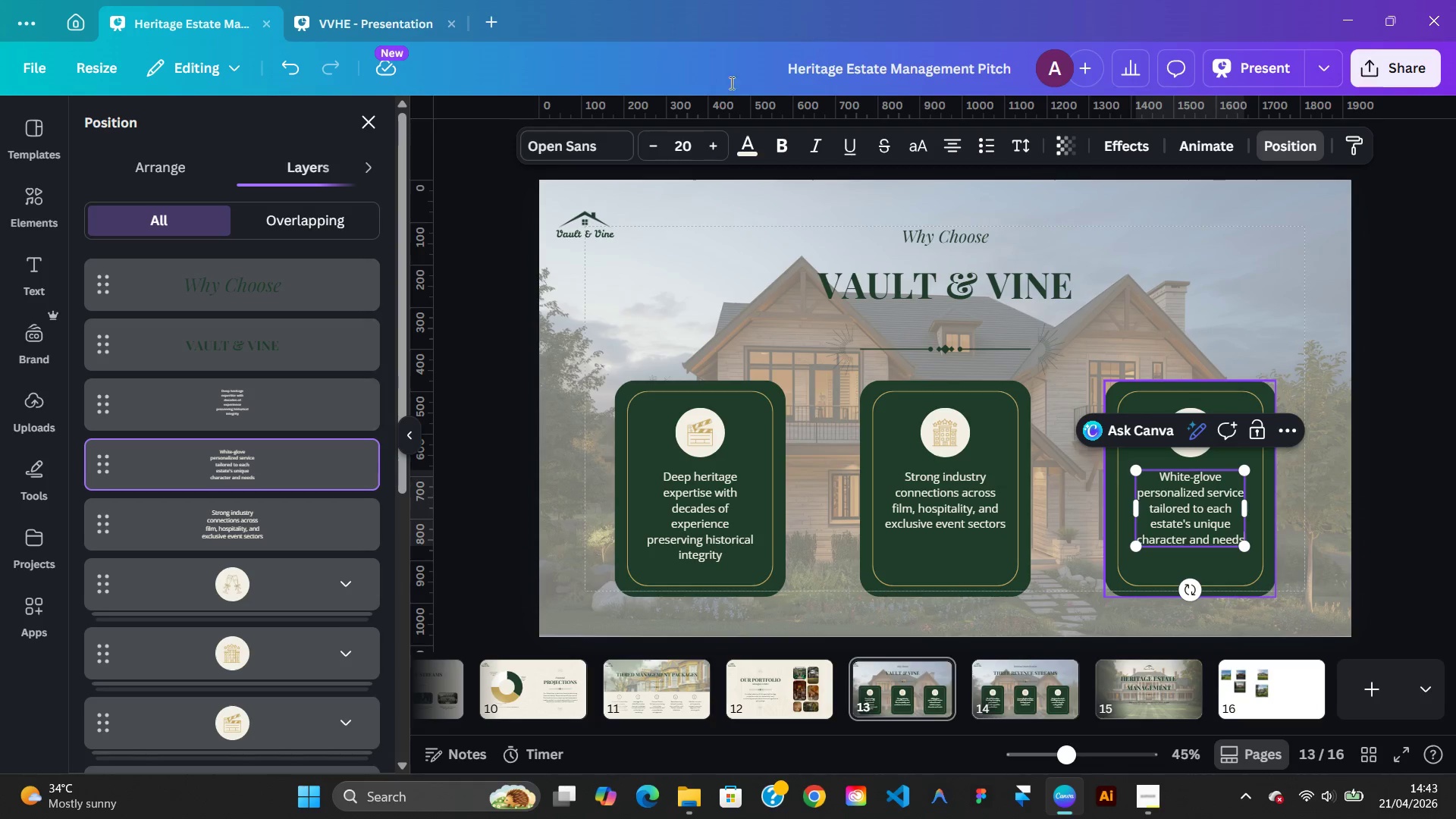 
left_click([388, 14])
 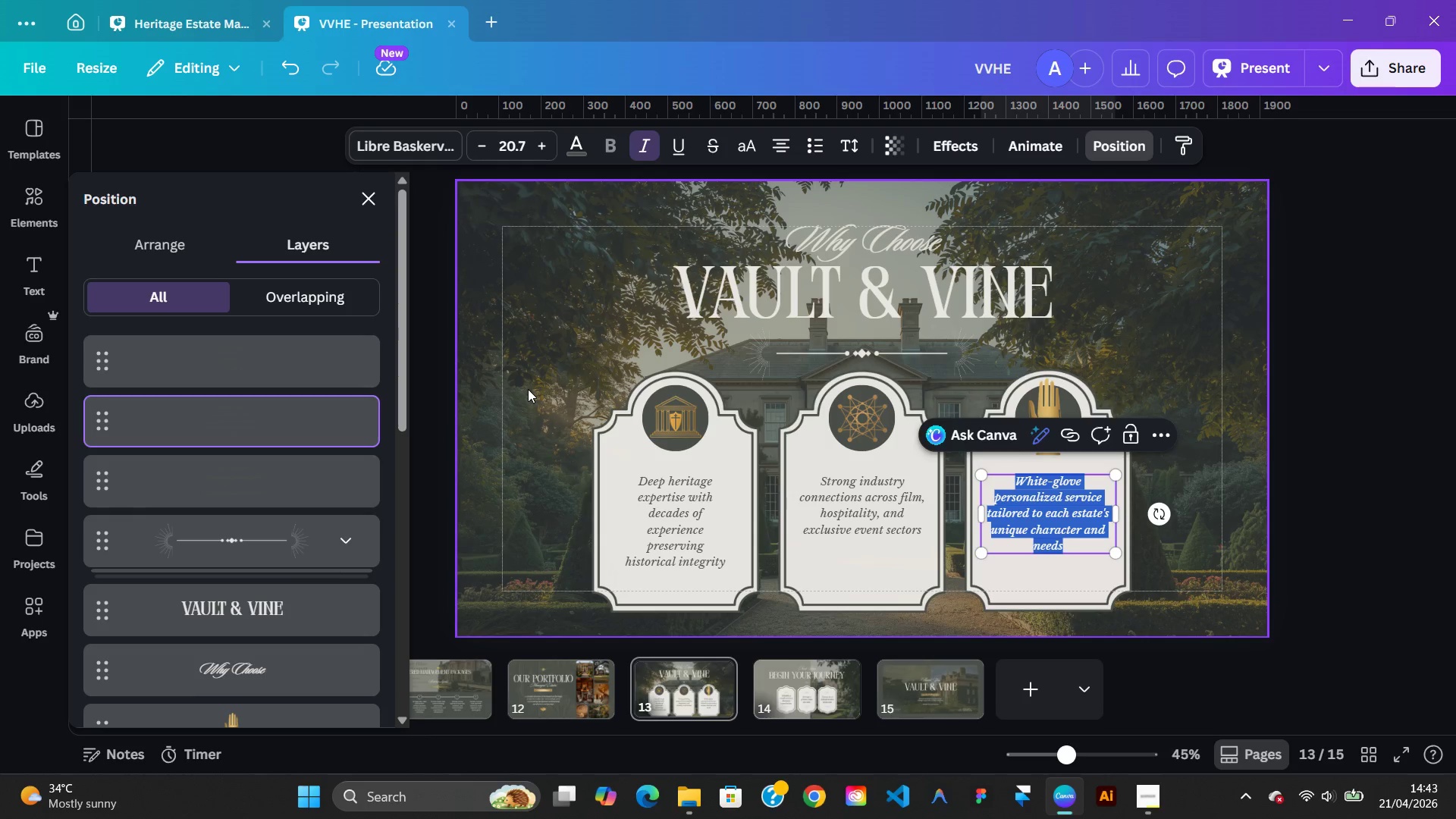 
left_click([528, 389])
 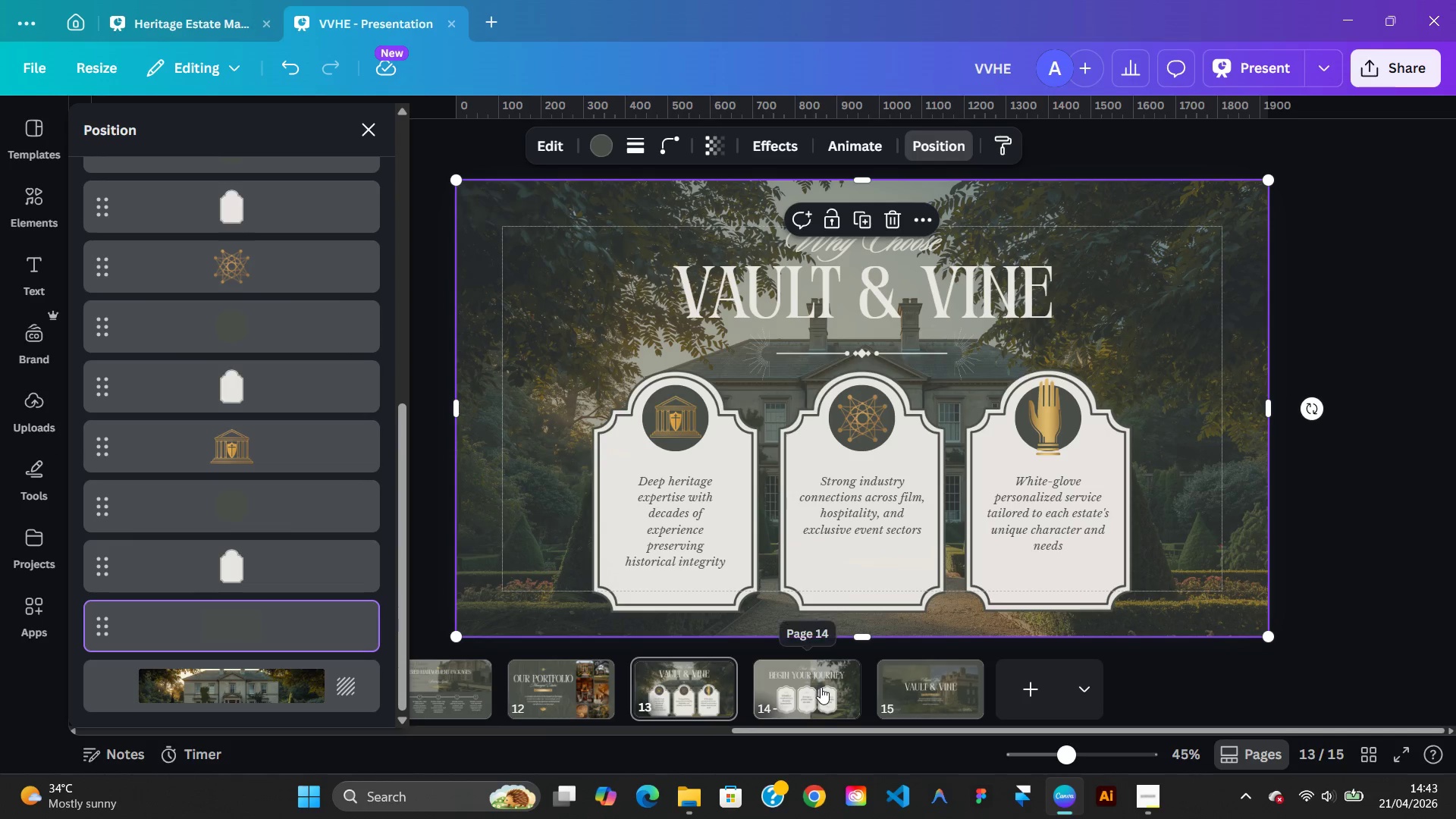 
left_click([821, 687])
 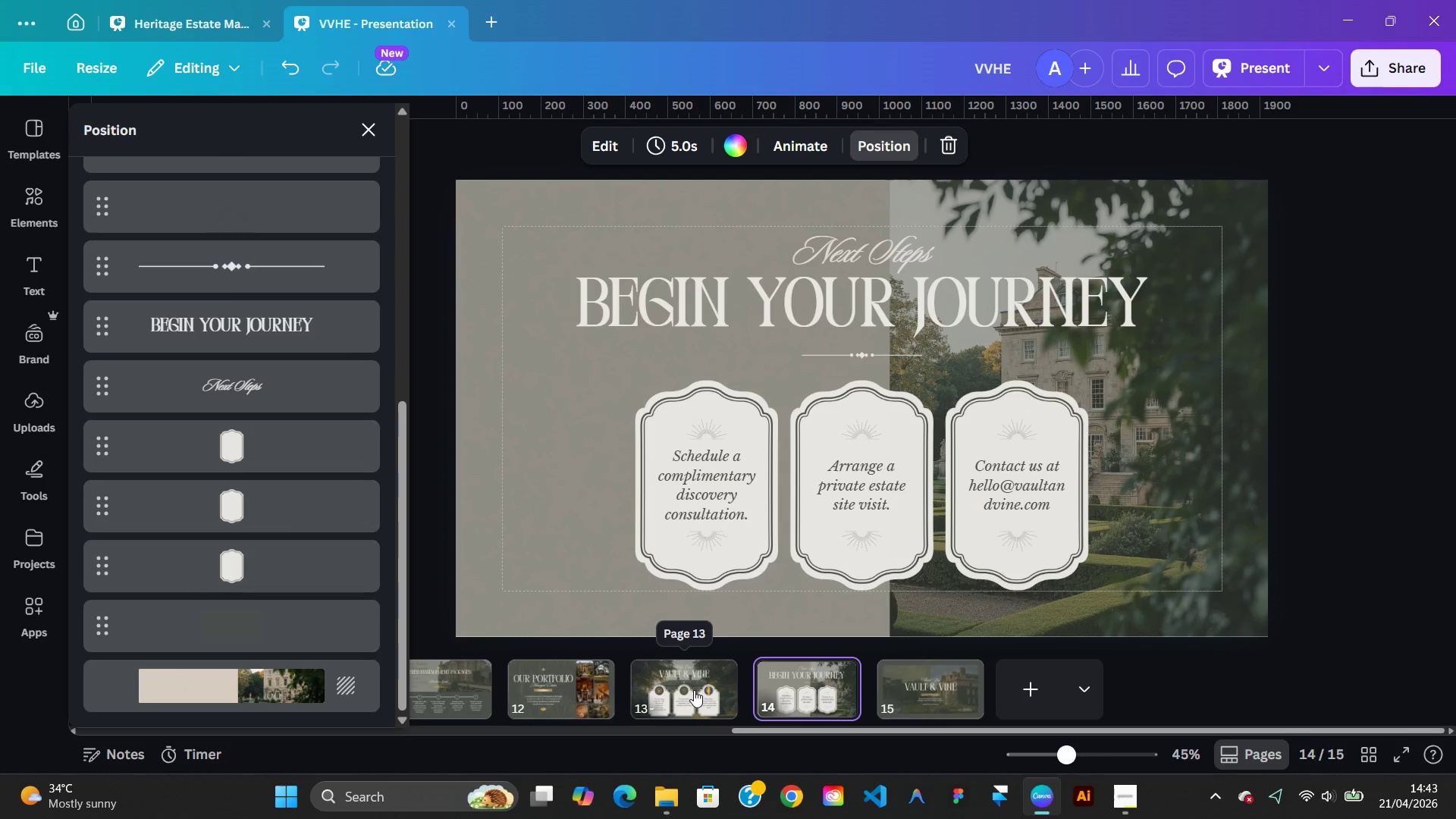 
left_click([694, 690])
 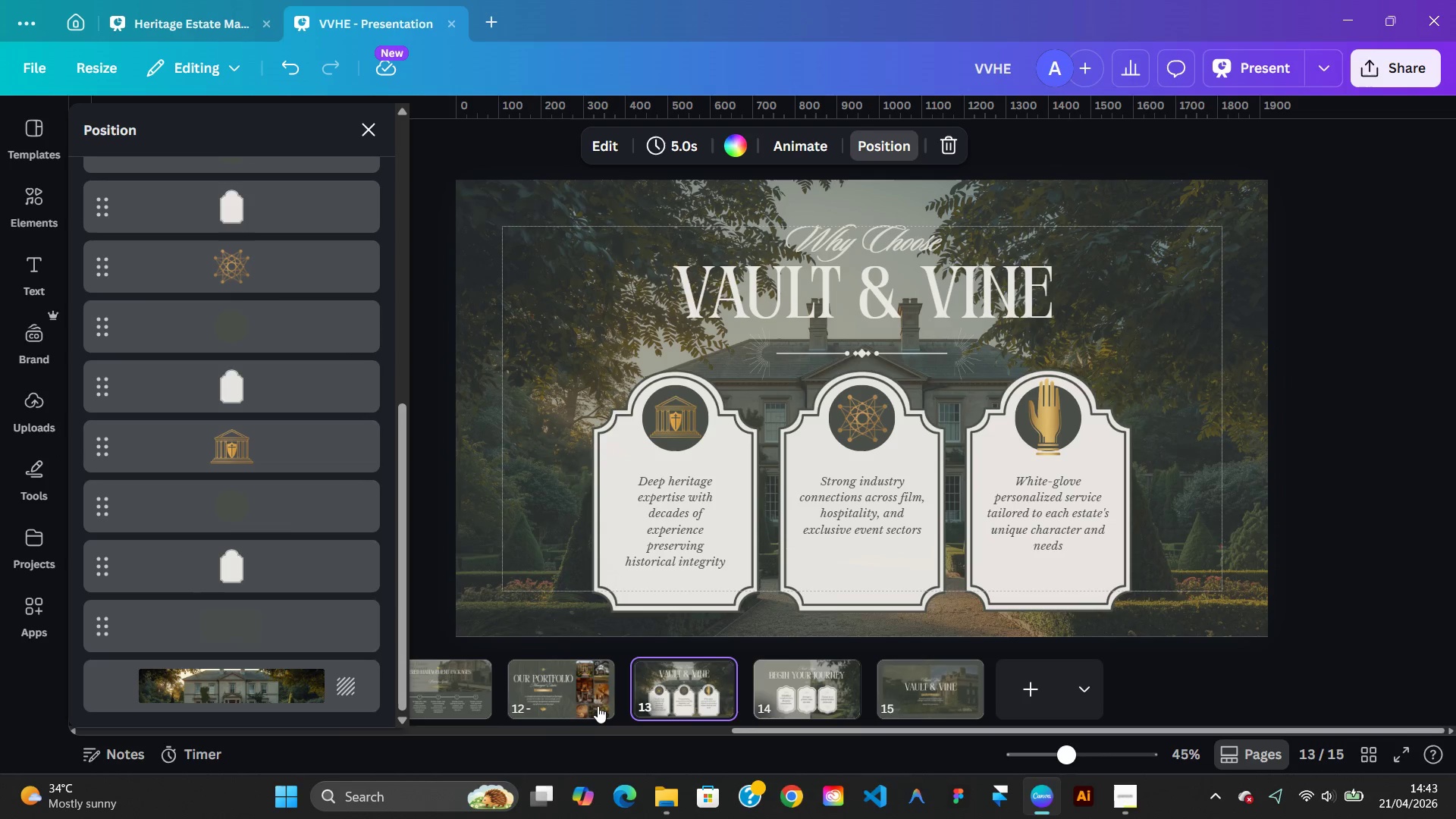 
left_click([593, 706])
 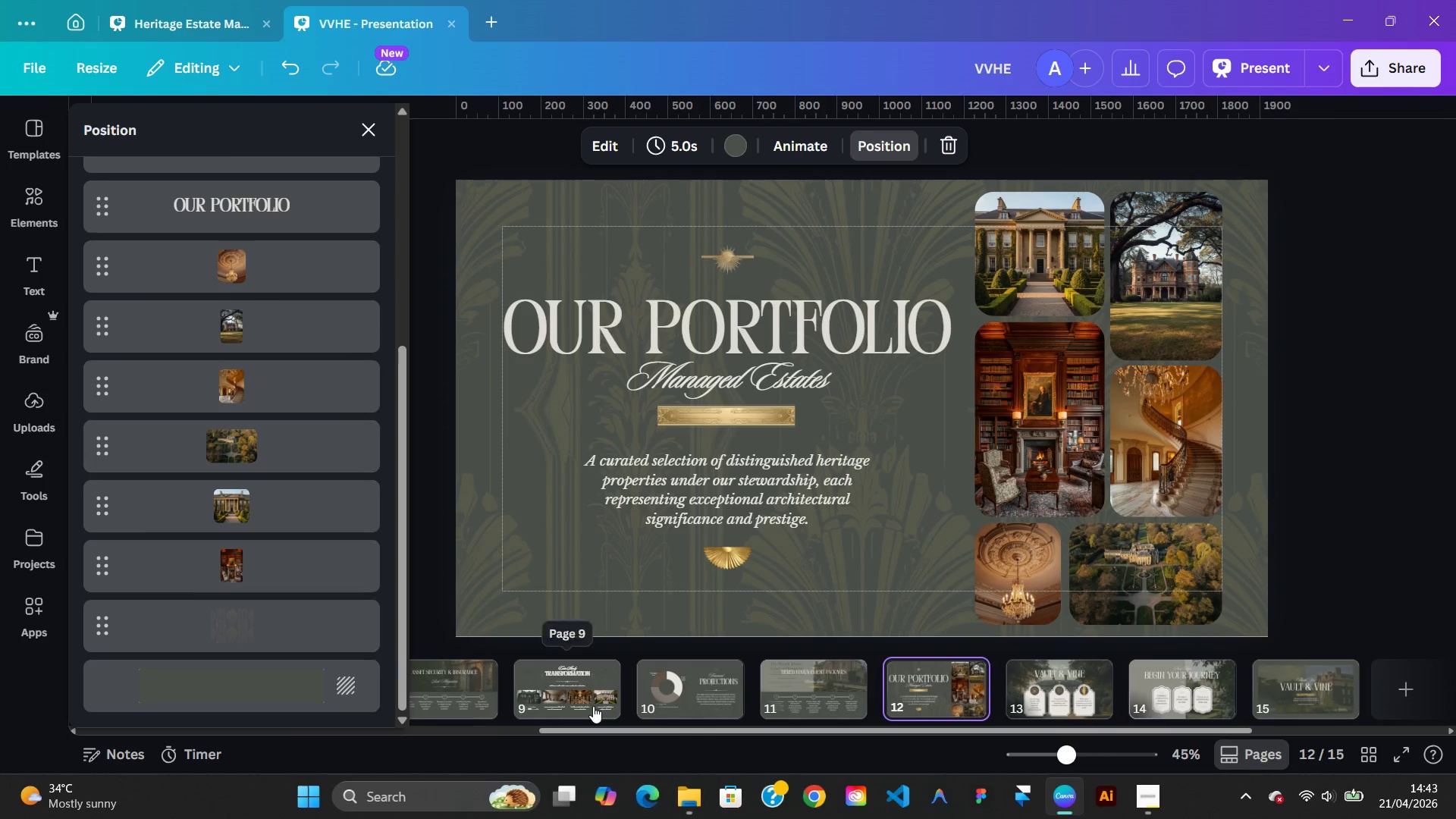 
mouse_move([558, 682])
 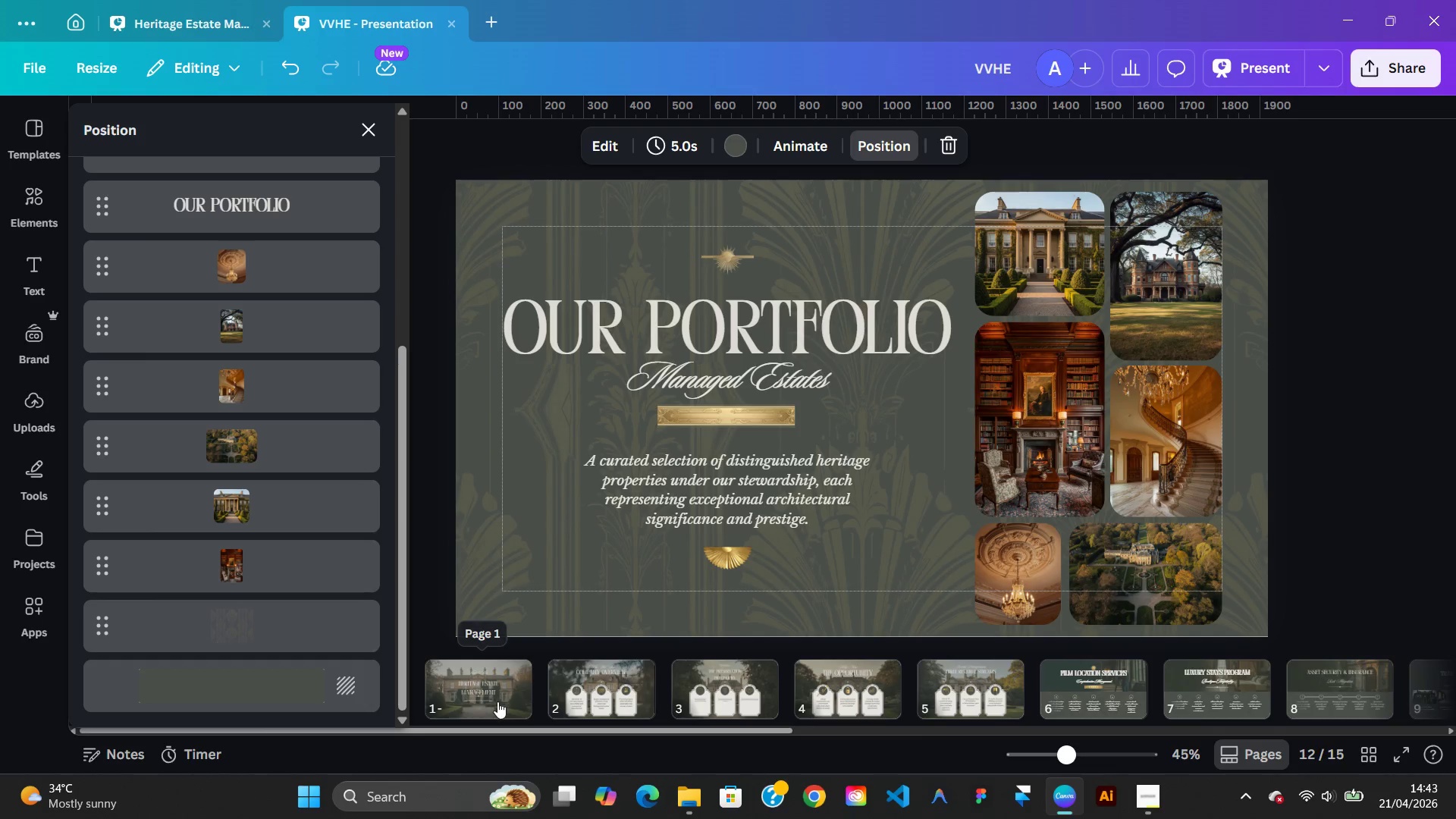 
left_click([497, 701])
 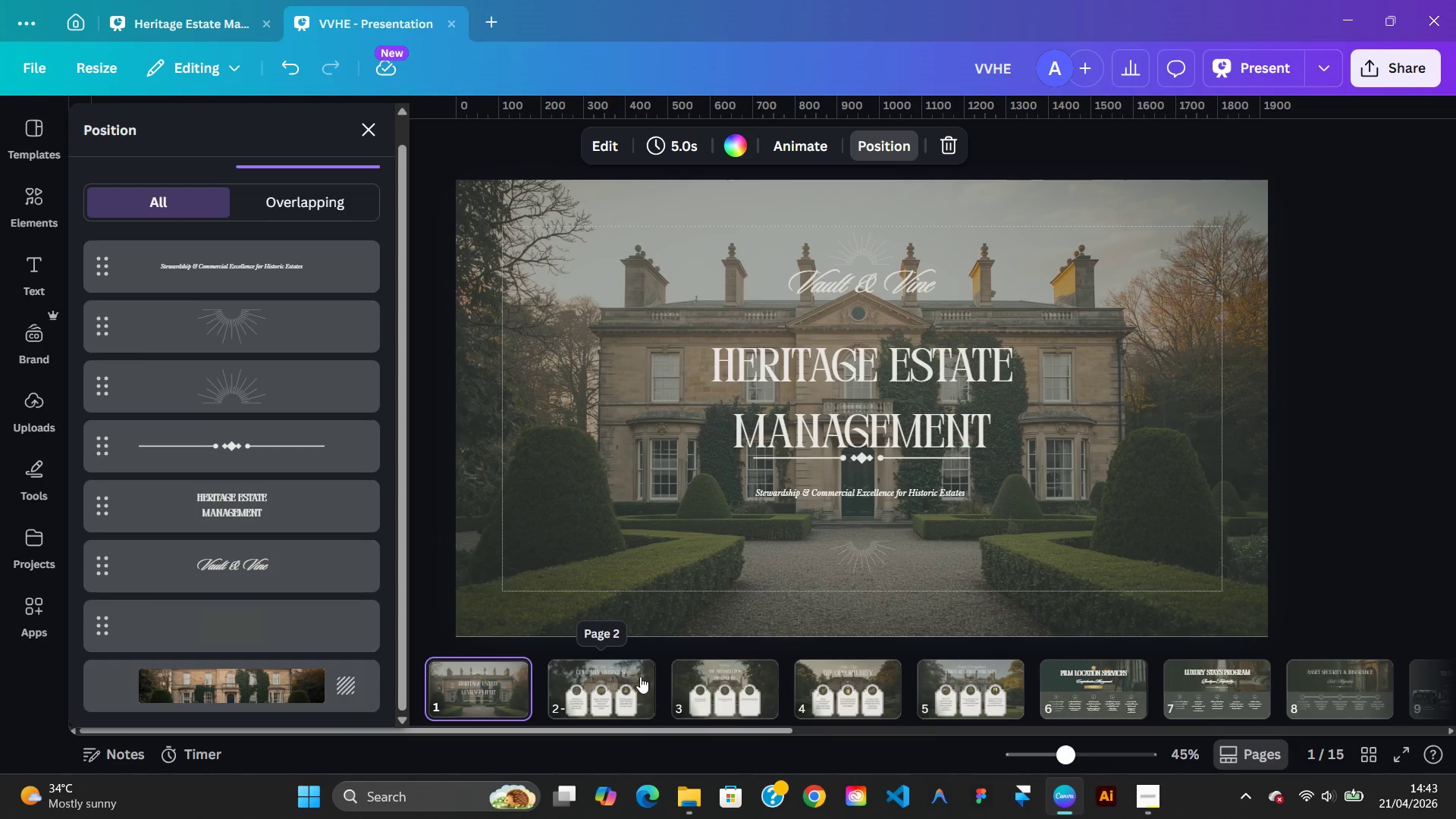 
left_click([639, 677])
 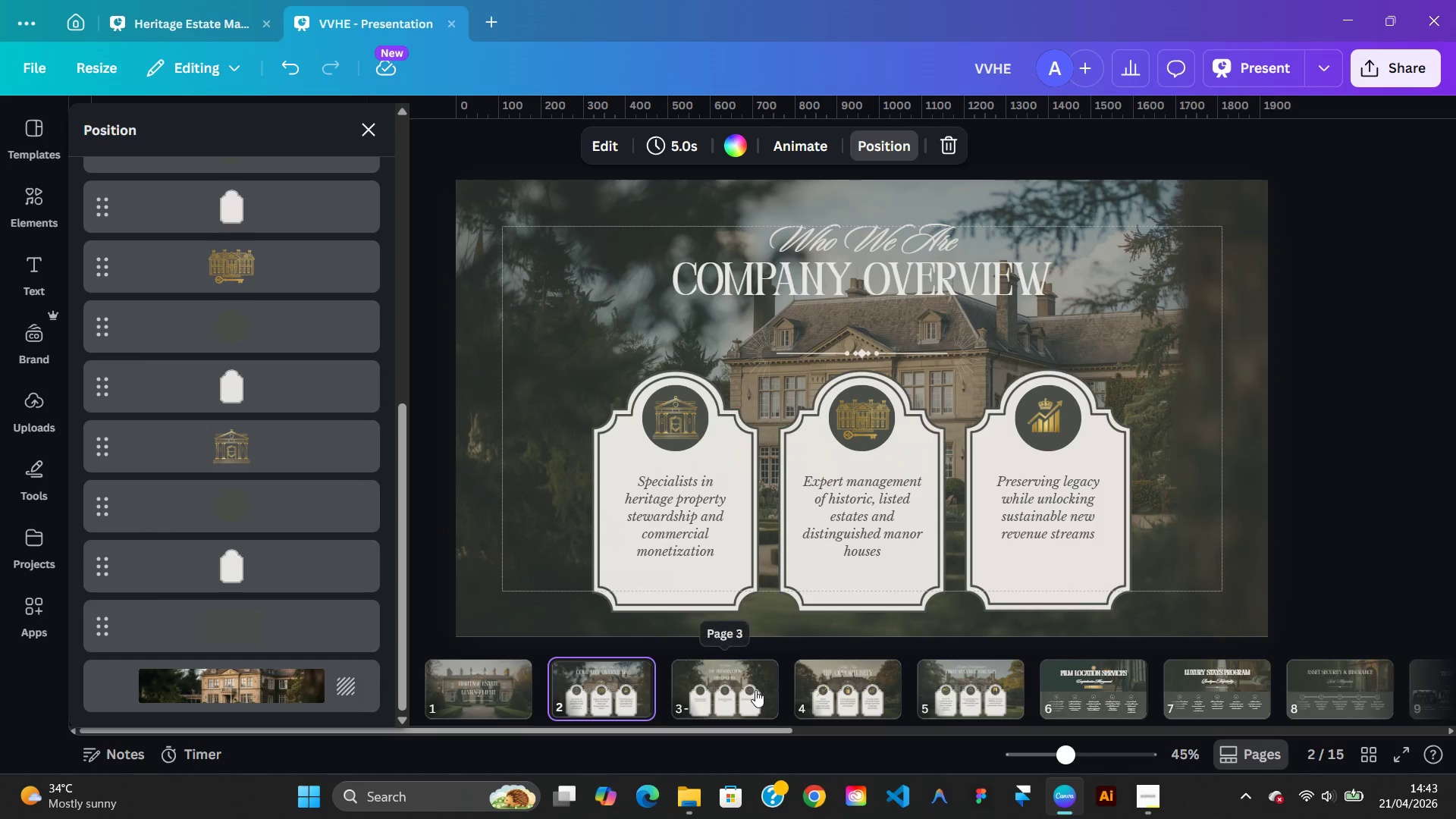 
left_click([756, 690])
 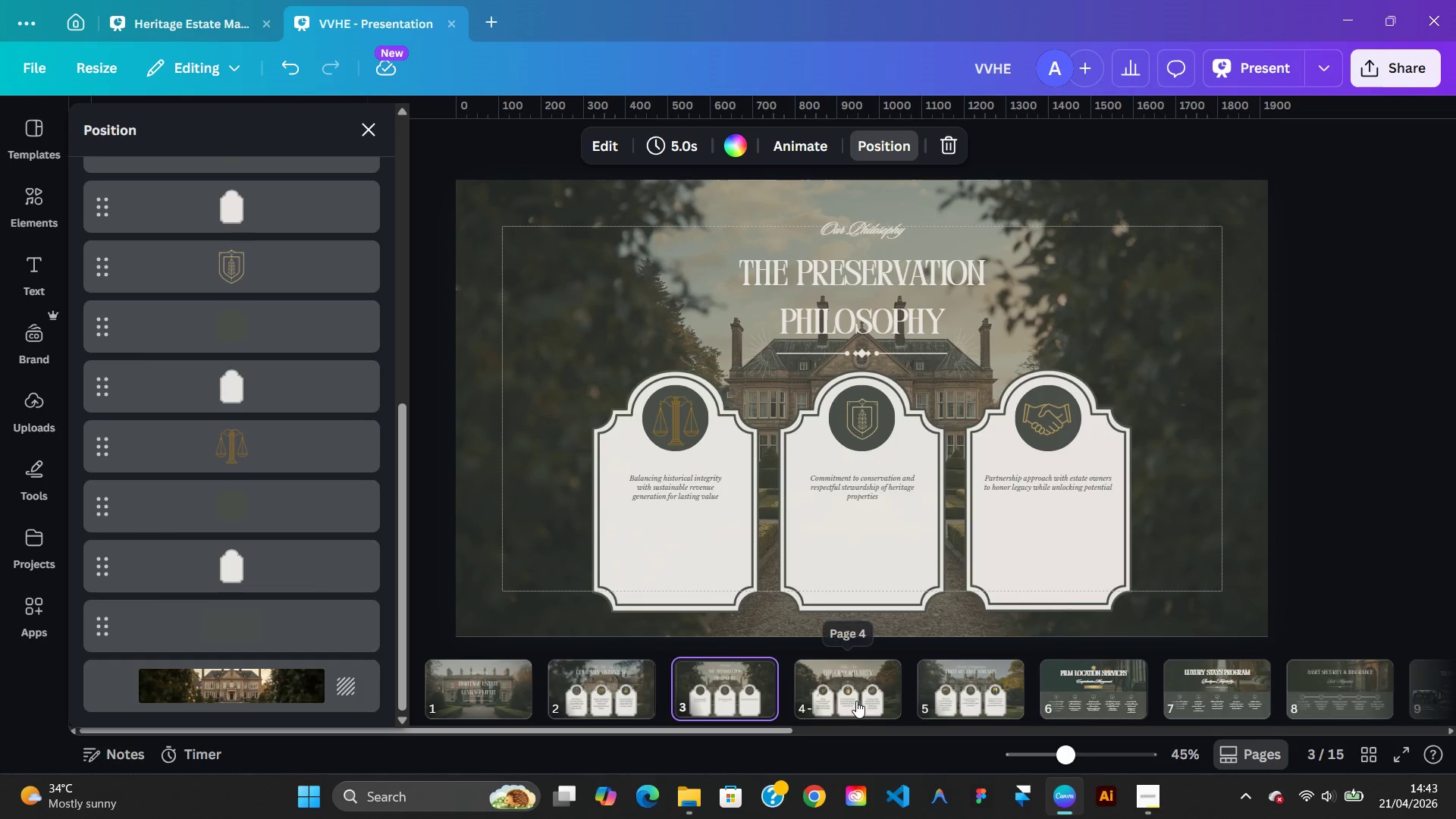 
mouse_move([996, 704])
 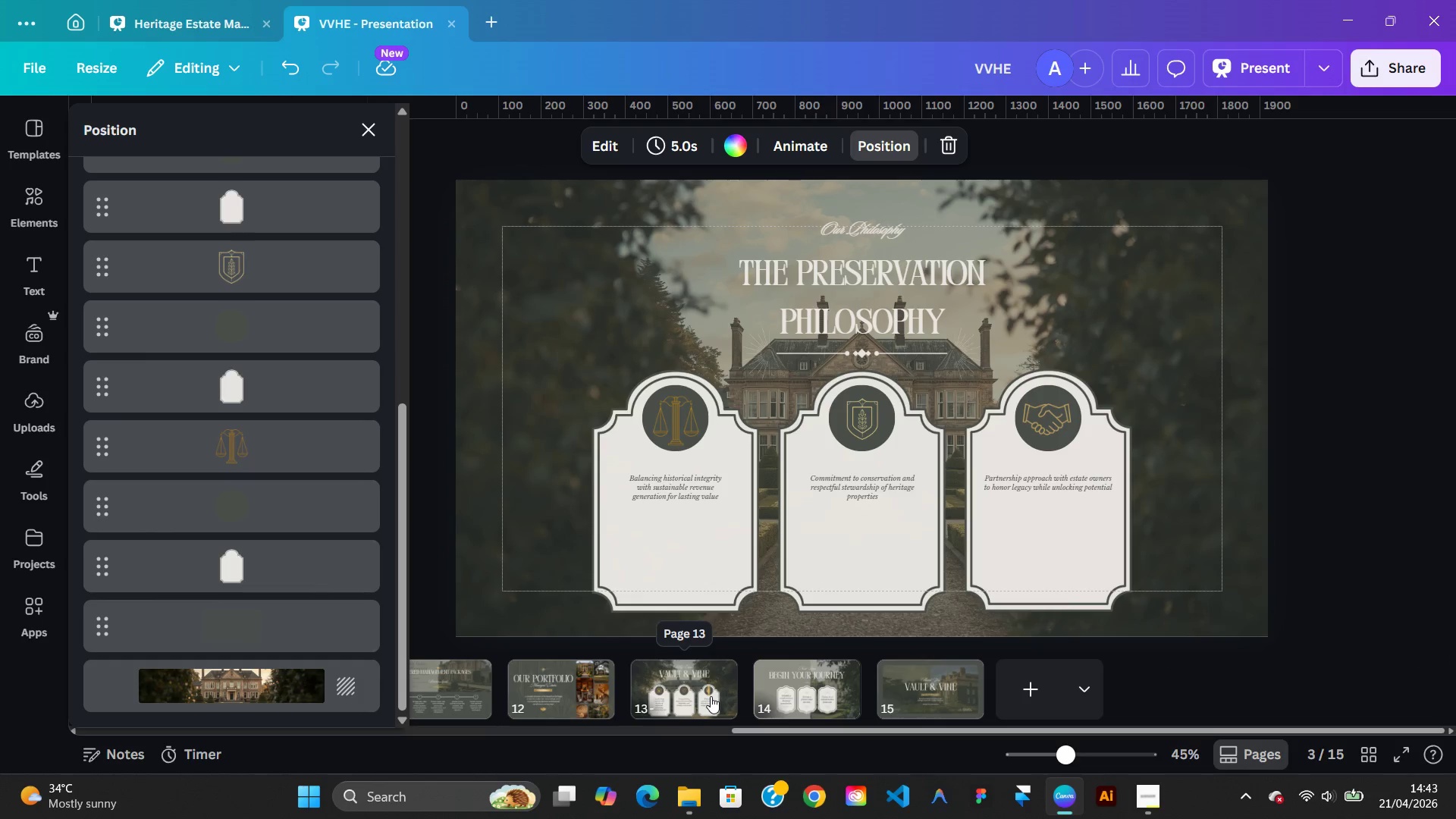 
left_click([711, 696])
 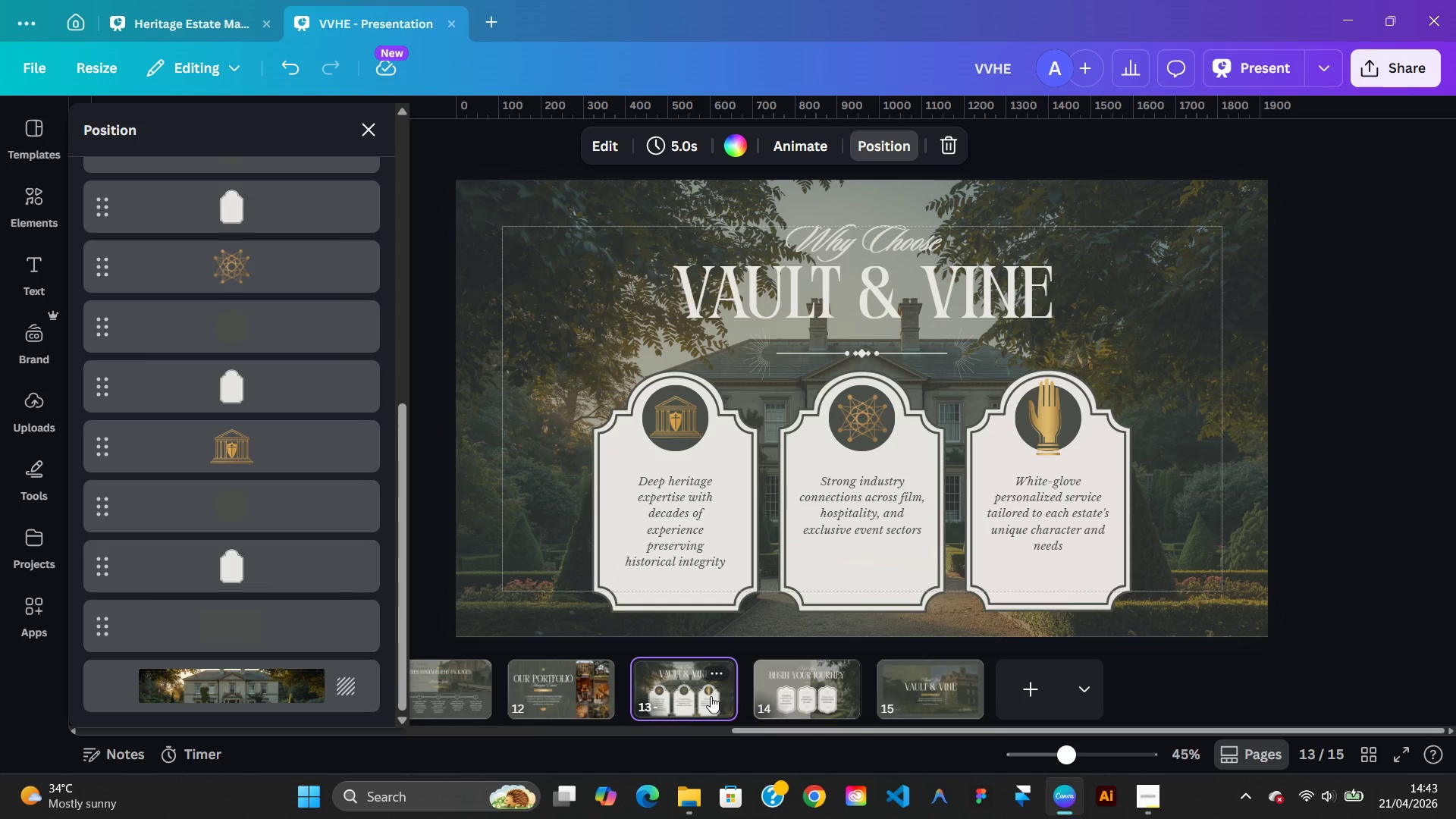 
mouse_move([542, 695])
 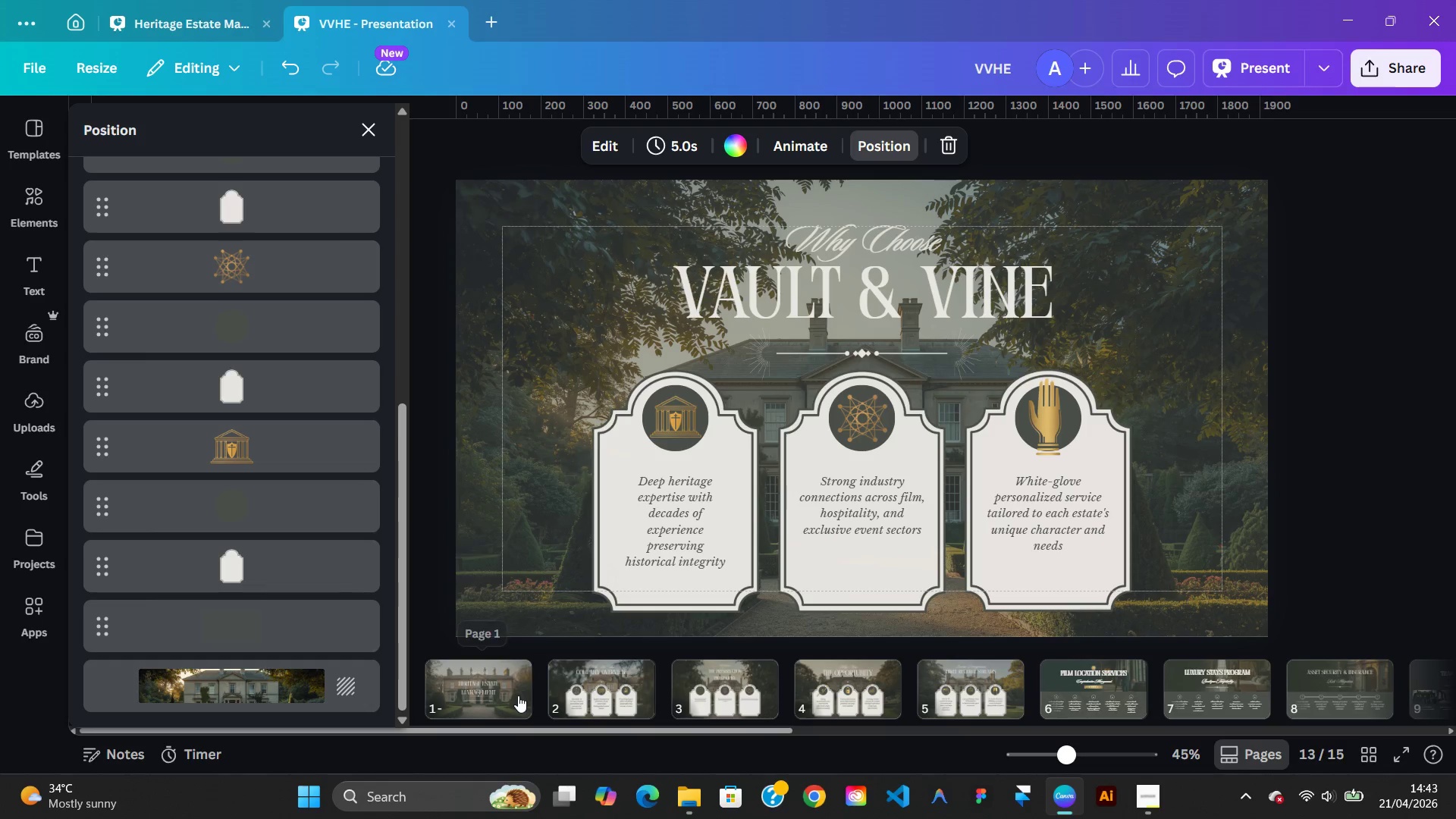 
left_click([518, 695])
 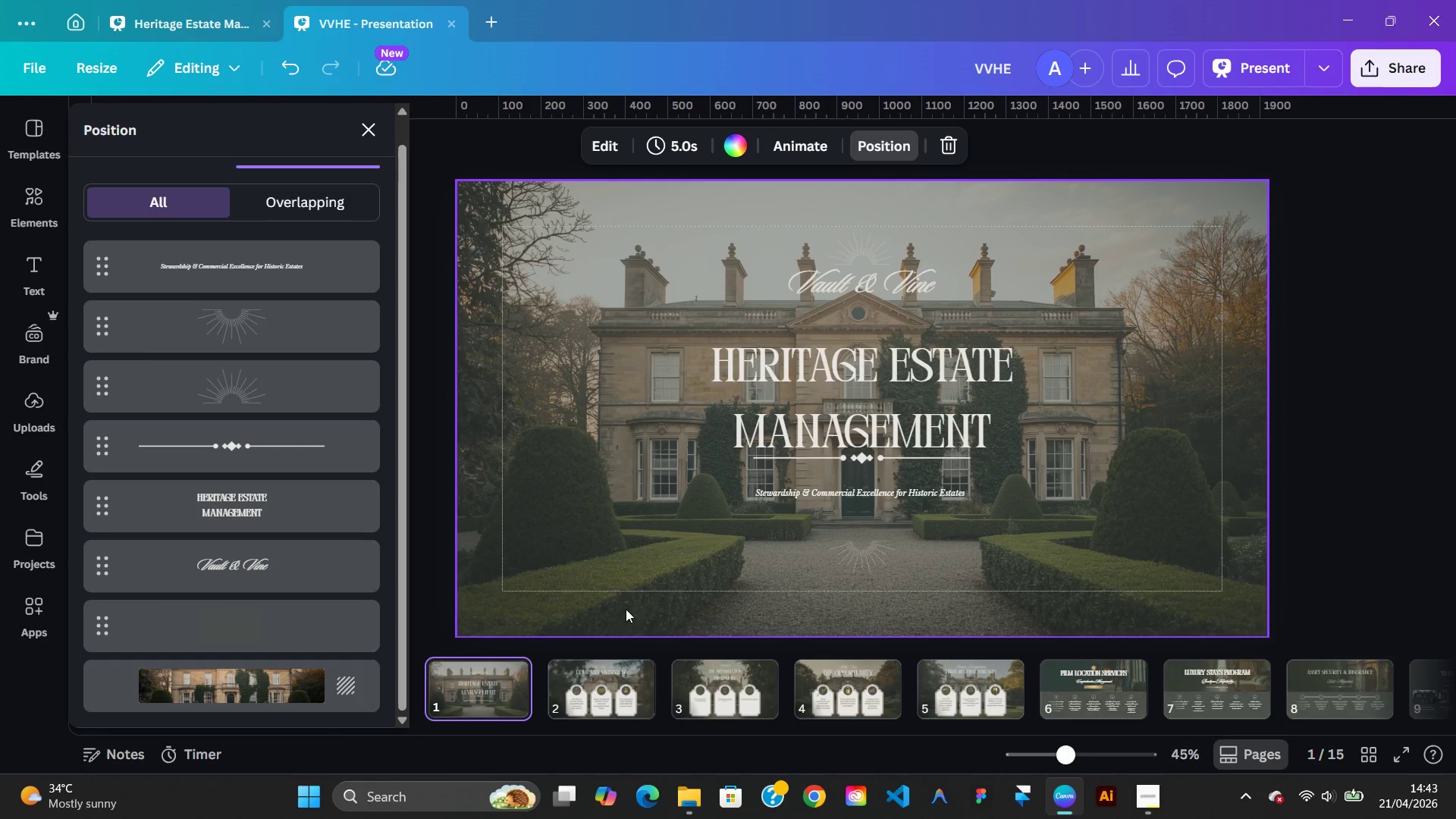 
left_click([642, 673])
 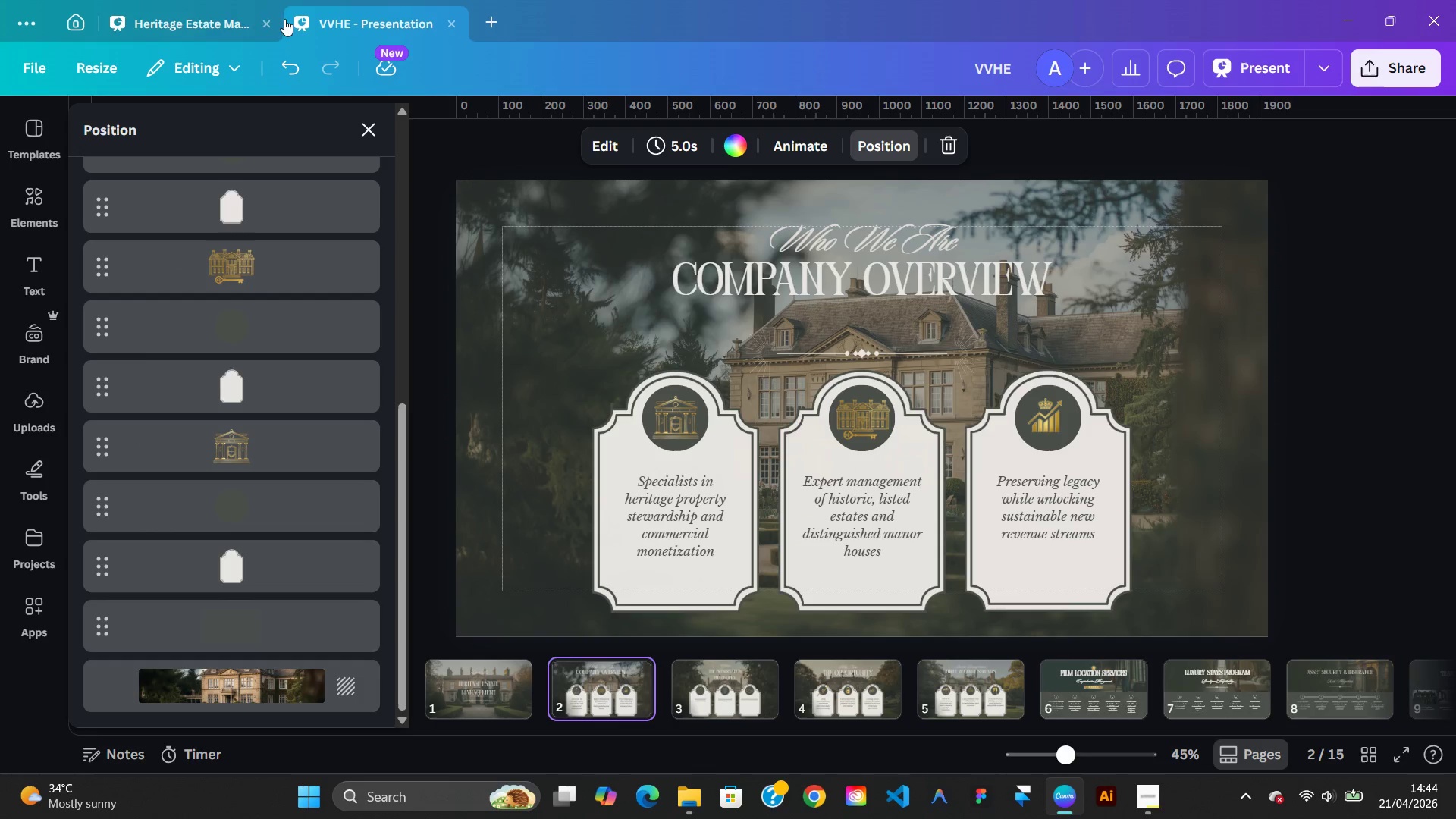 
left_click([221, 24])
 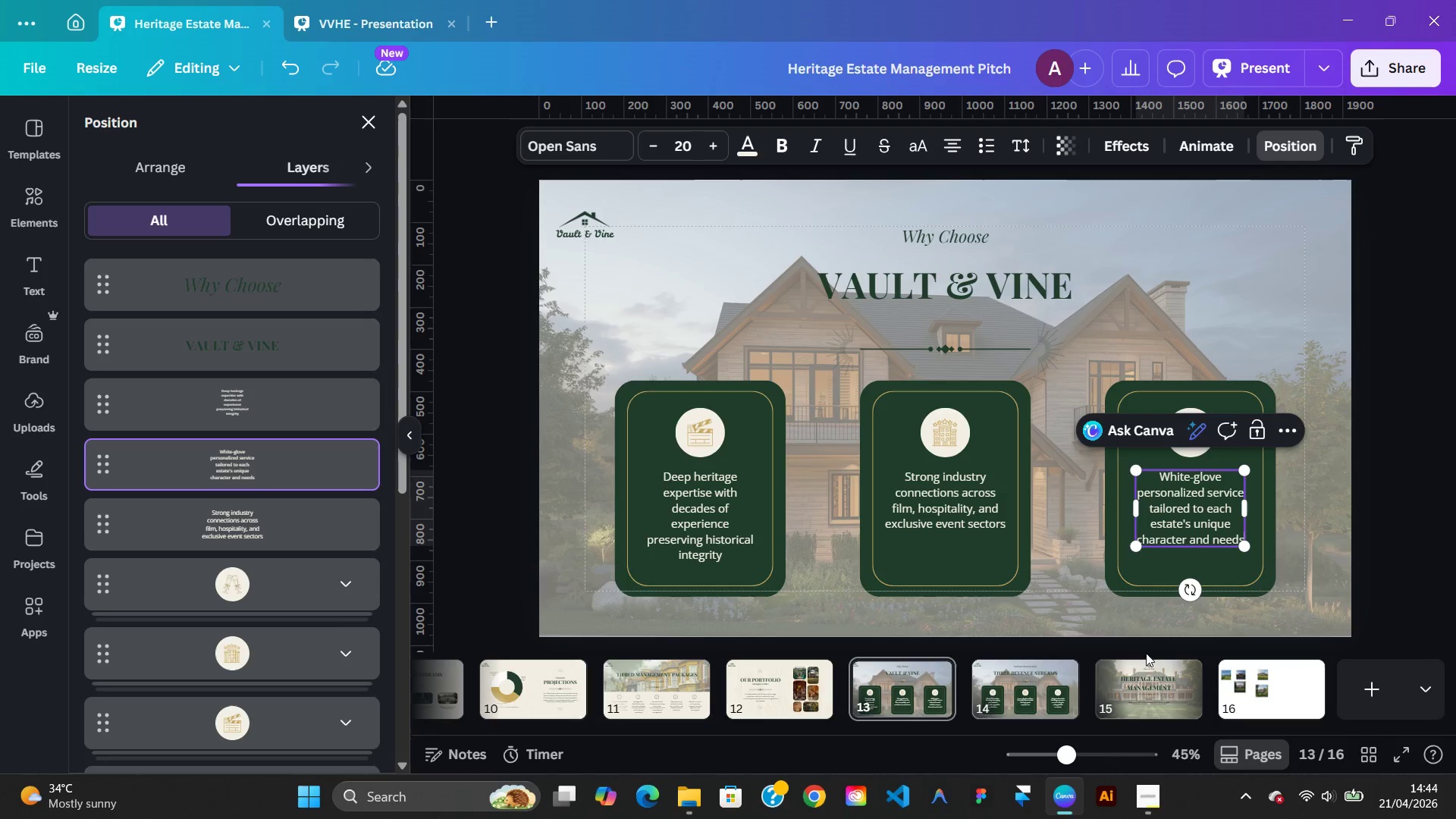 
mouse_move([991, 667])
 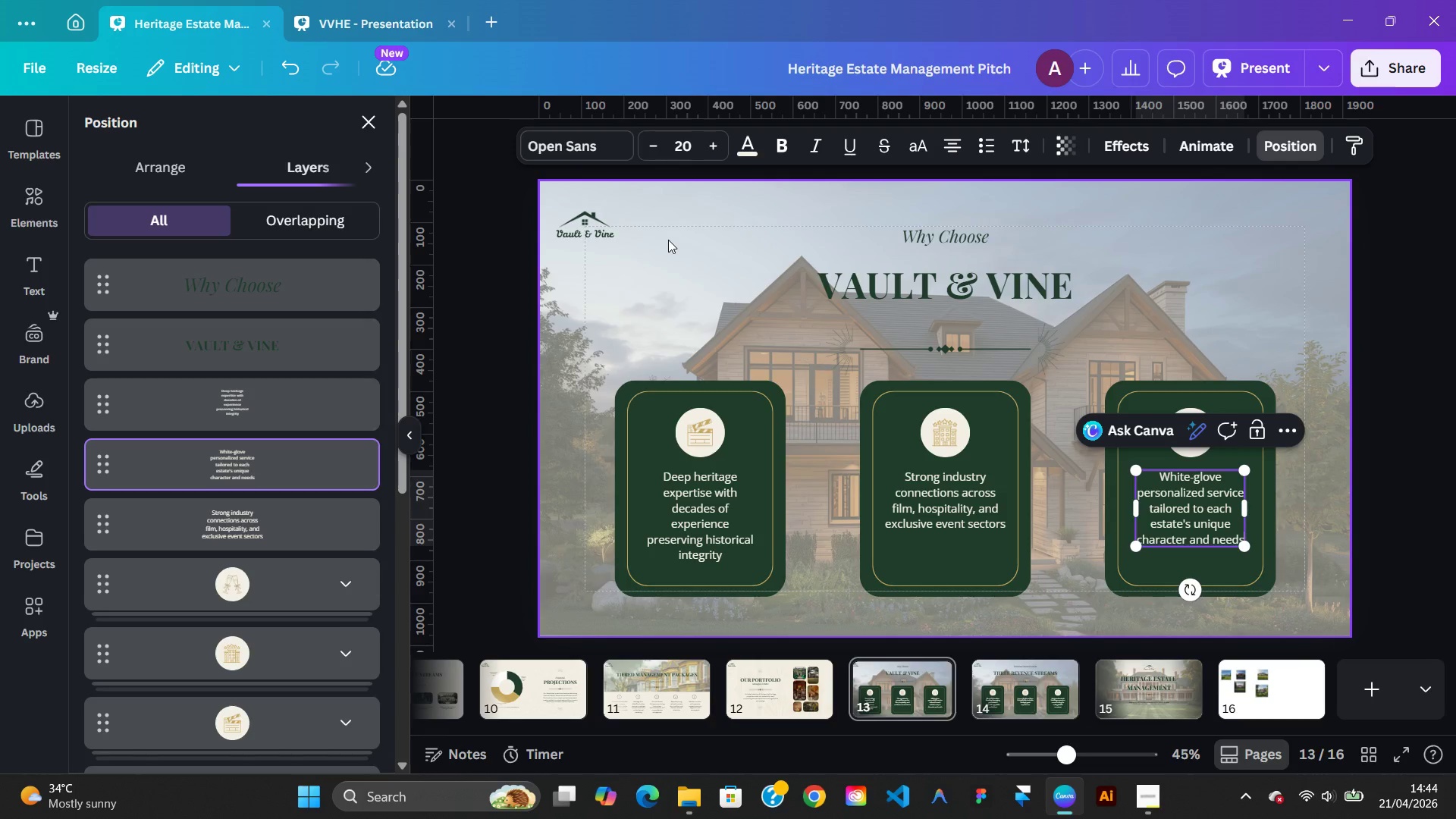 
double_click([668, 240])
 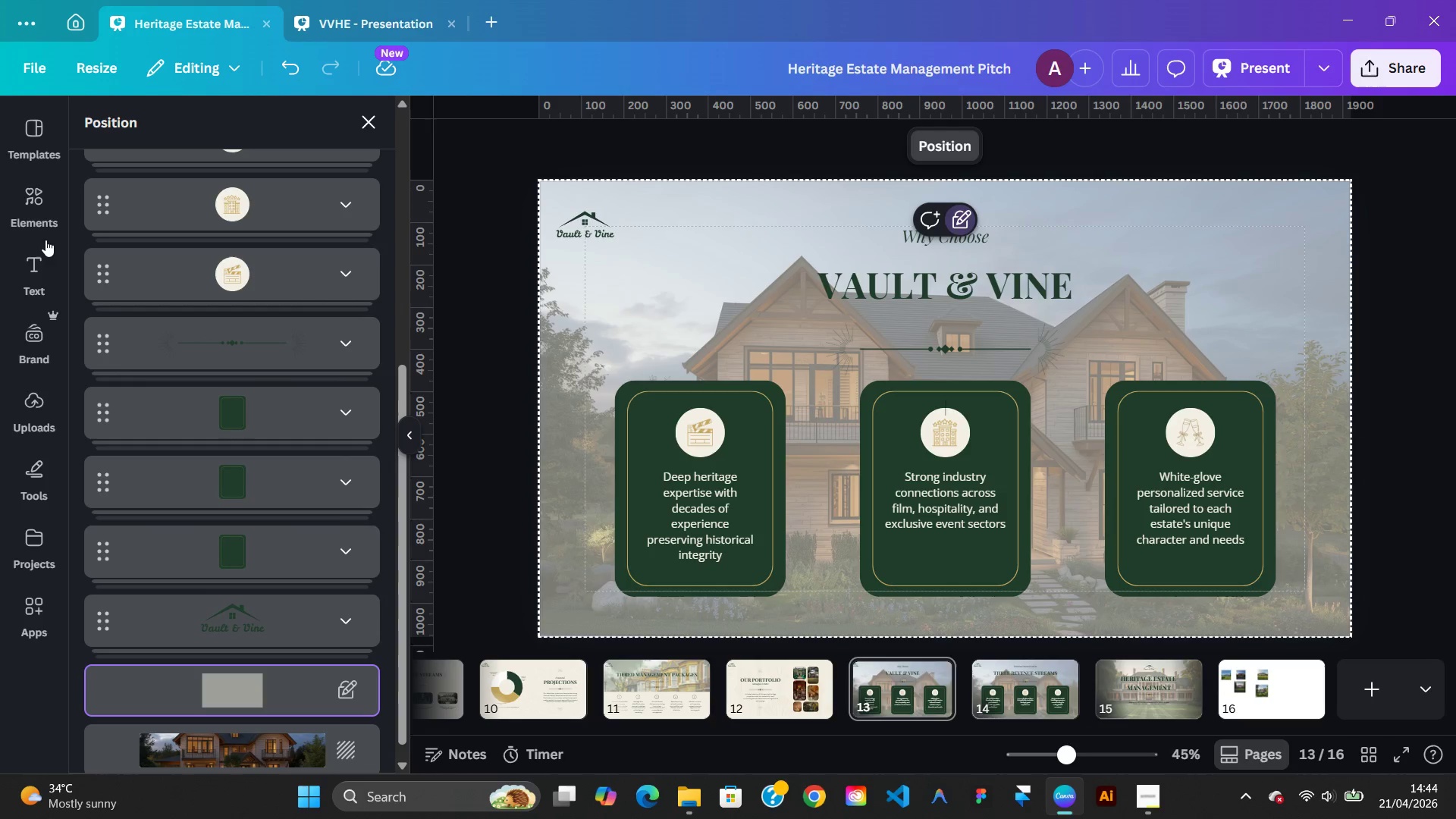 
left_click([44, 202])
 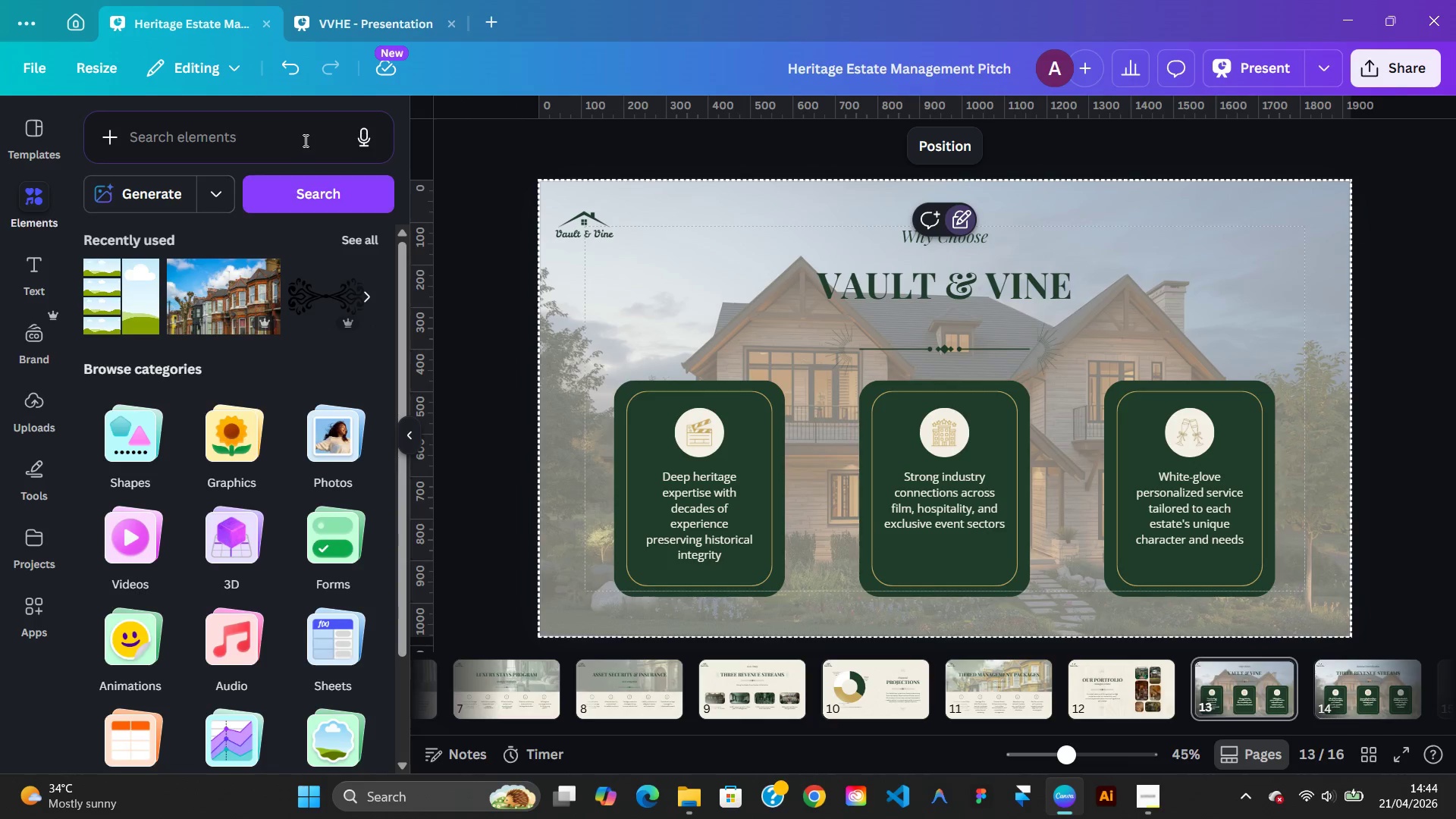 
left_click([318, 136])
 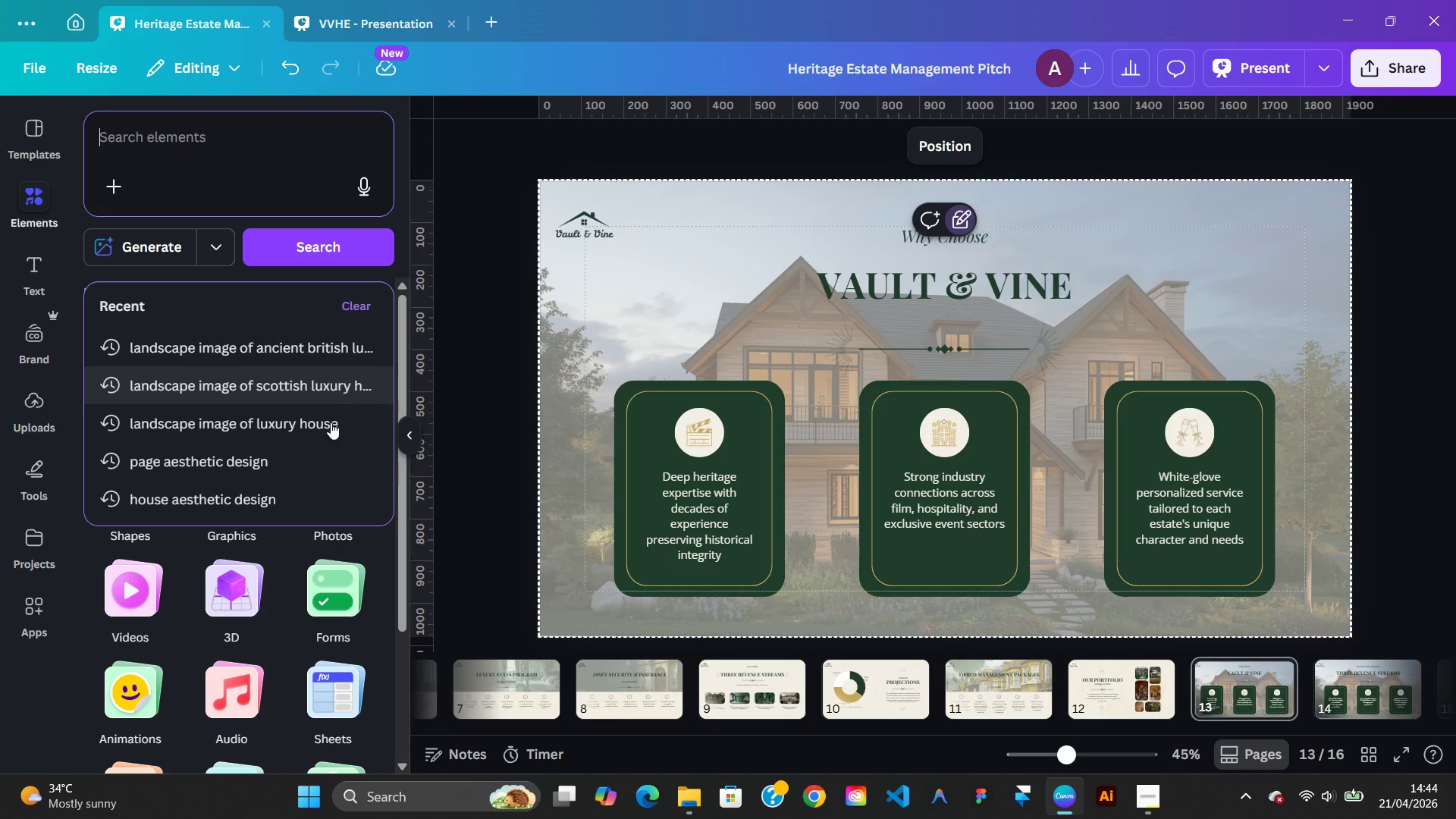 
wait(6.06)
 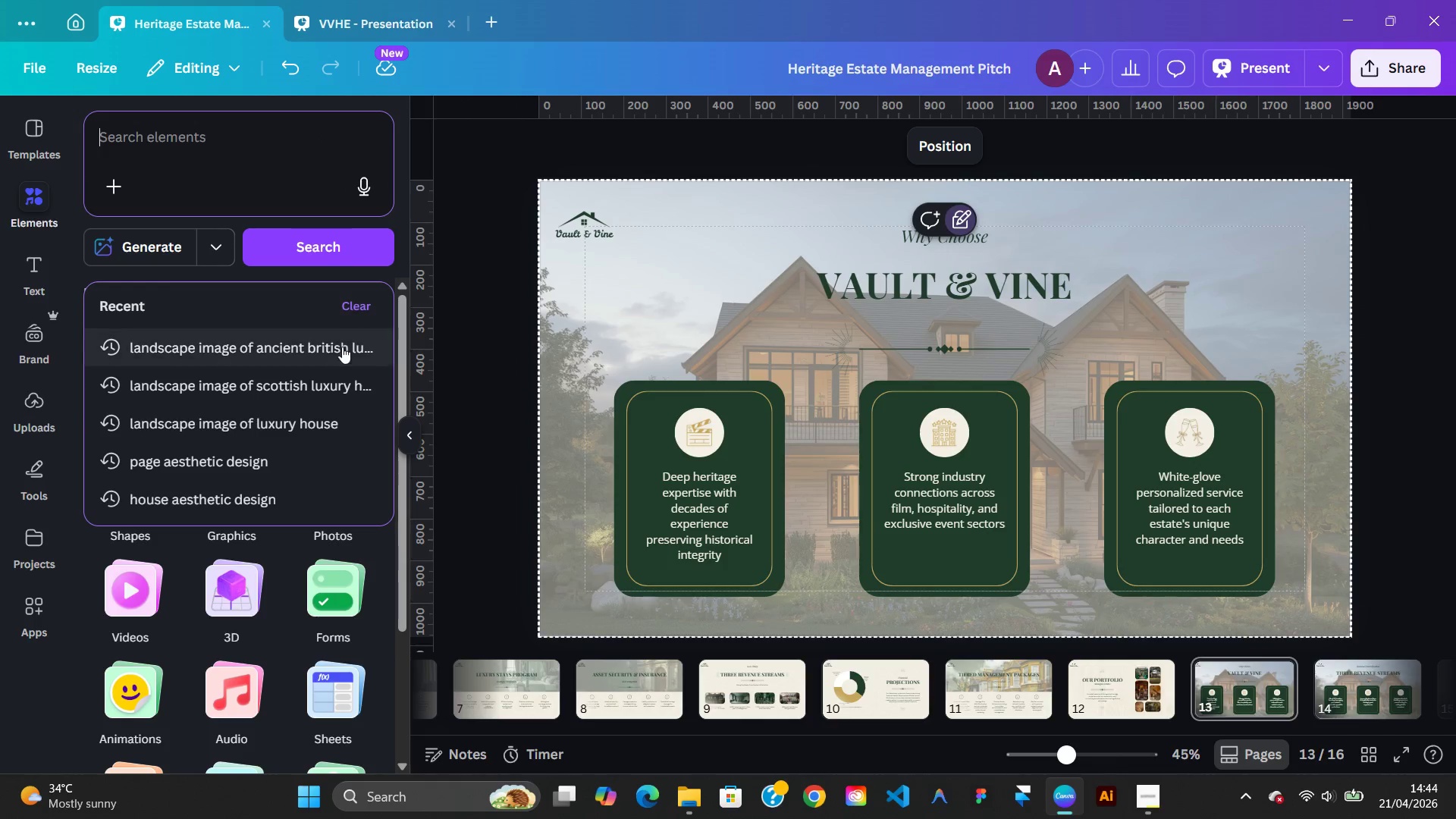 
right_click([278, 353])
 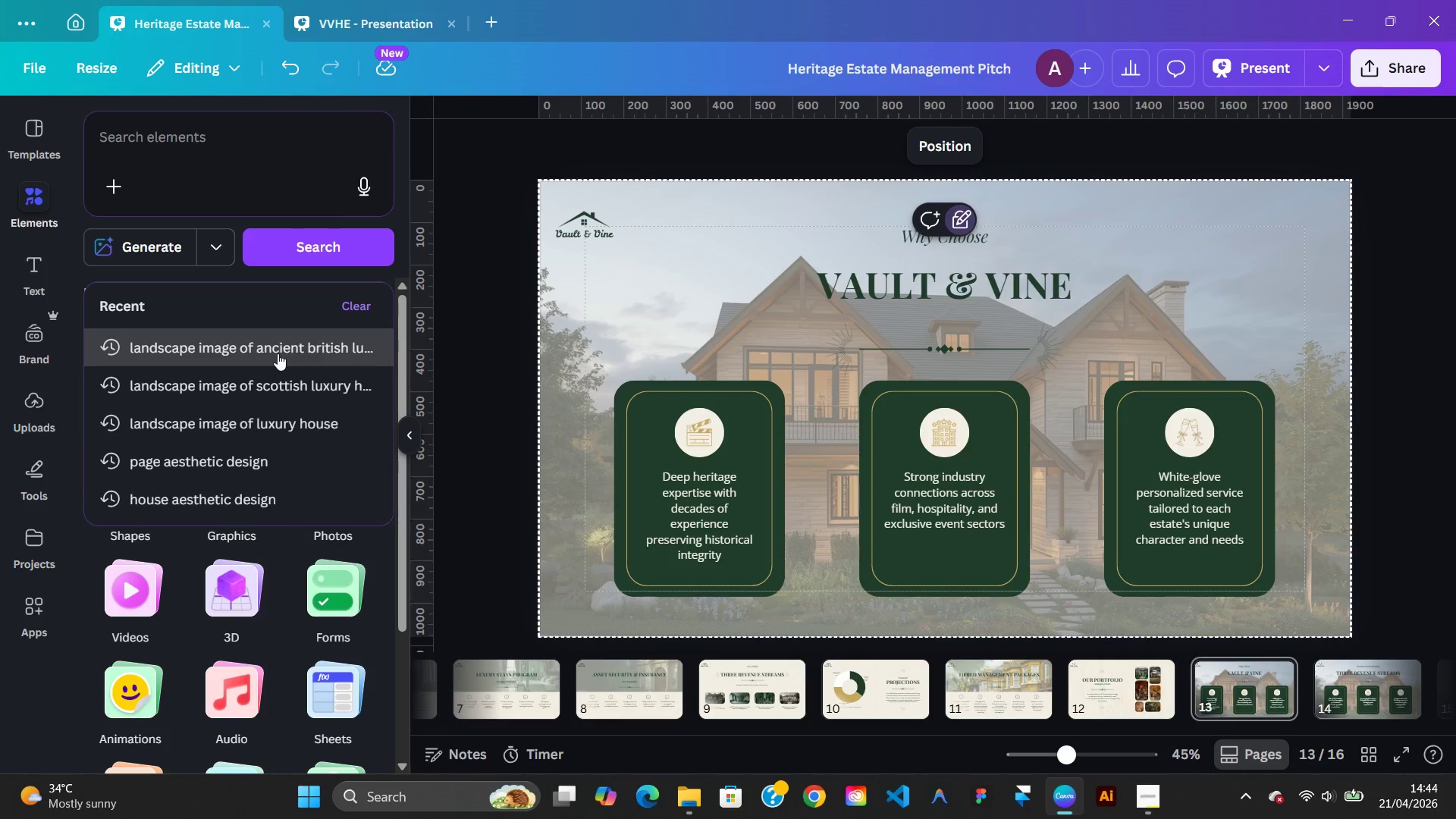 
right_click([278, 353])
 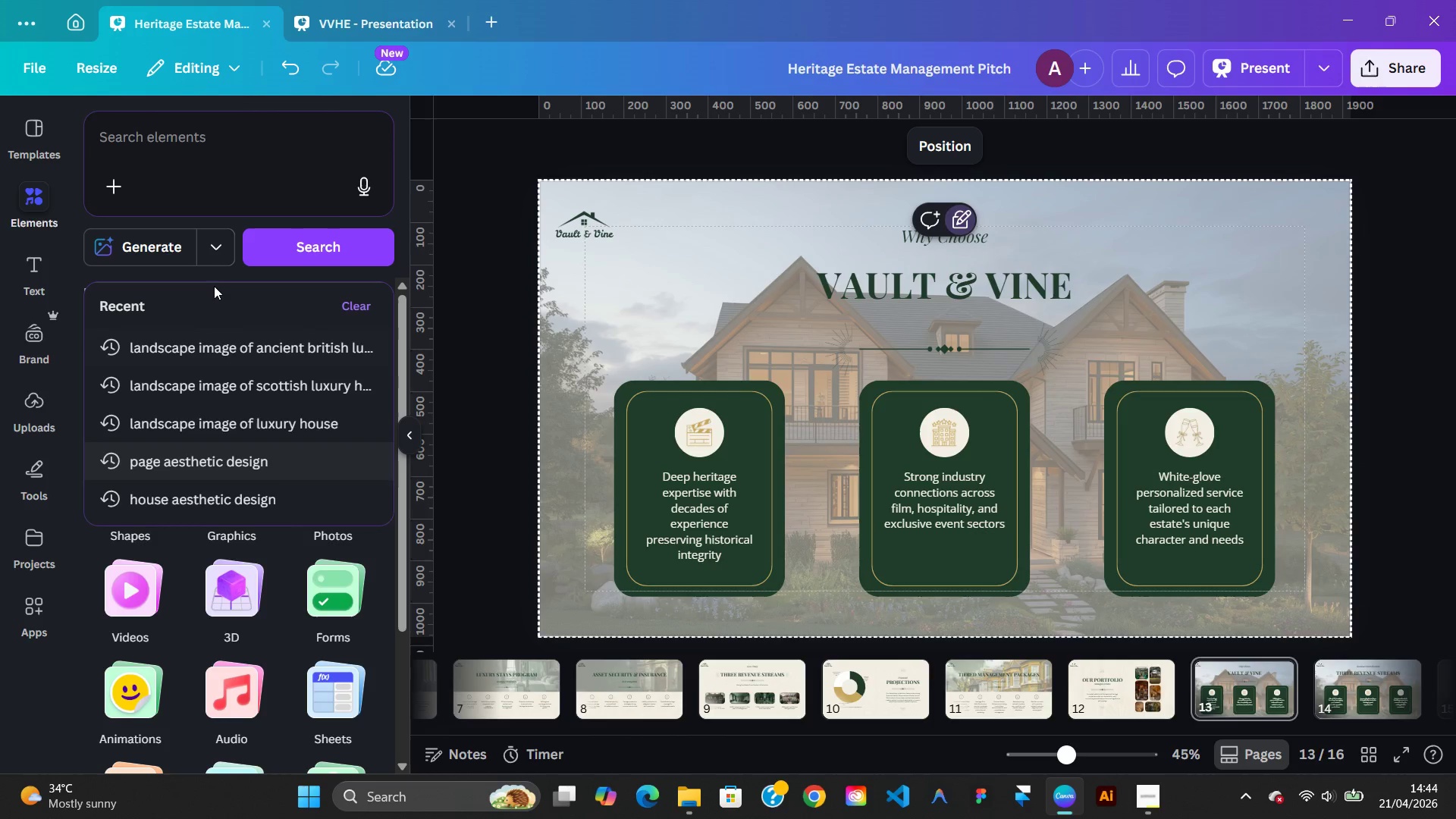 
left_click([124, 307])
 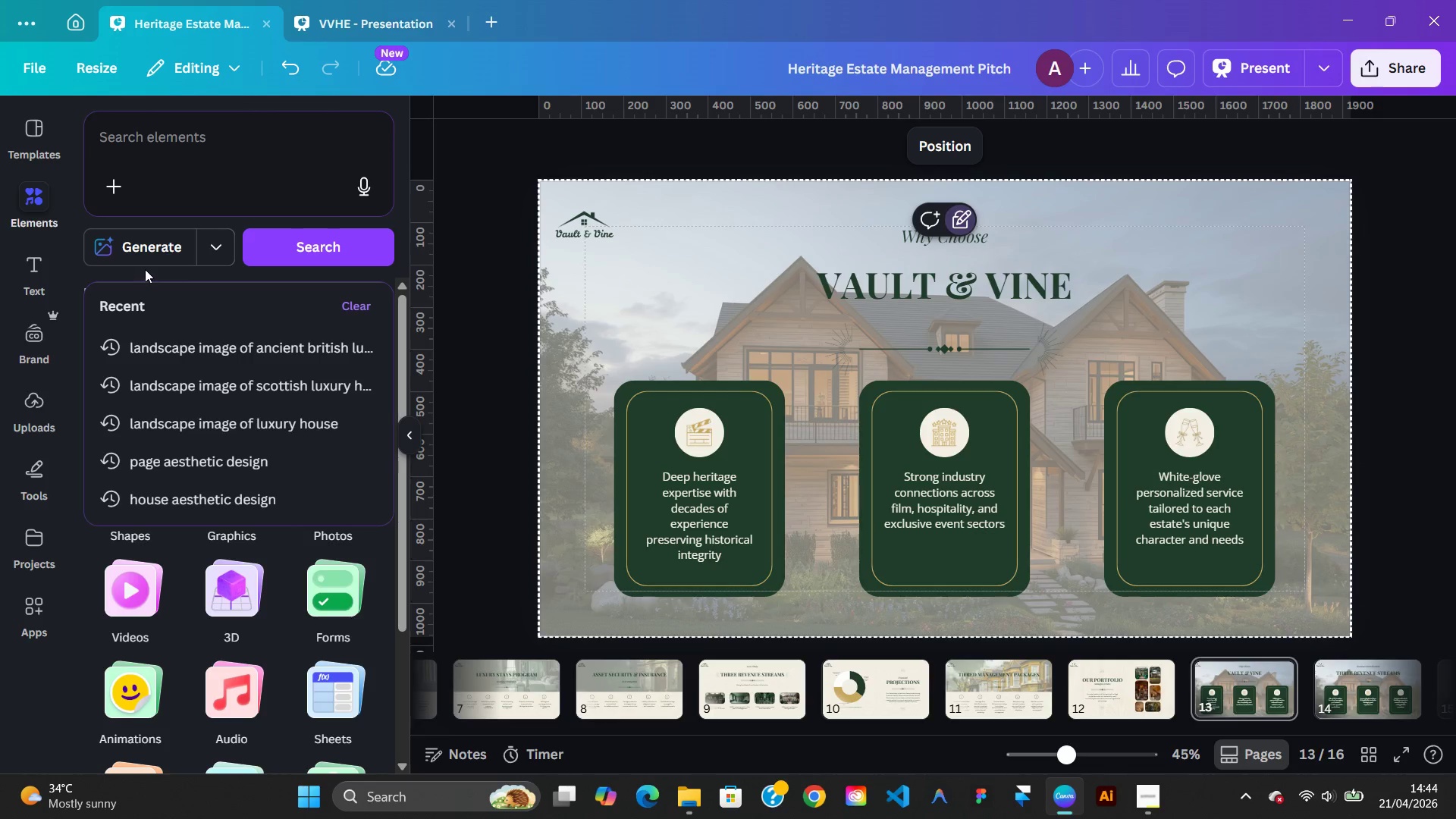 
left_click([217, 251])
 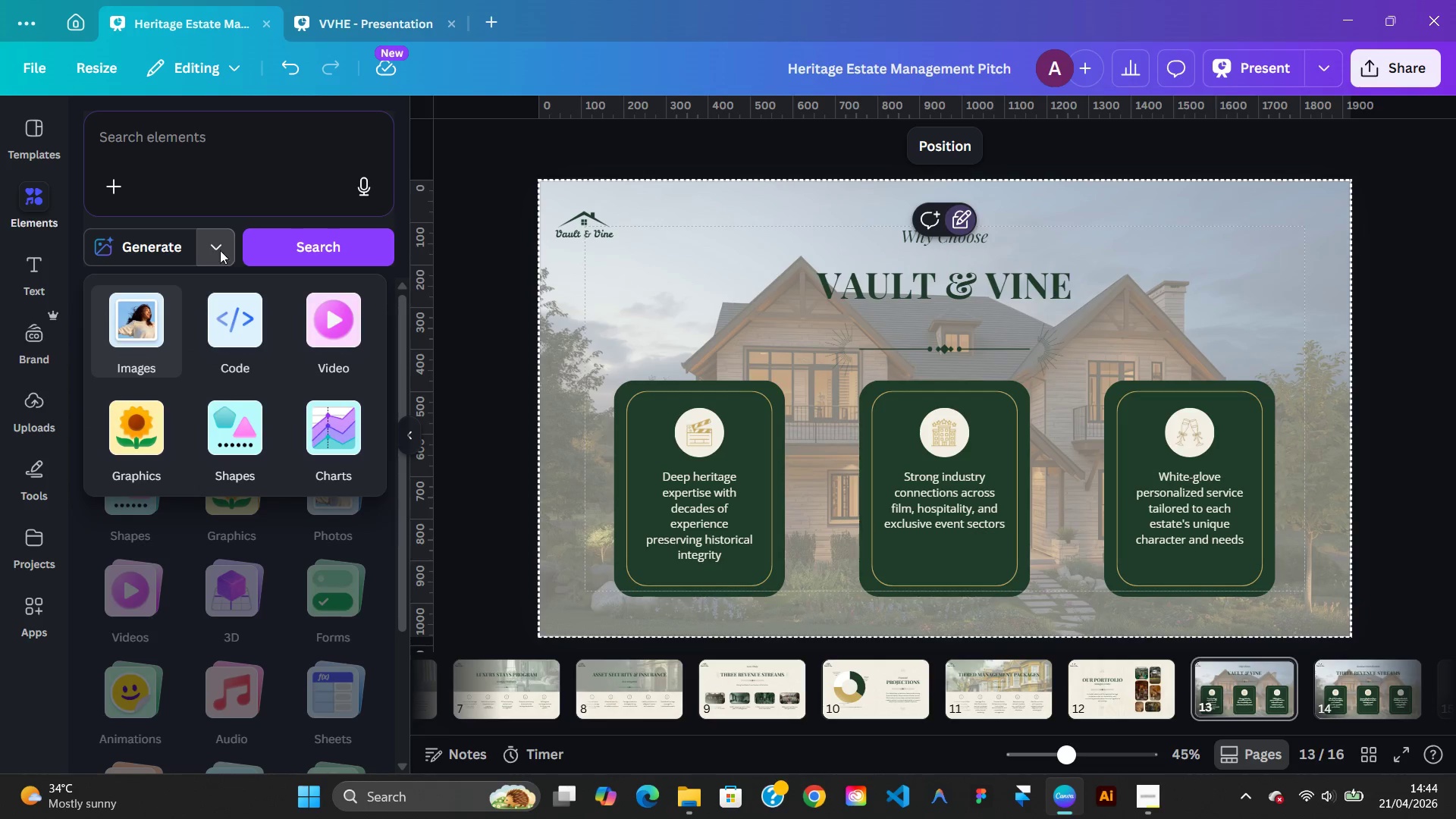 
left_click([216, 248])
 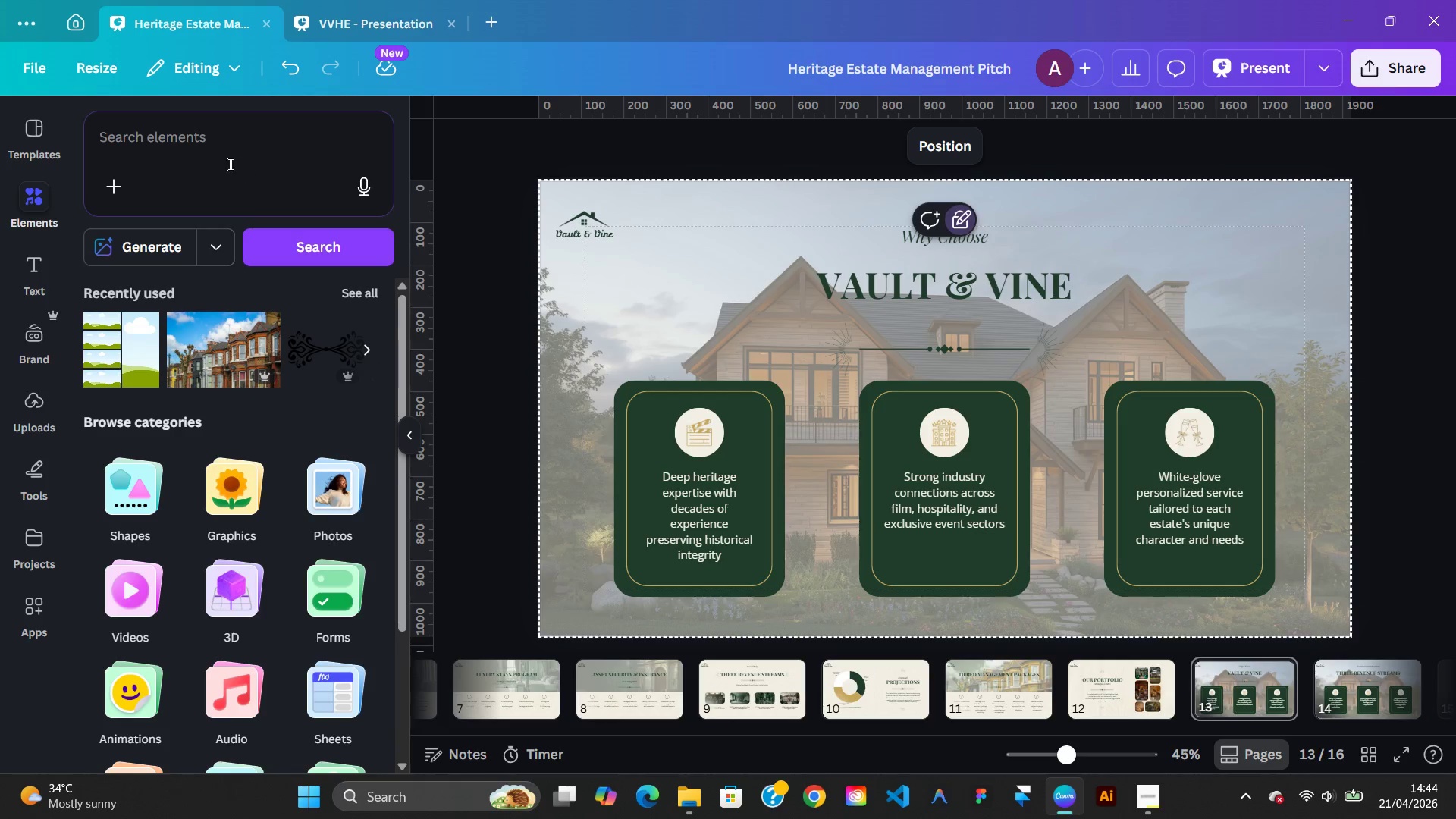 
left_click([226, 164])
 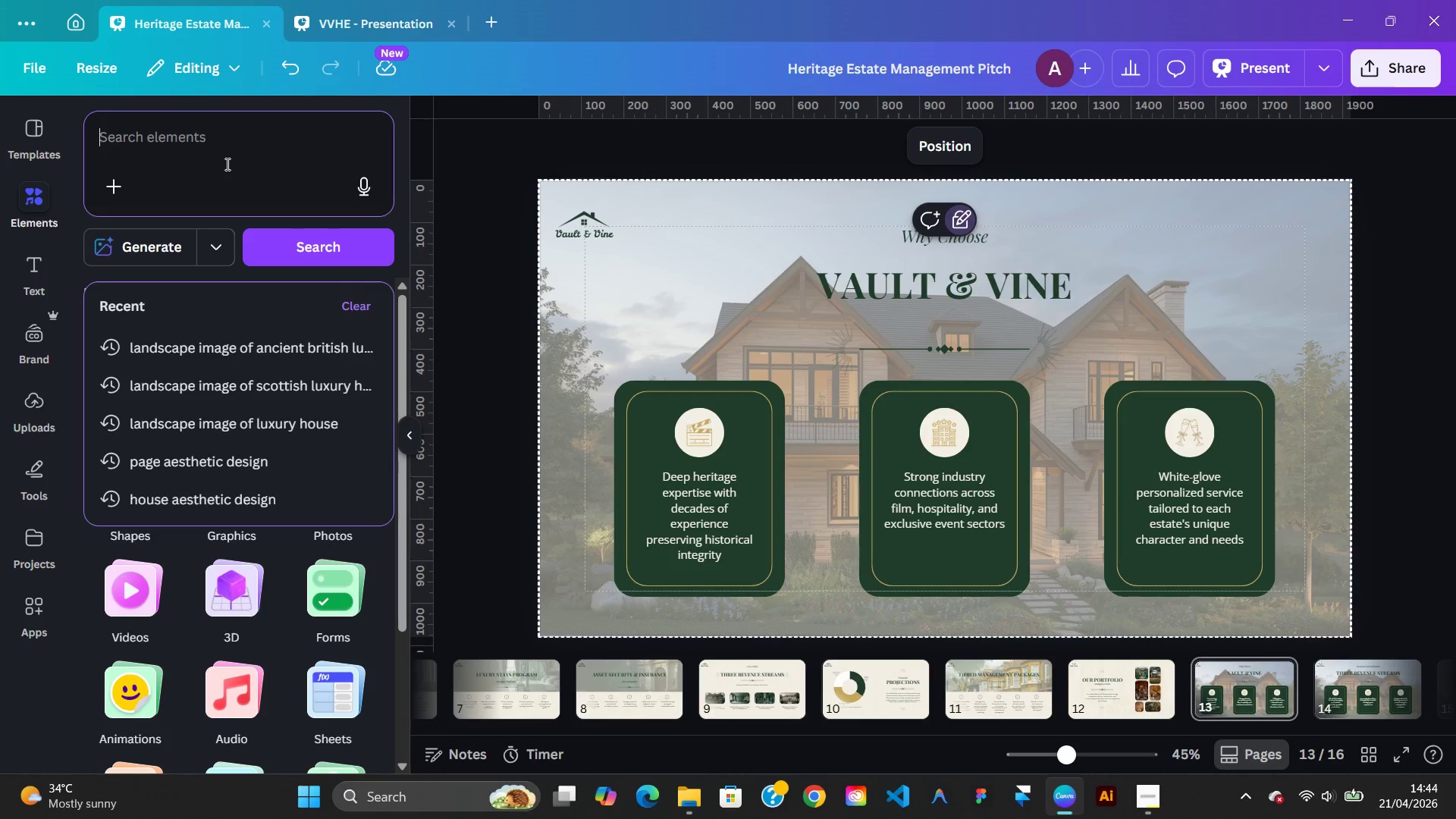 
type(real )
 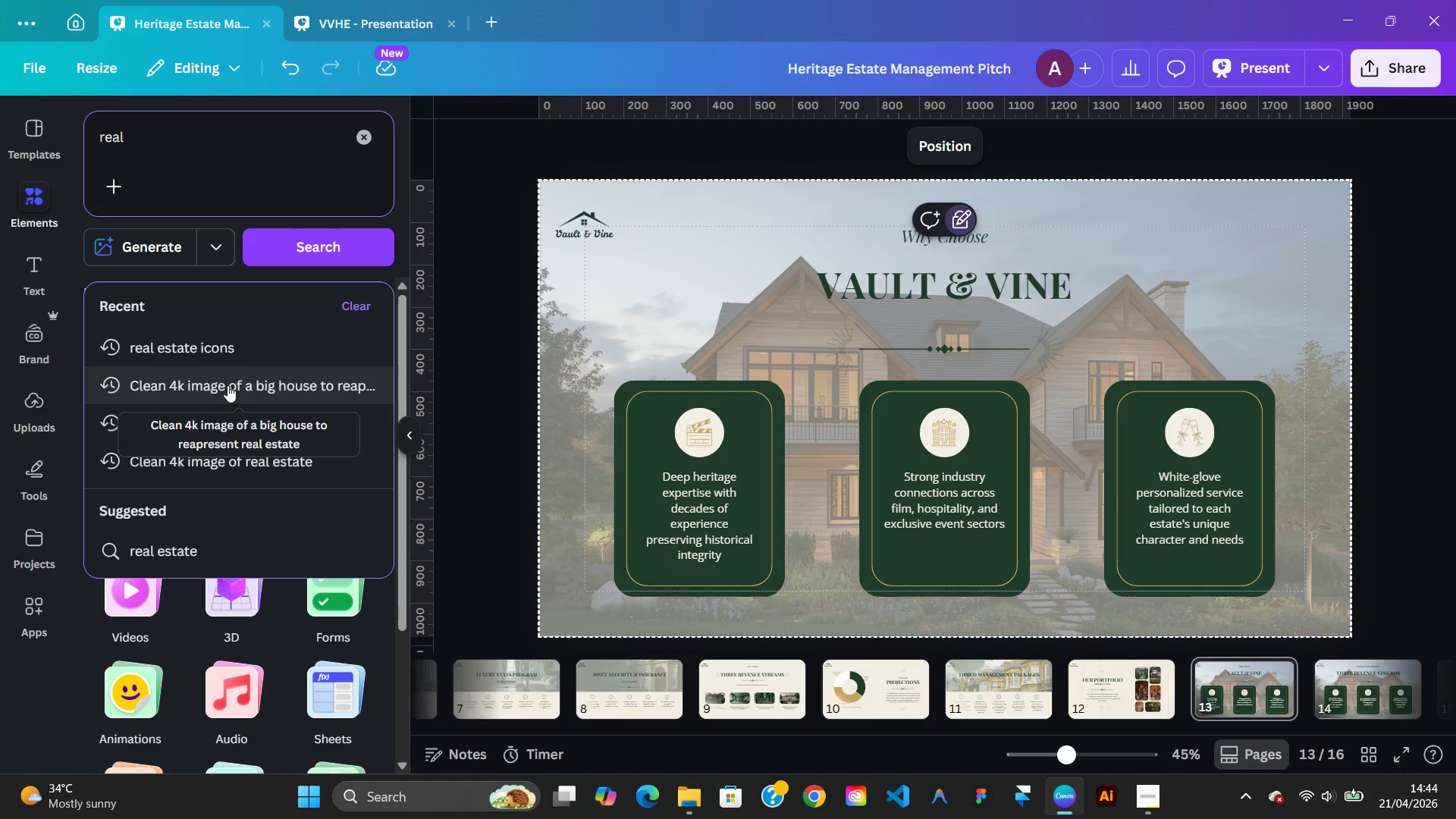 
left_click([228, 385])
 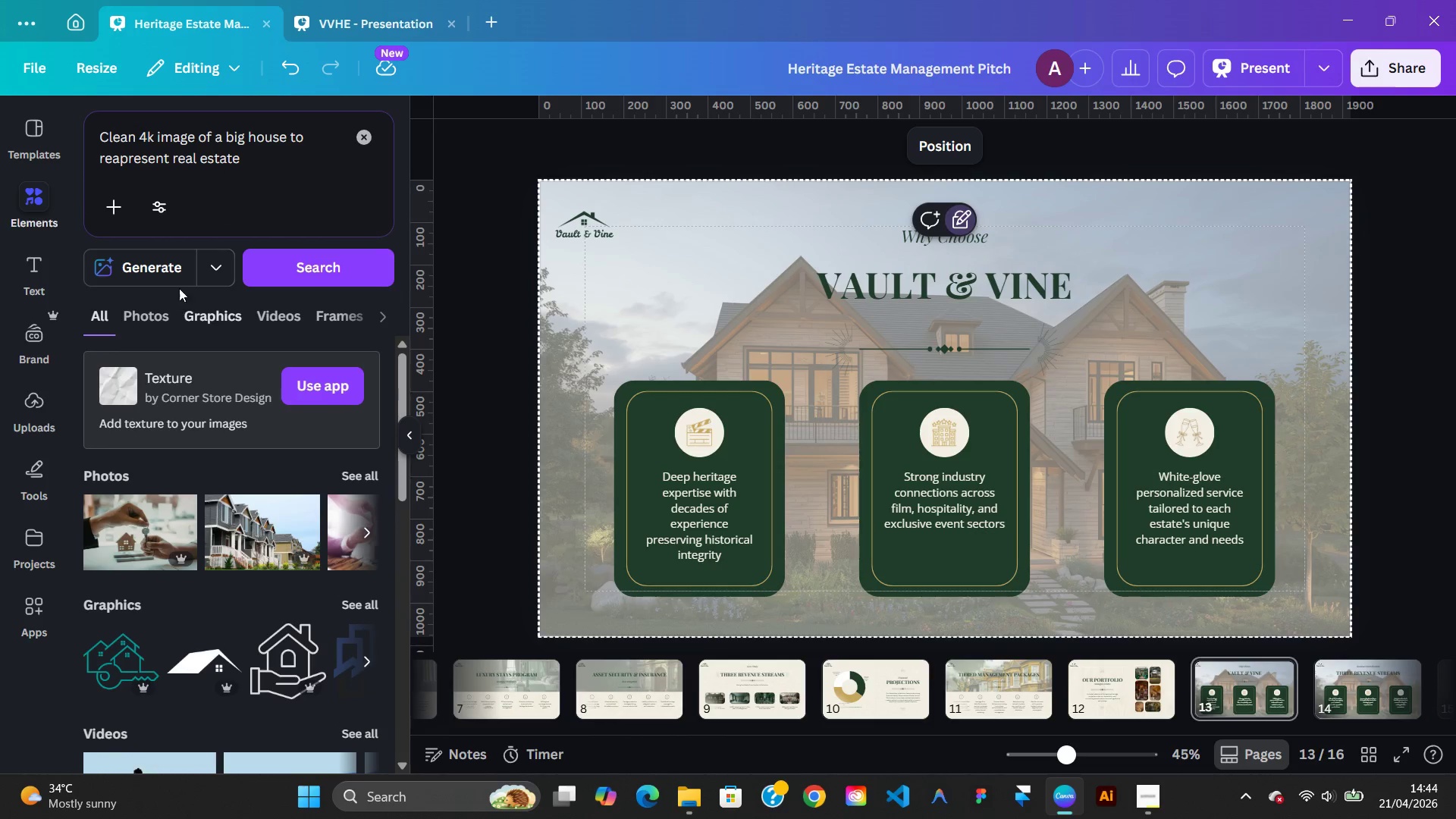 
left_click([169, 280])
 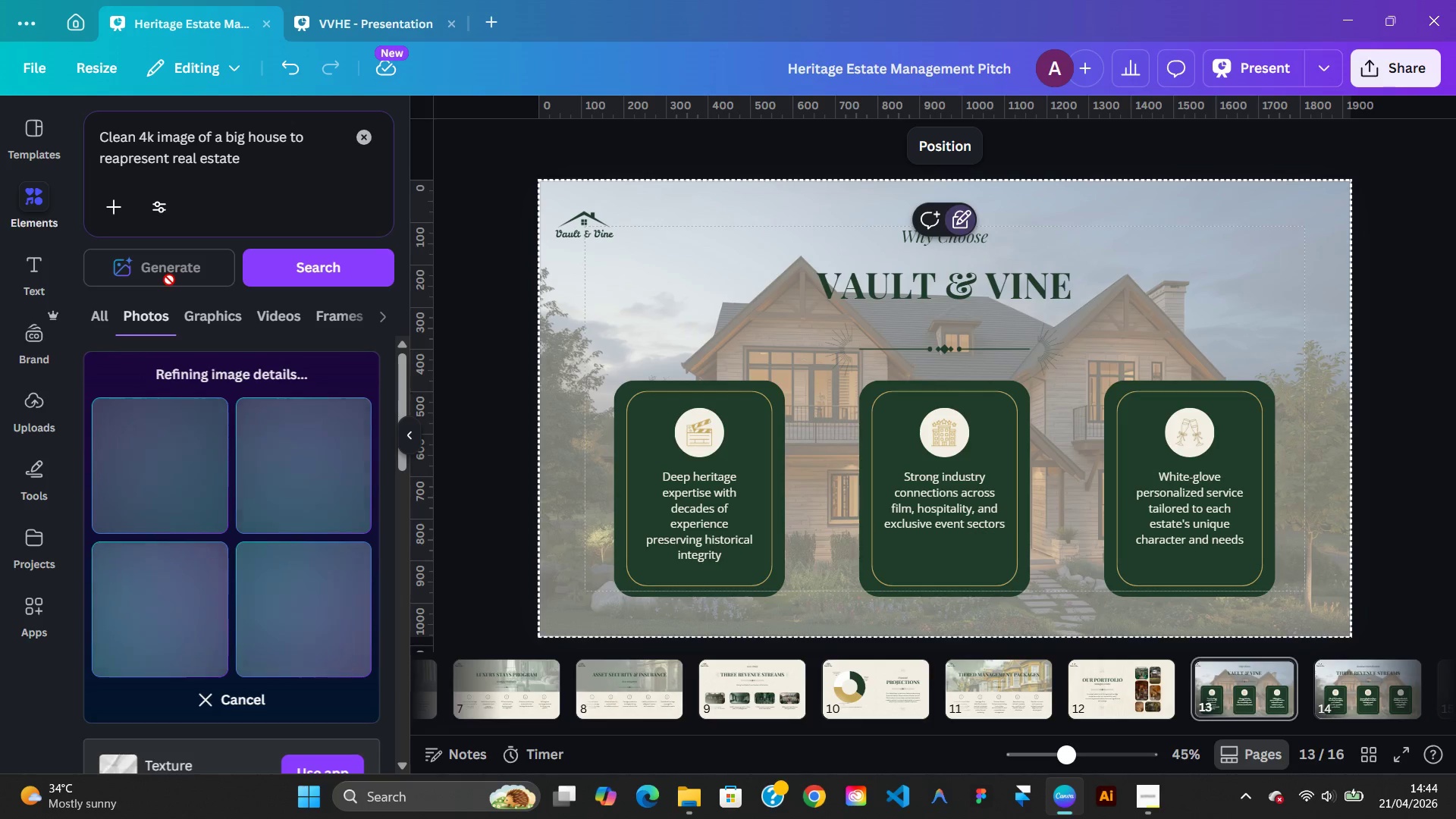 
wait(10.02)
 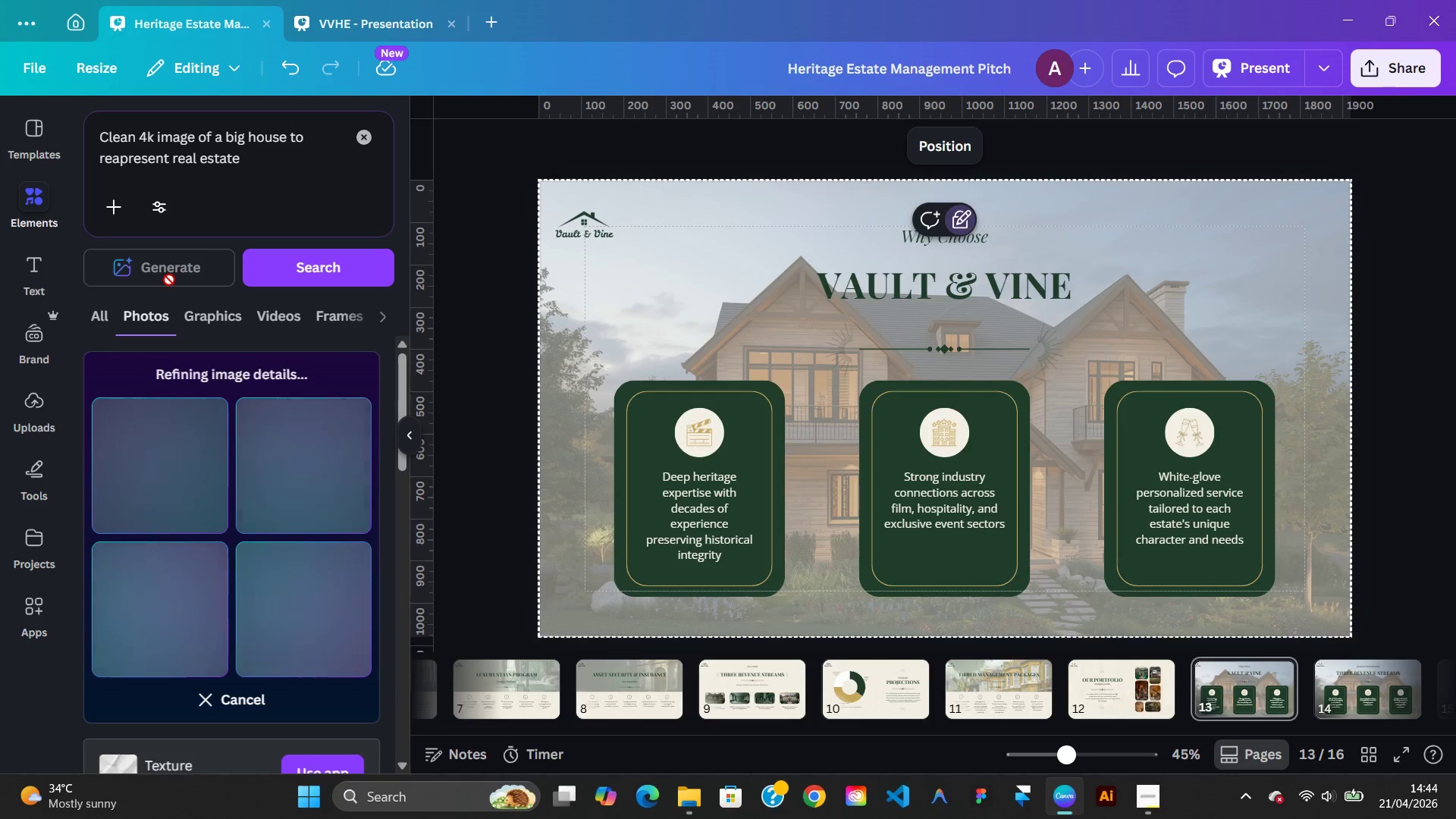 
left_click([169, 280])
 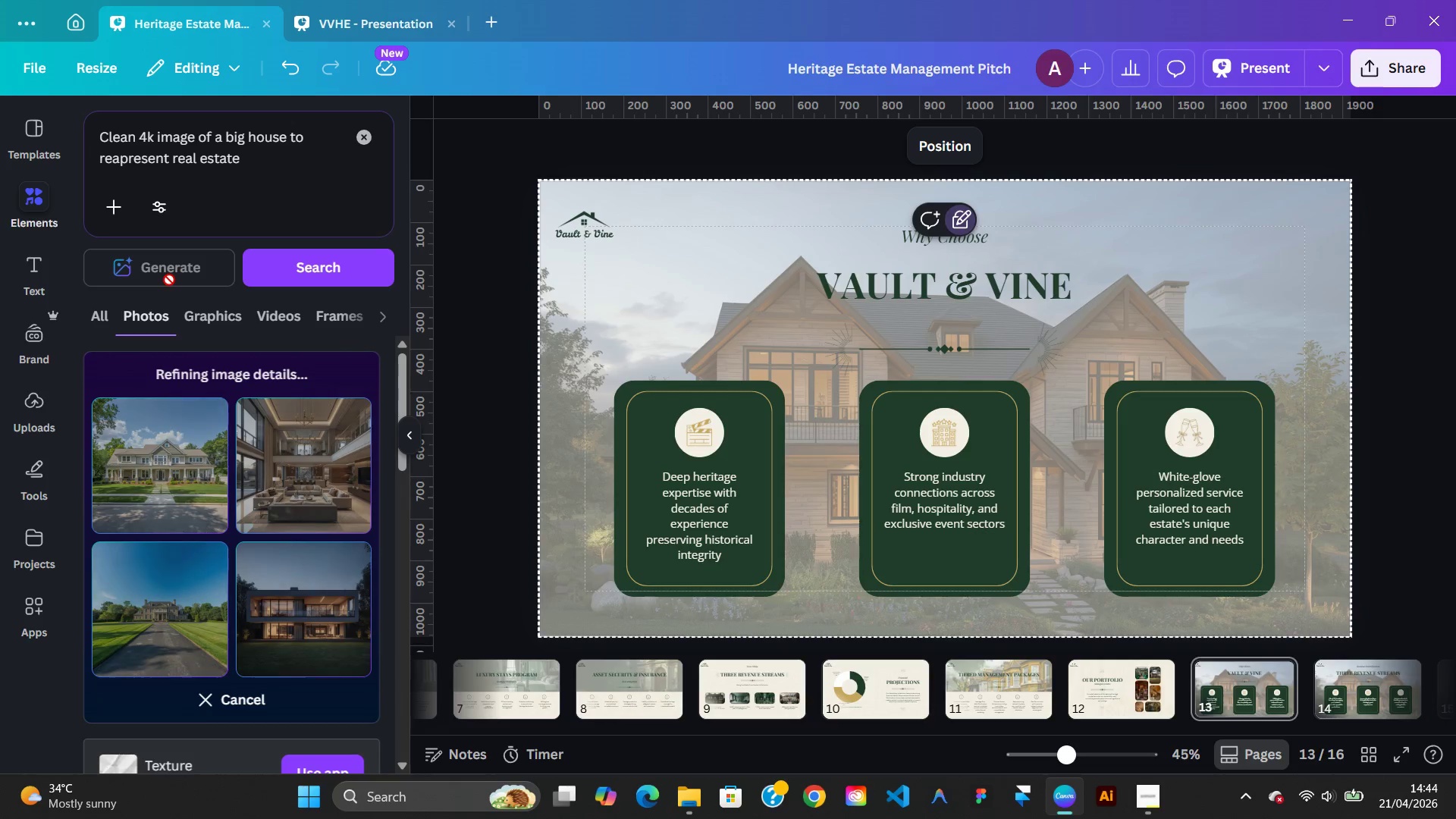 
mouse_move([205, 497])
 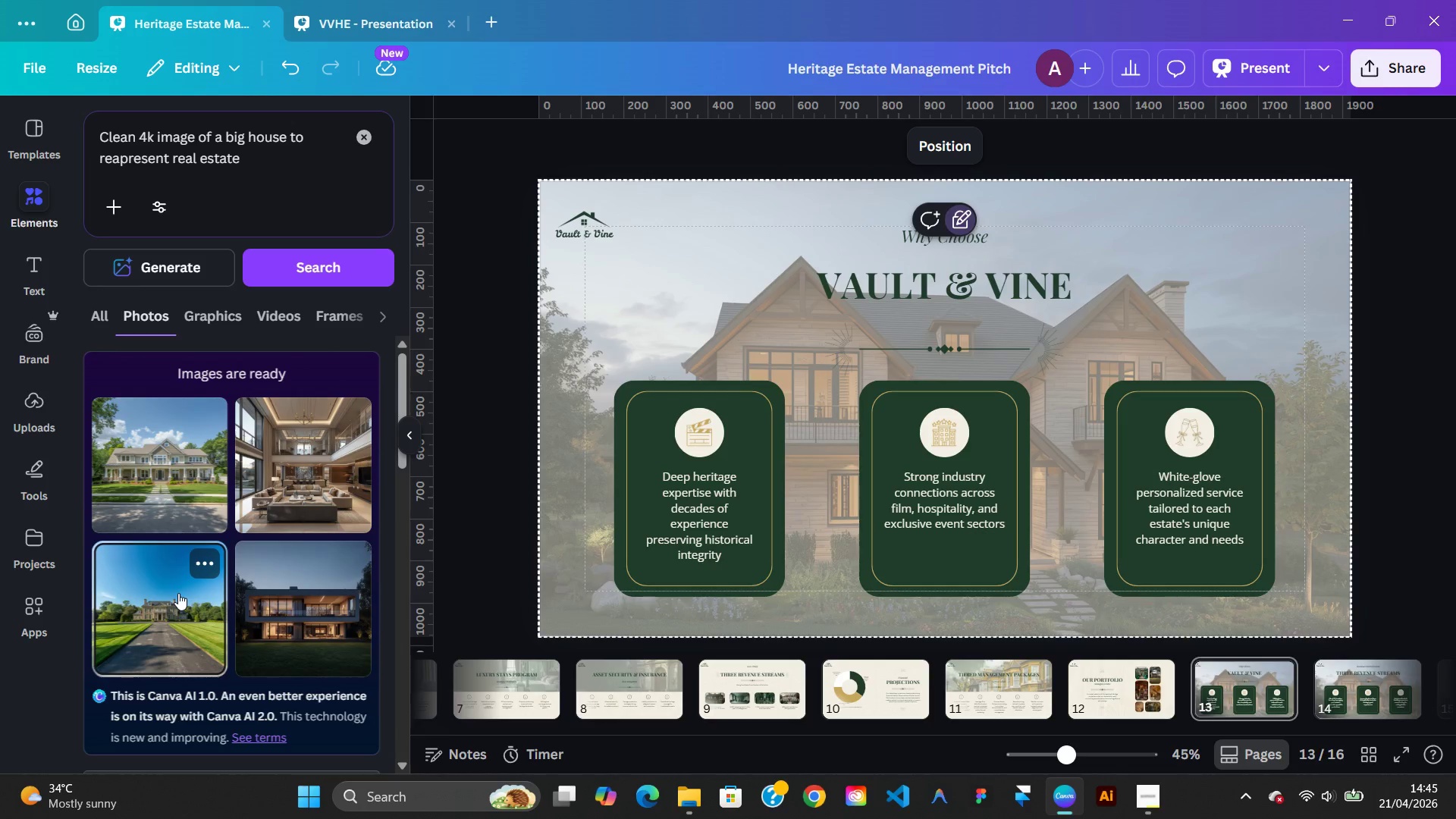 
right_click([178, 593])
 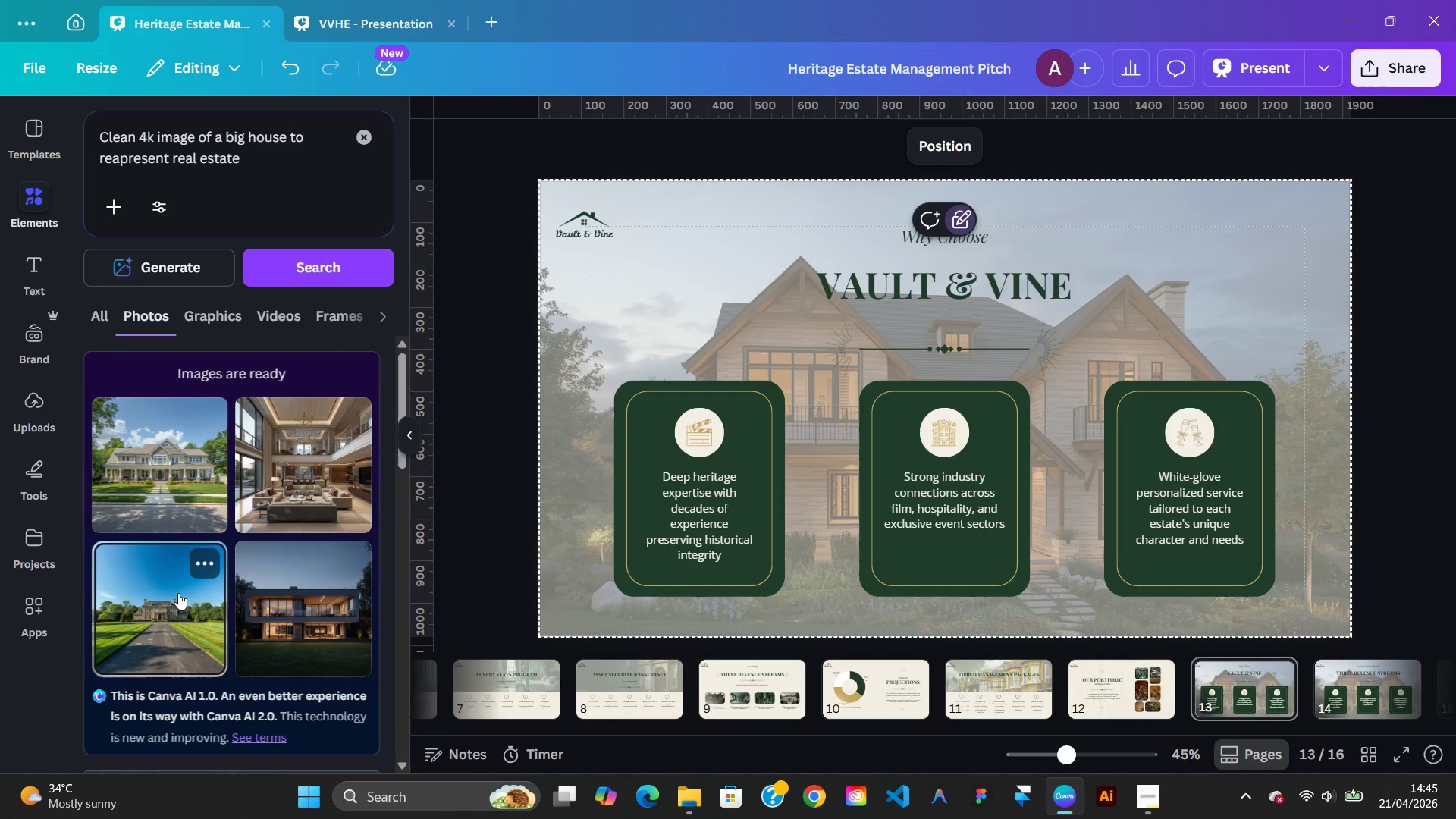 
left_click([178, 593])
 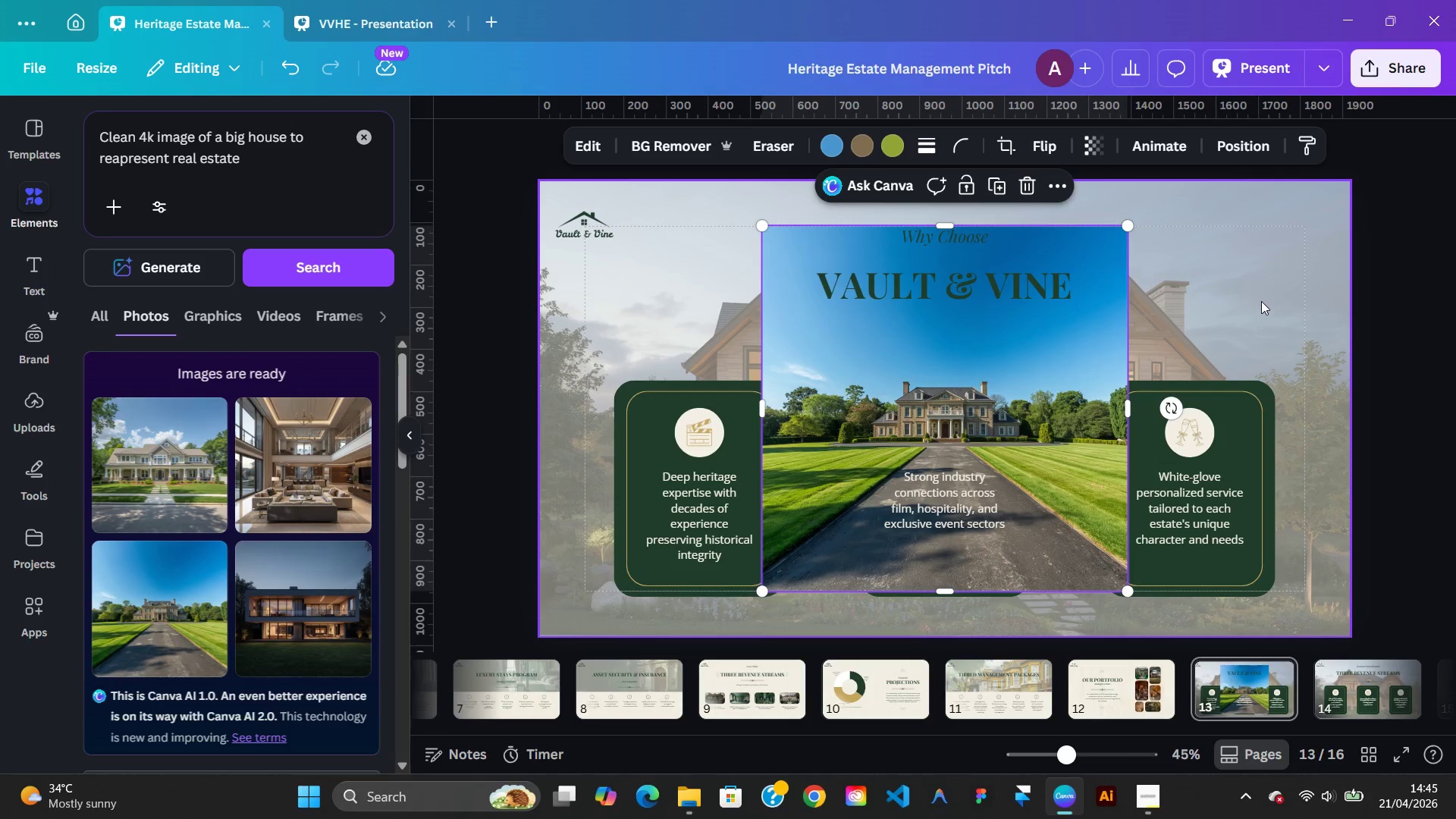 
right_click([1261, 300])
 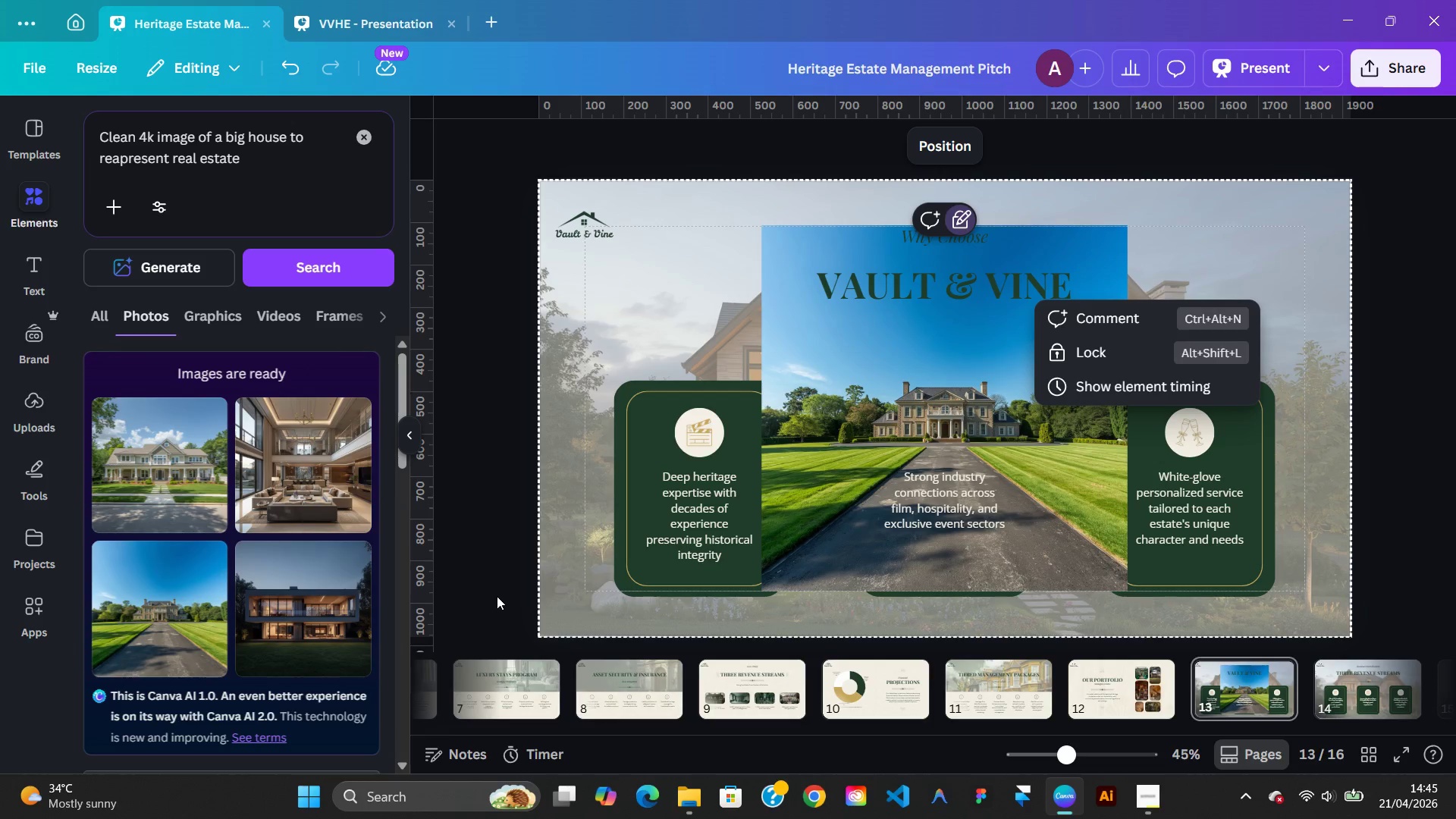 
left_click([459, 596])
 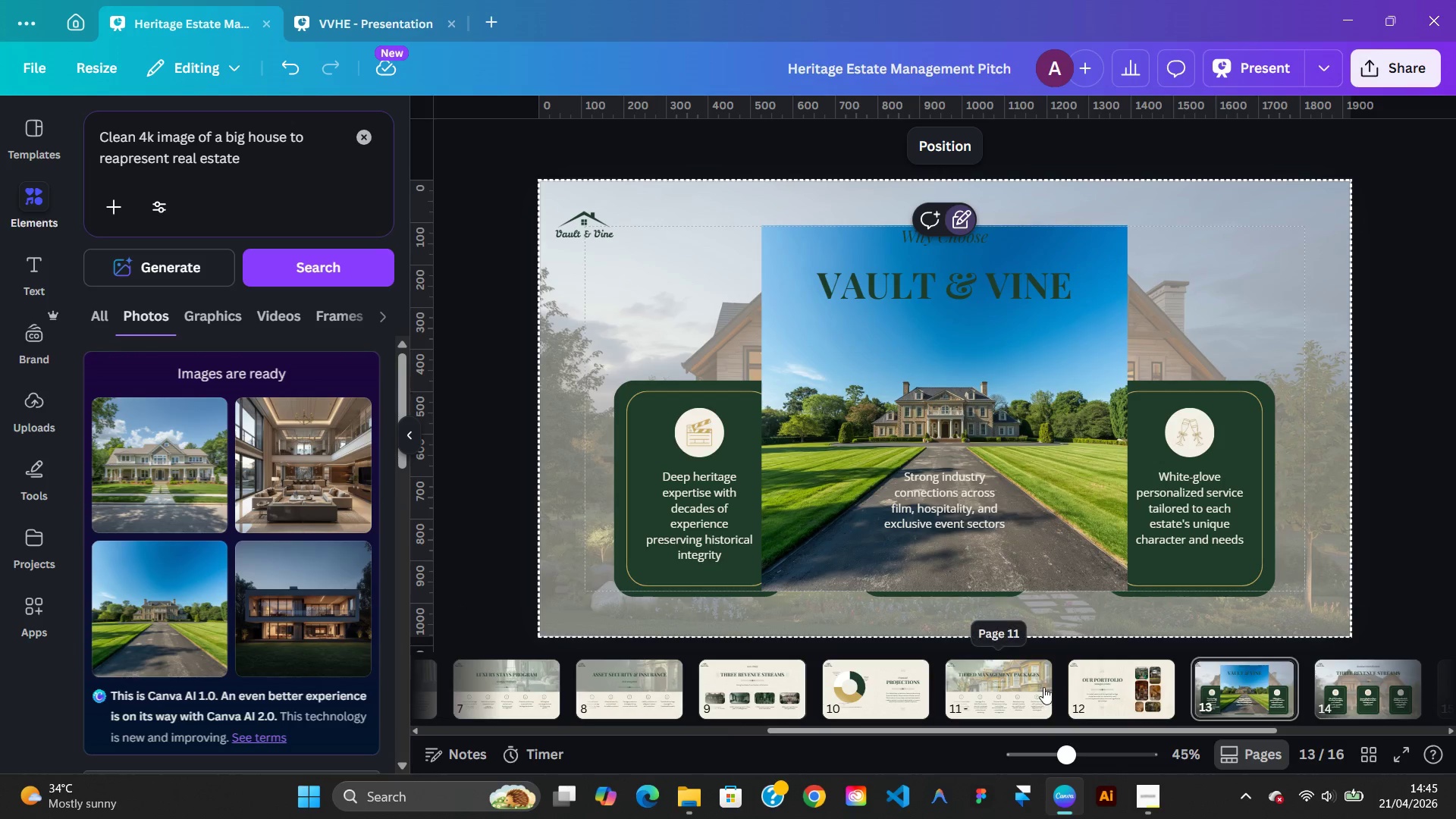 
left_click([949, 146])
 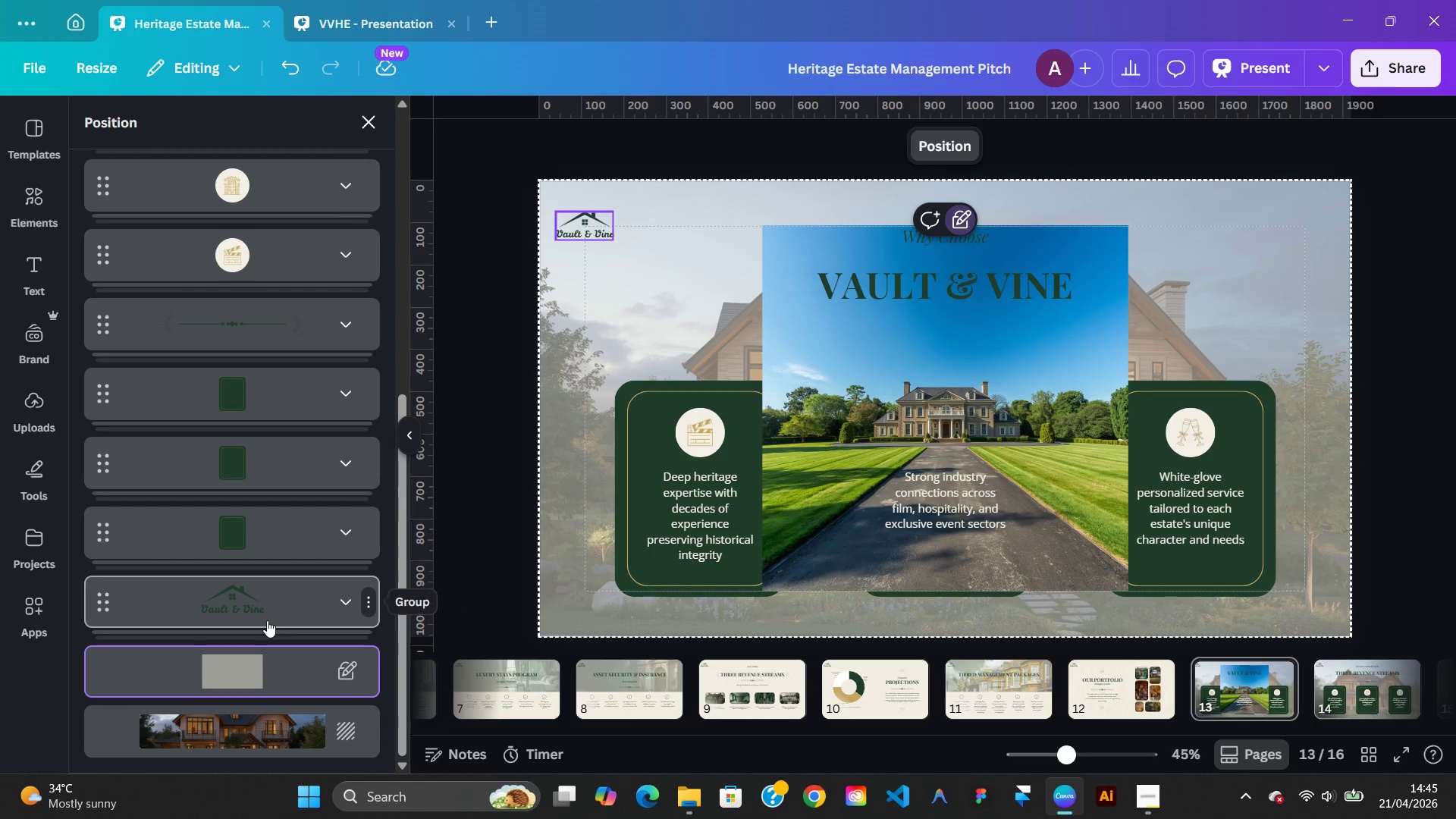 
right_click([255, 723])
 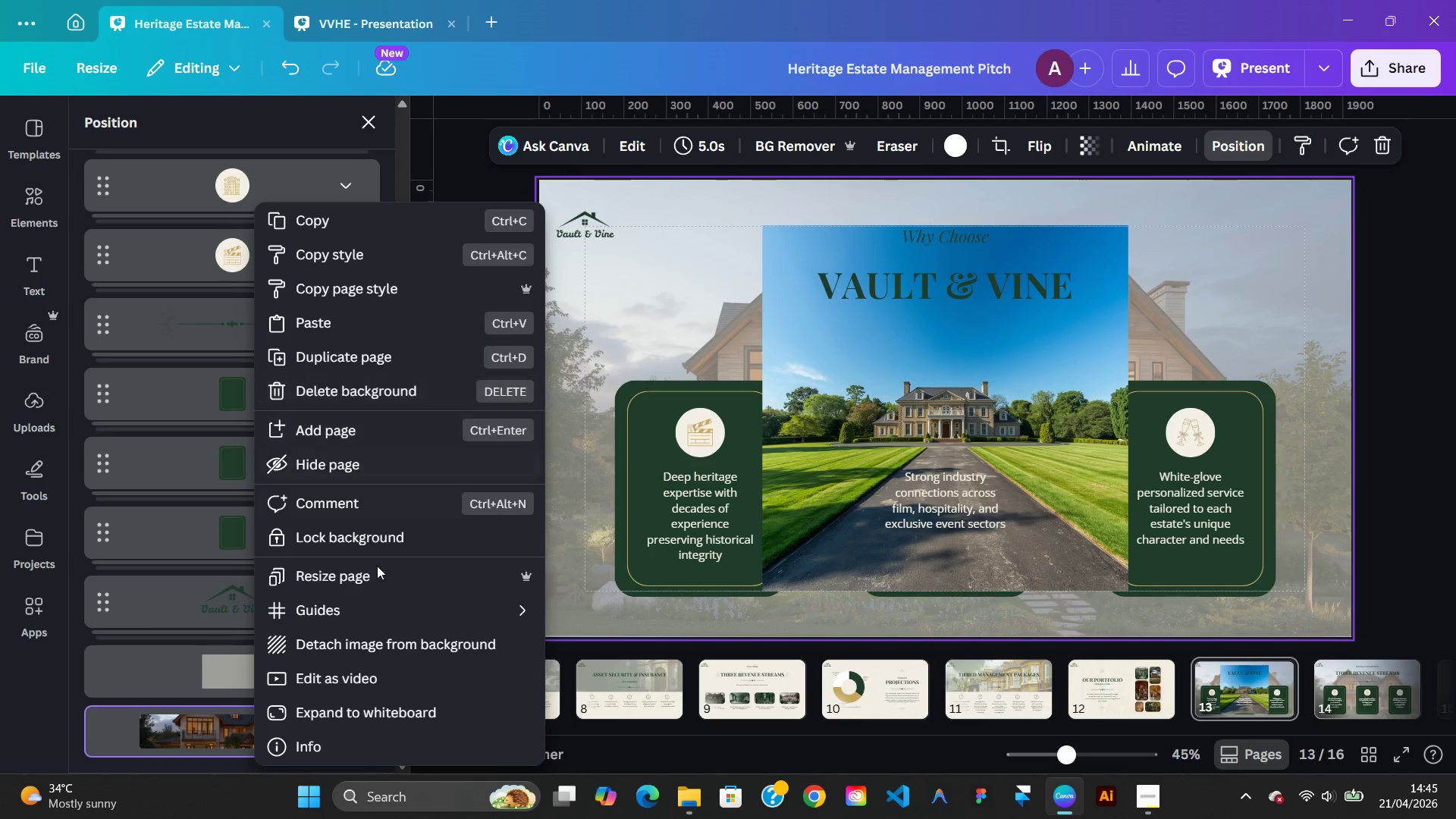 
left_click([402, 643])
 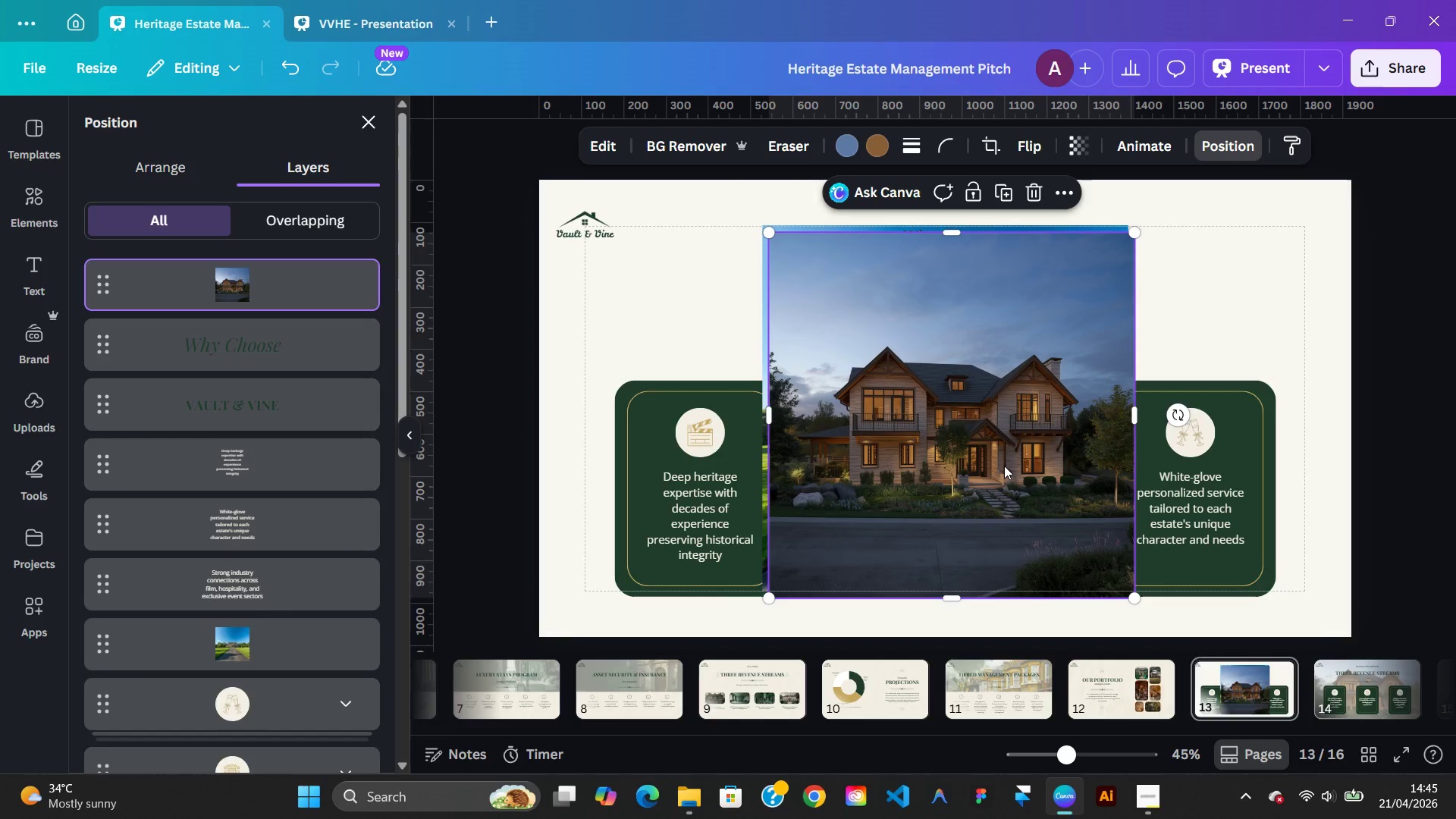 
left_click_drag(start_coordinate=[1004, 466], to_coordinate=[1217, 459])
 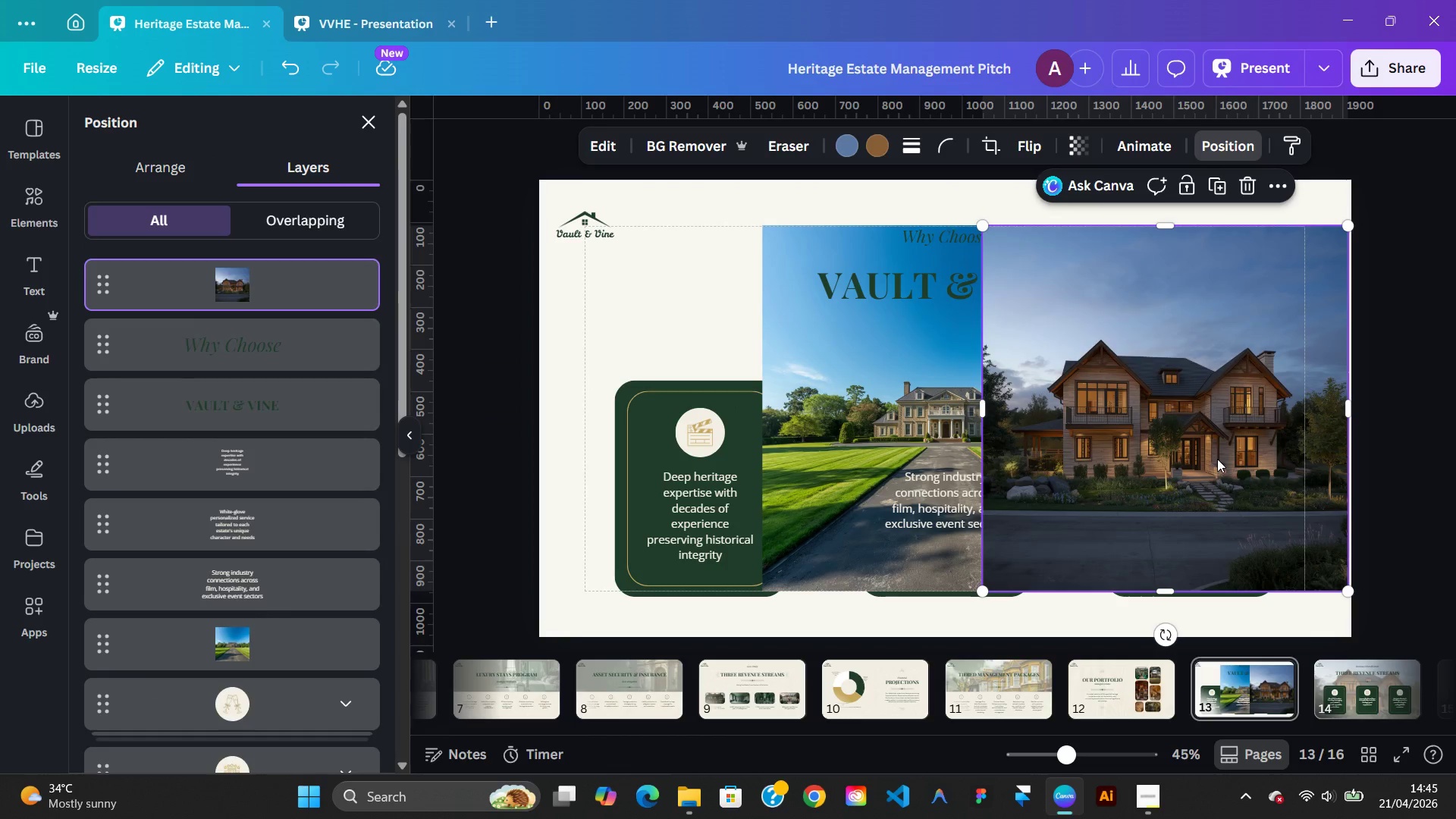 
key(Delete)
 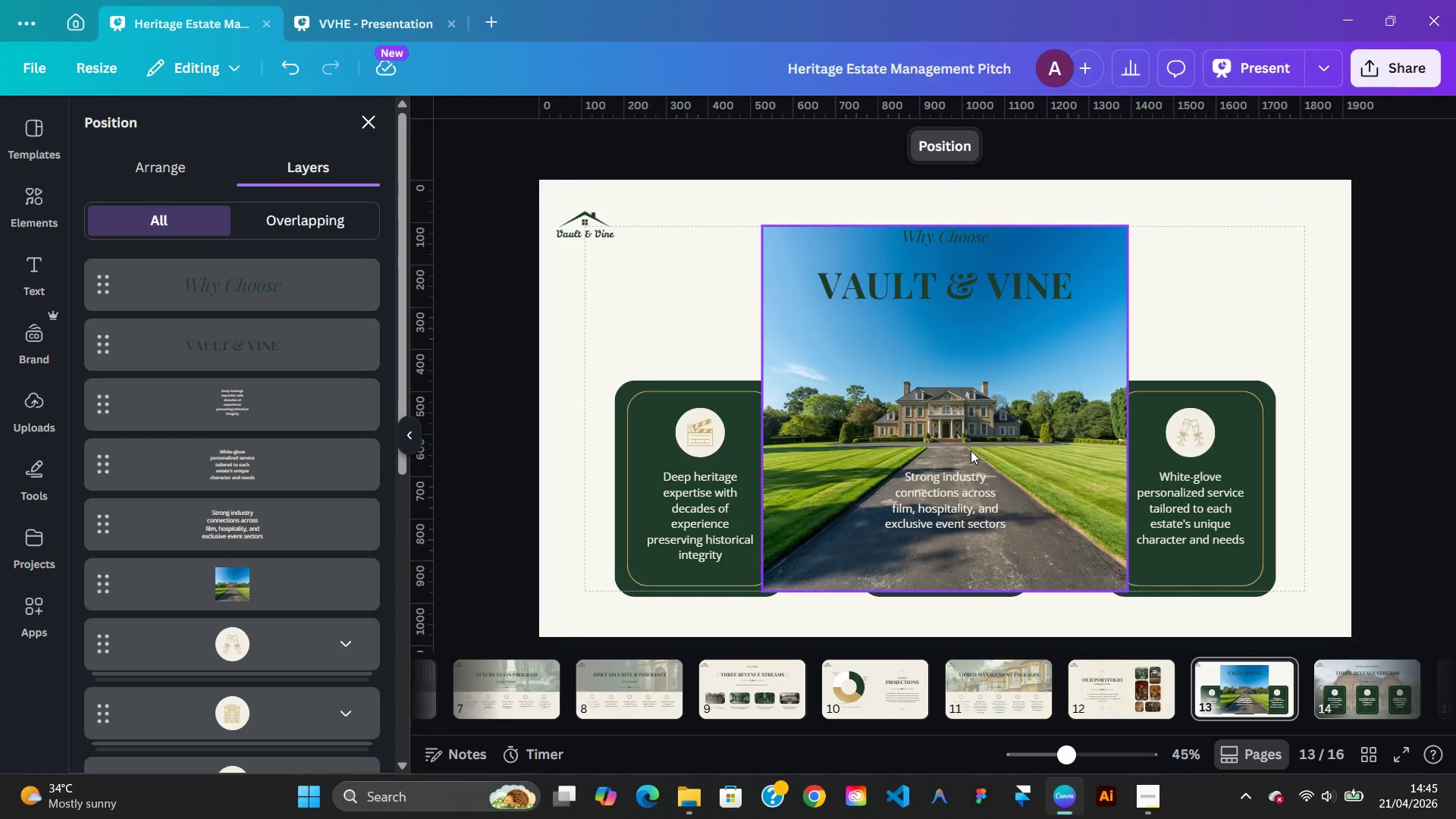 
right_click([971, 450])
 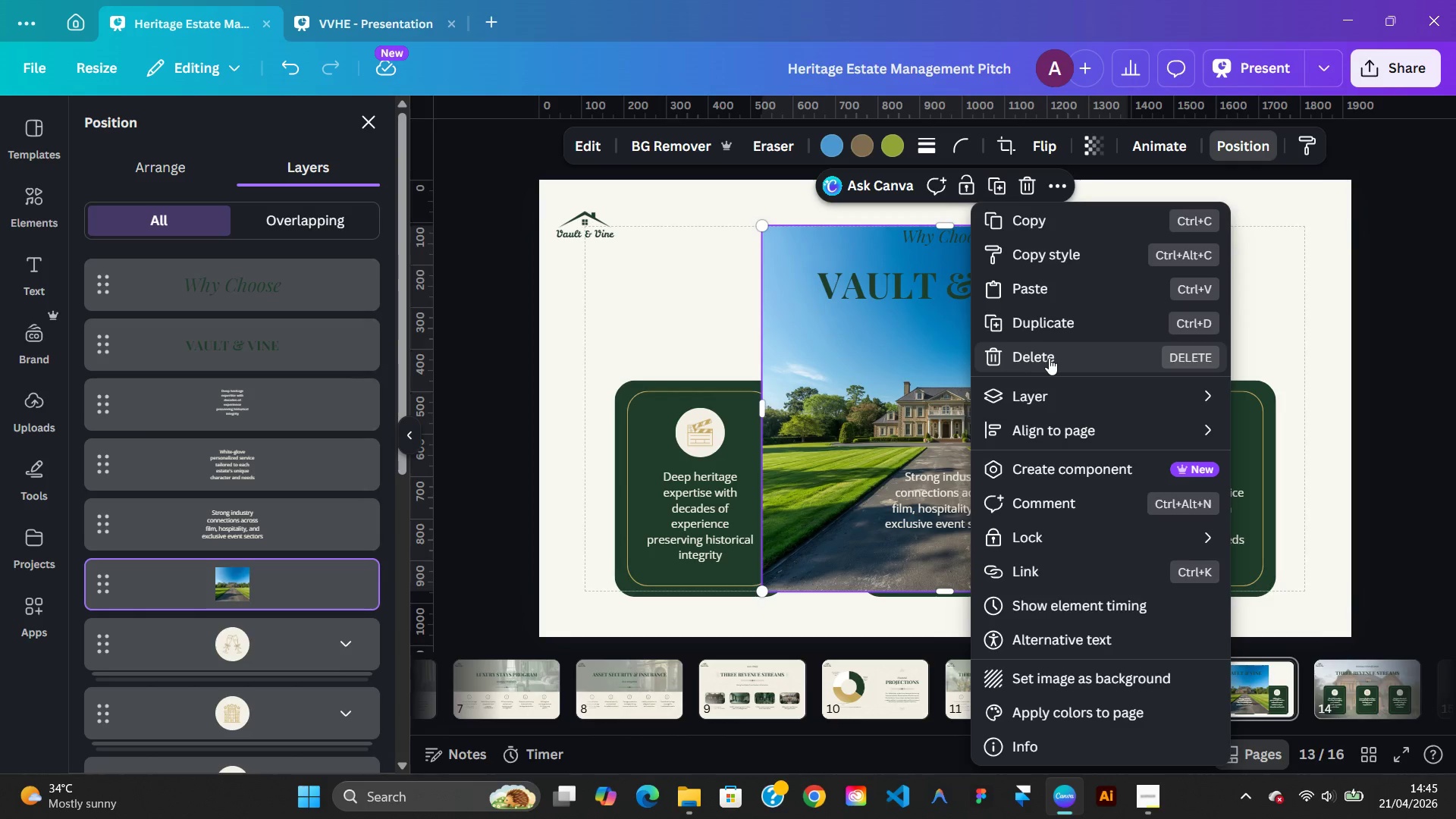 
left_click([1084, 679])
 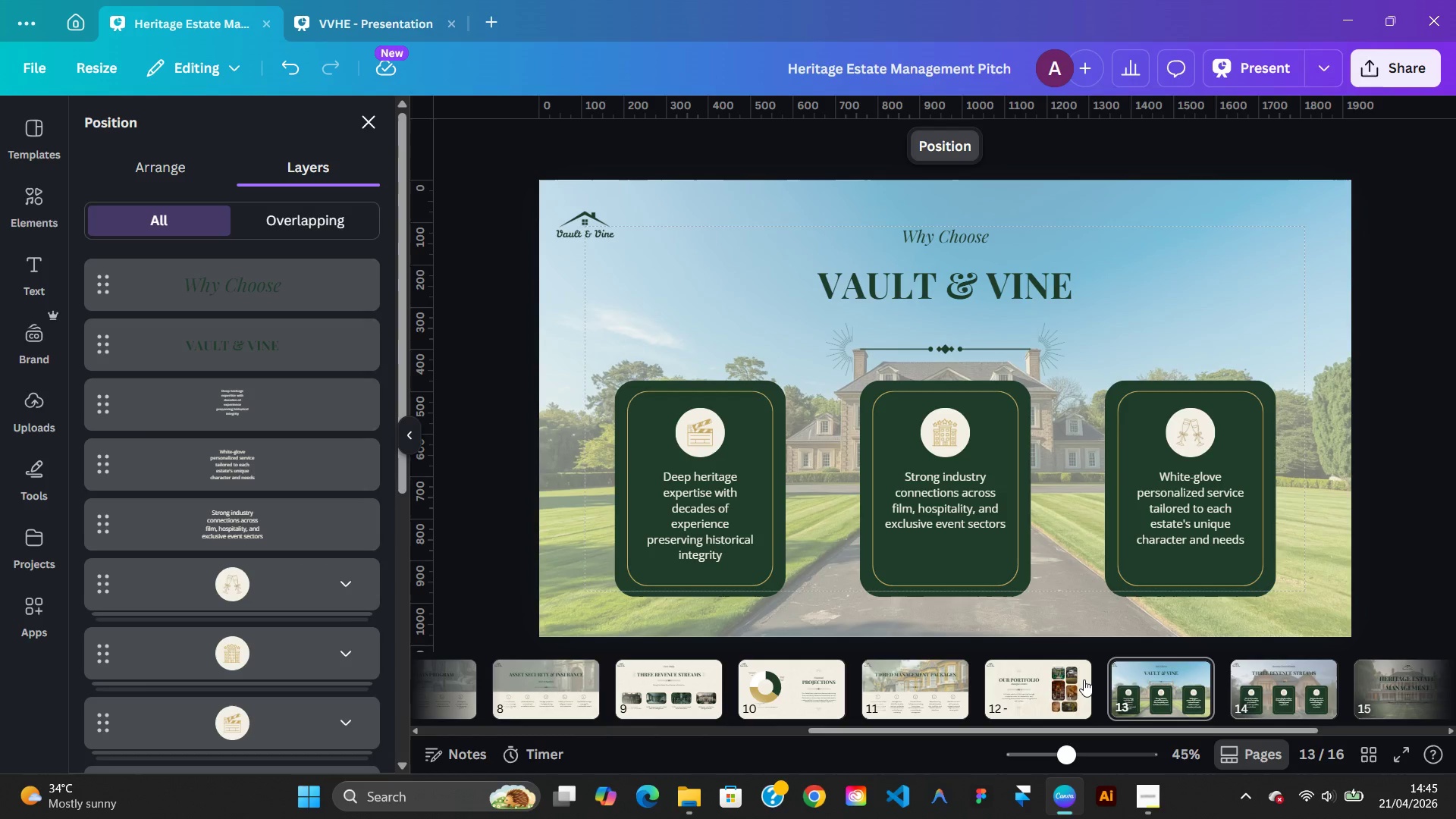 
wait(23.91)
 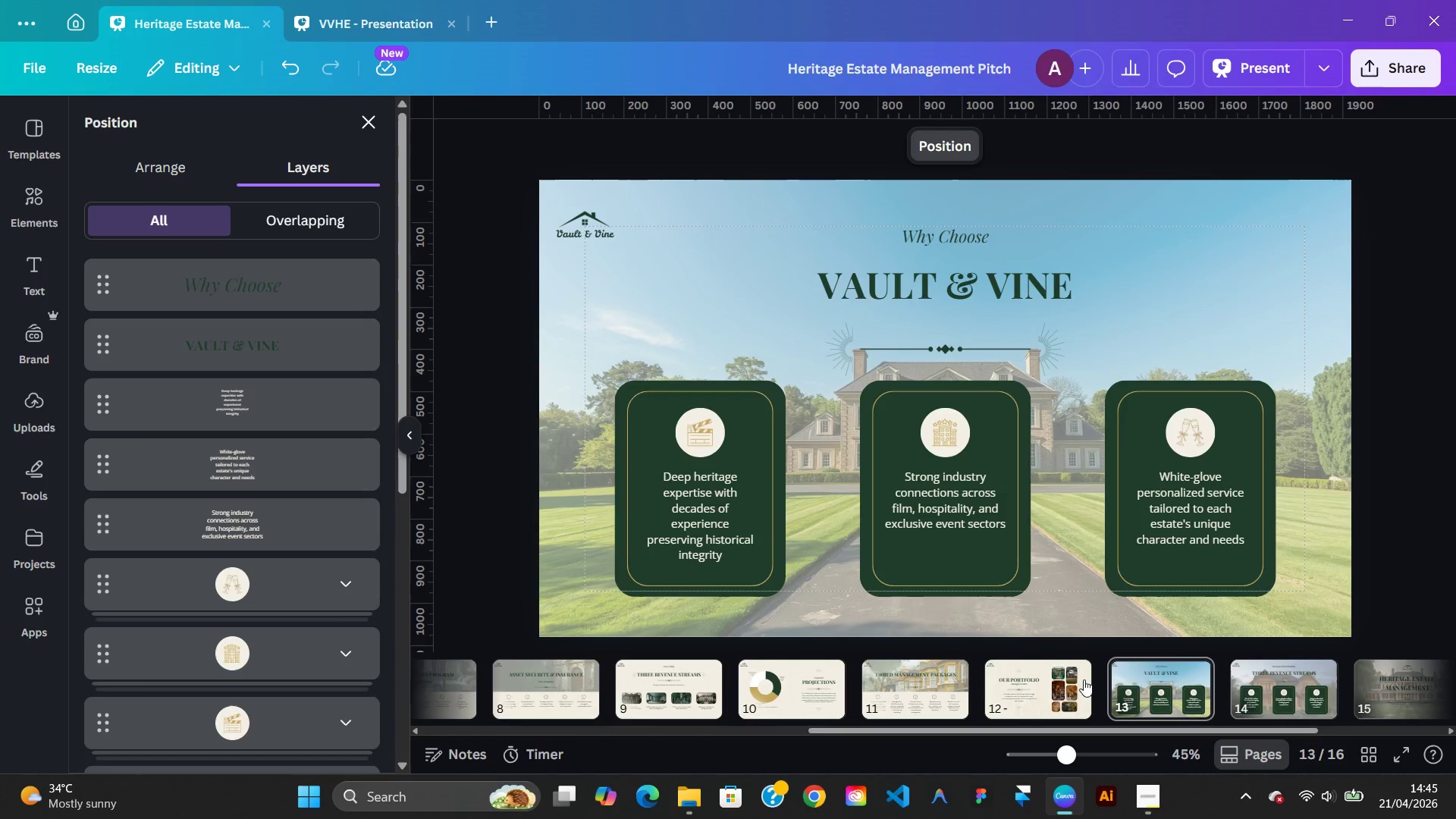 
left_click([1439, 556])
 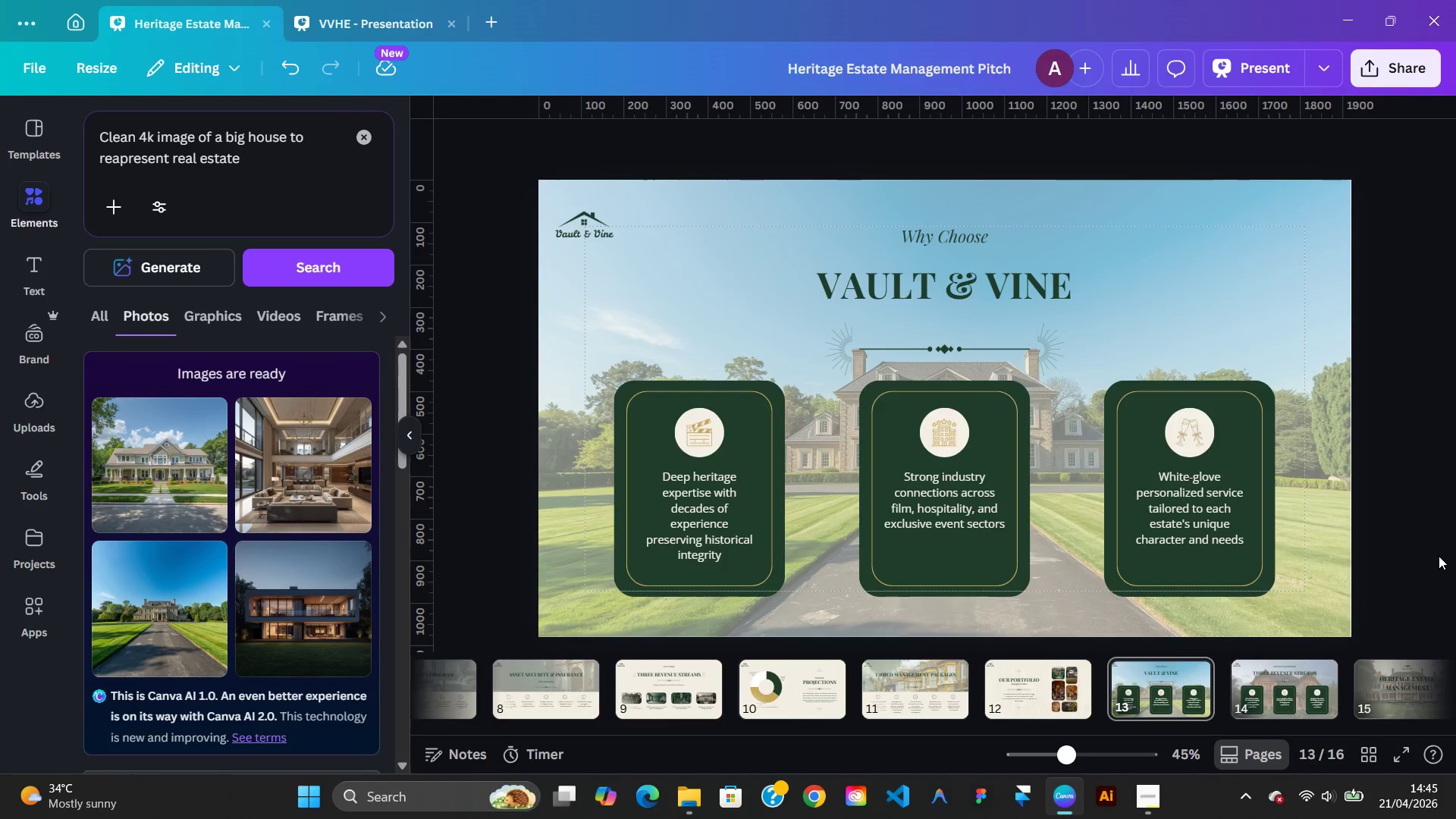 
left_click_drag(start_coordinate=[1439, 556], to_coordinate=[1430, 557])
 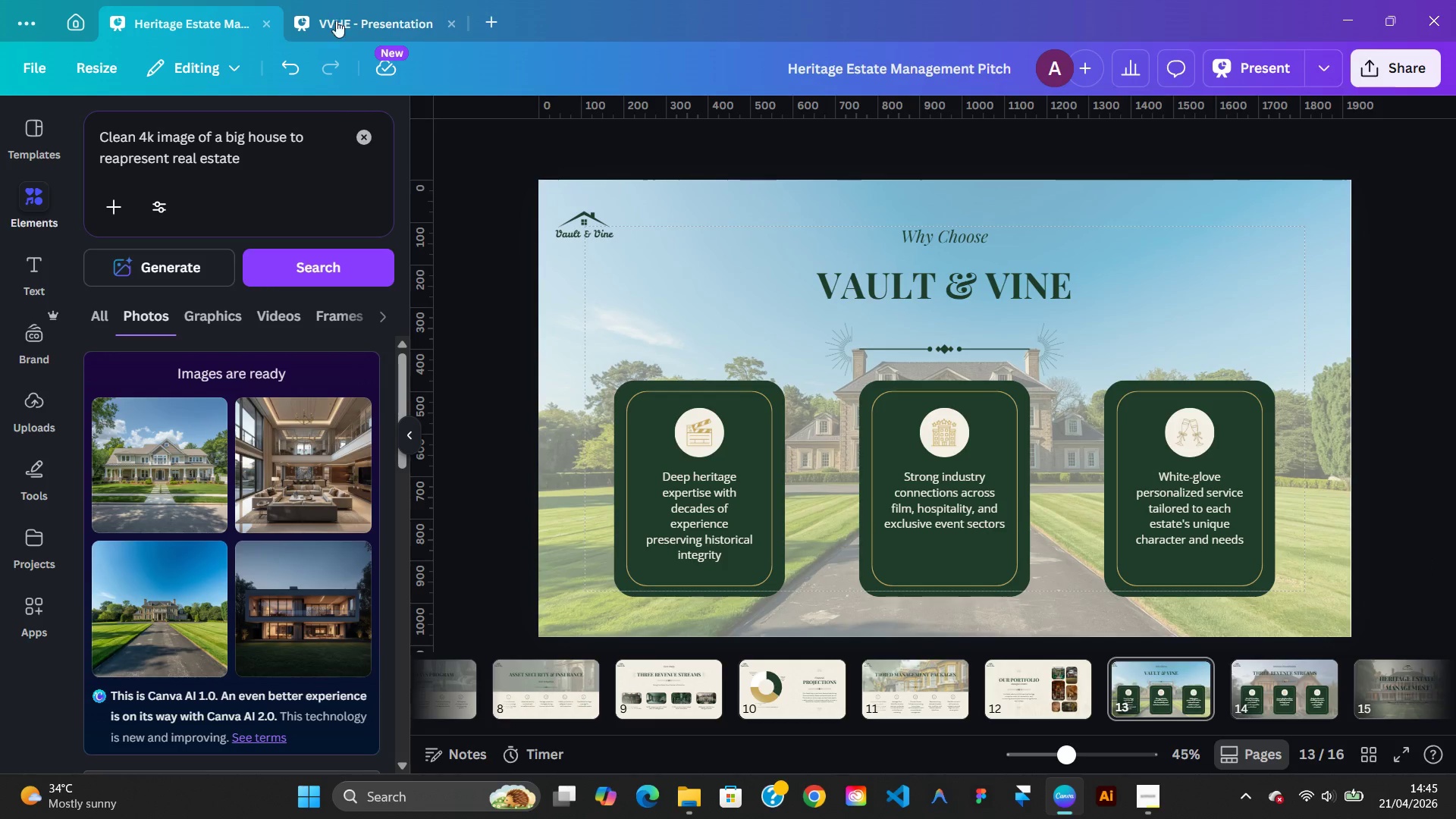 
left_click([339, 24])
 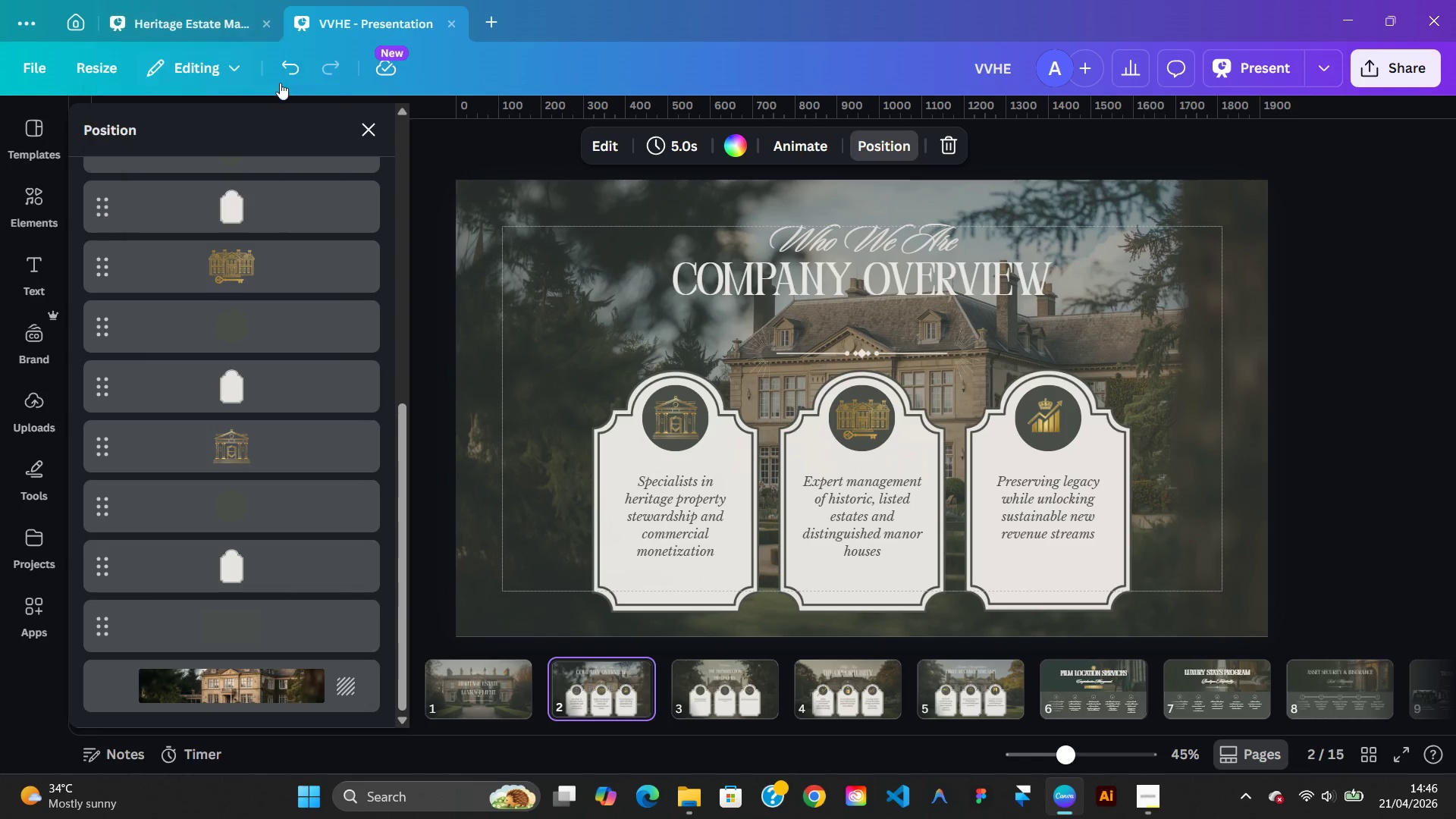 
wait(7.34)
 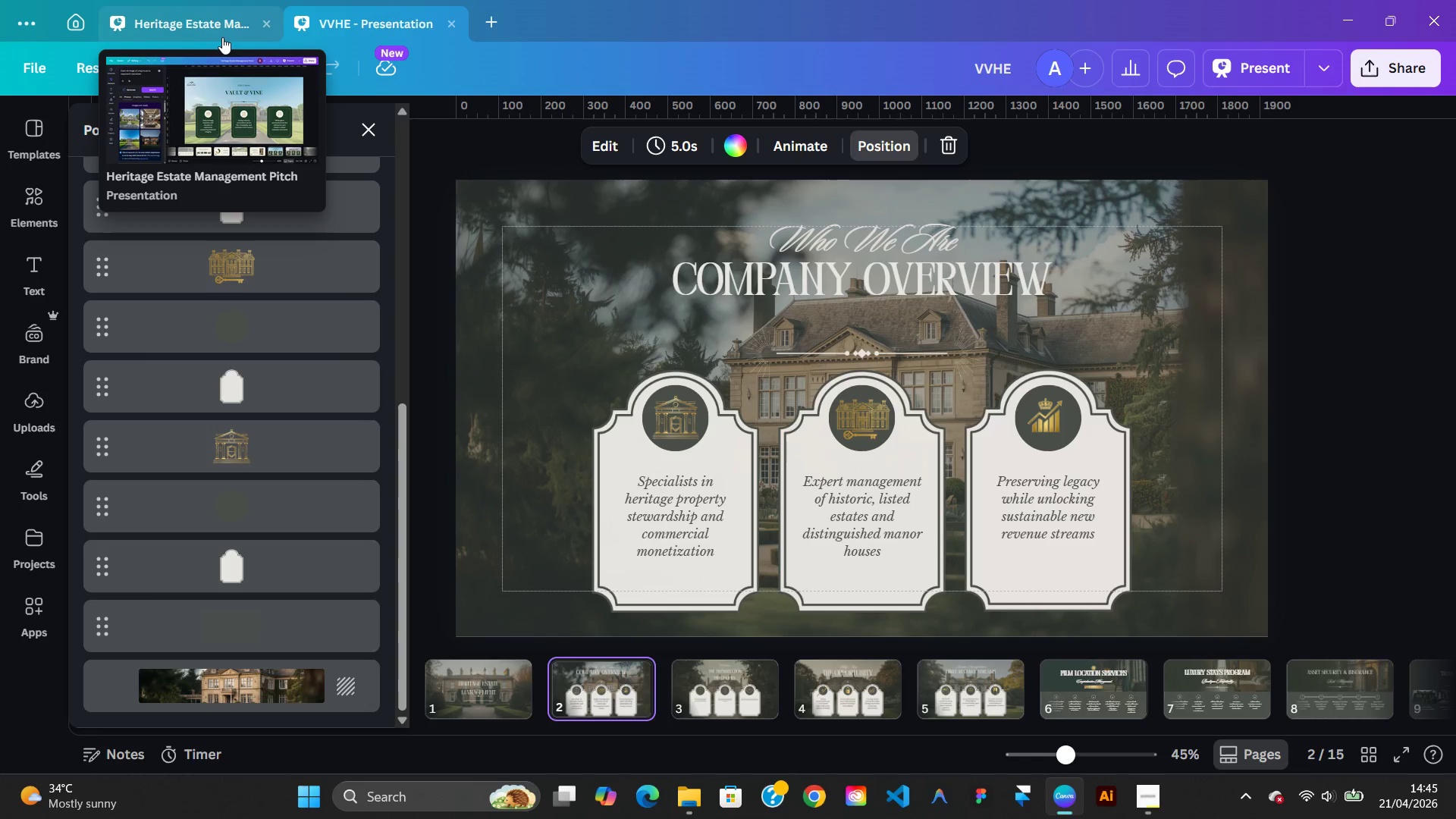 
mouse_move([1225, 708])
 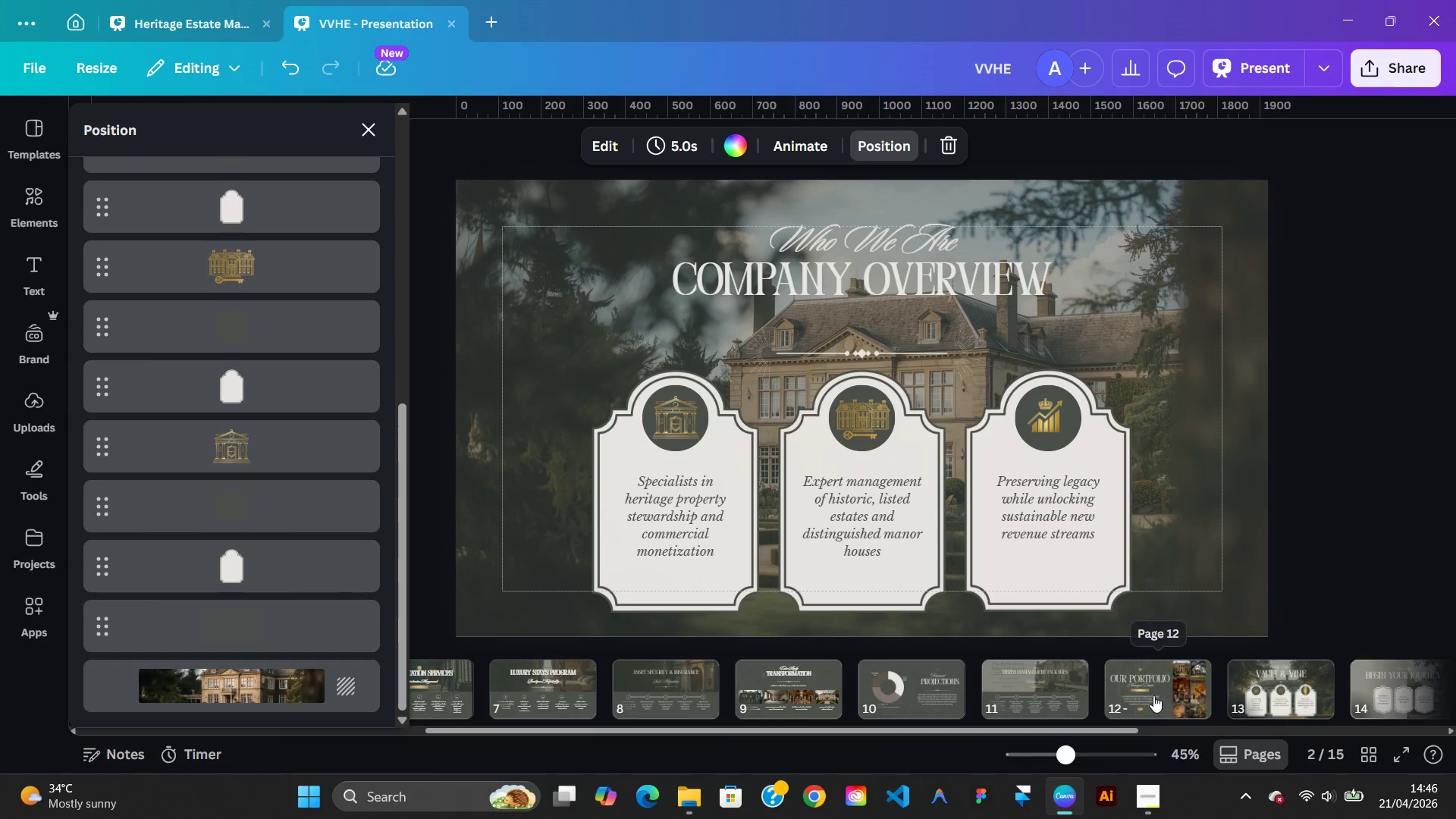 
left_click([1258, 695])
 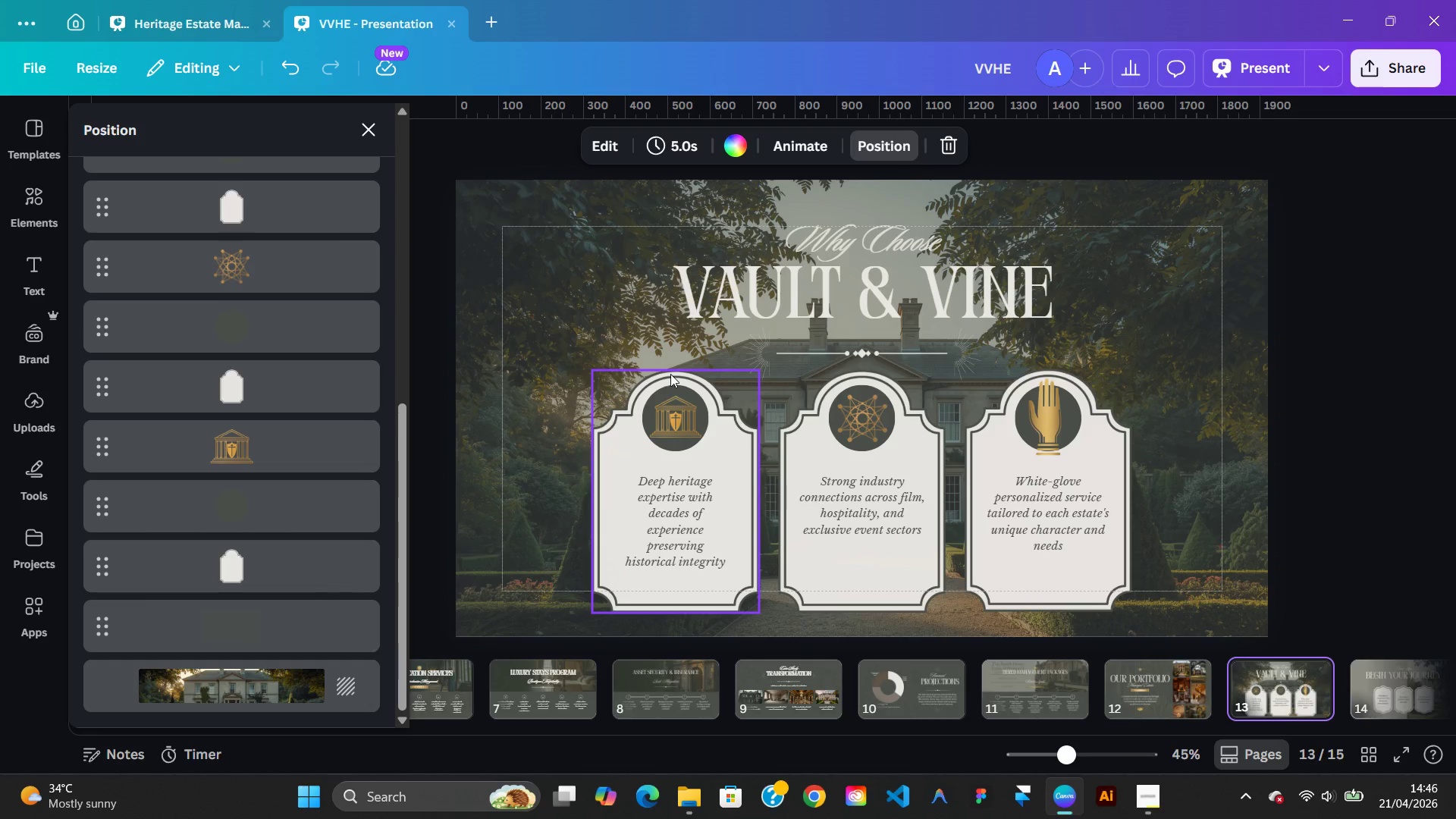 
wait(15.36)
 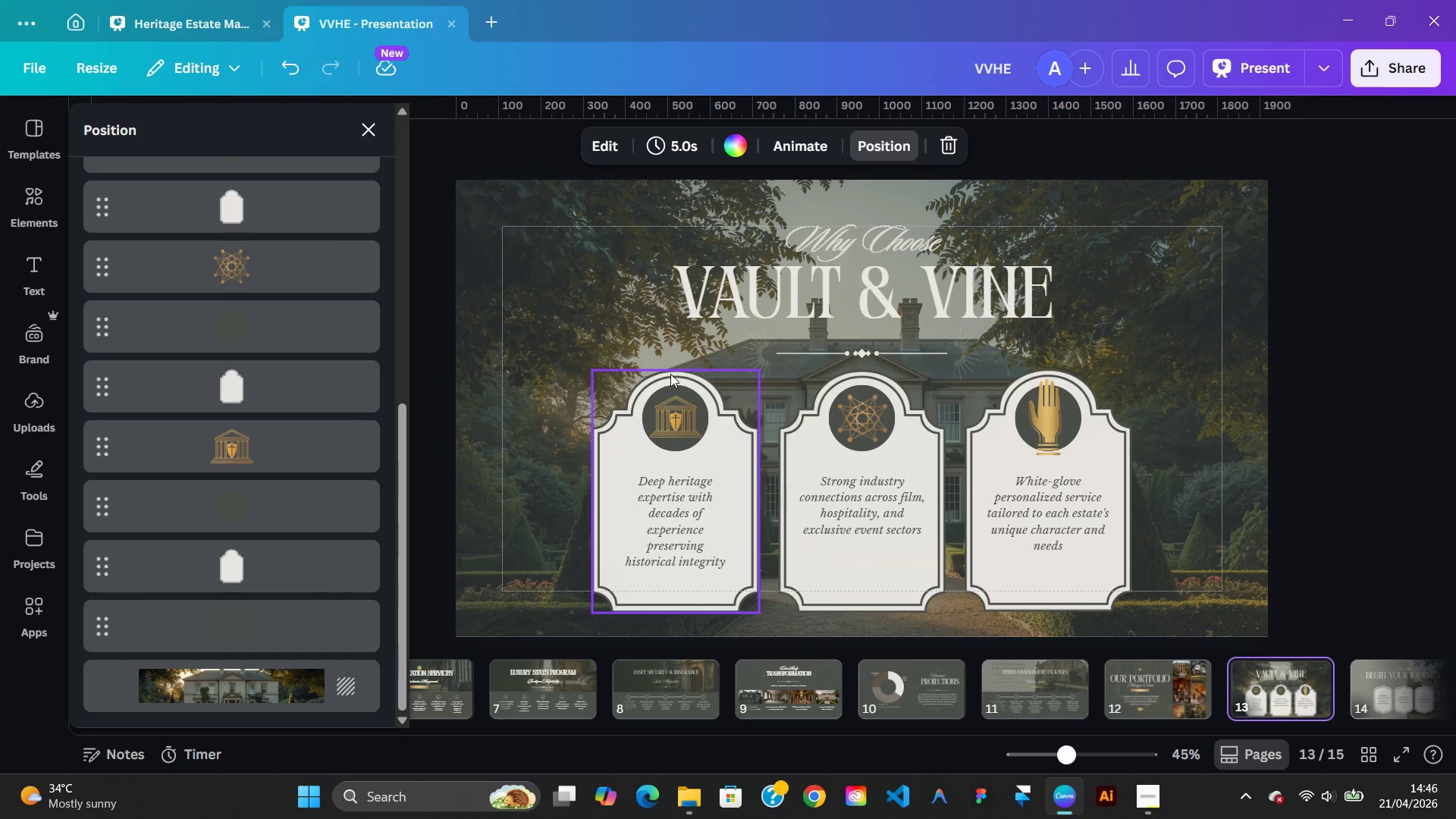 
left_click([218, 15])
 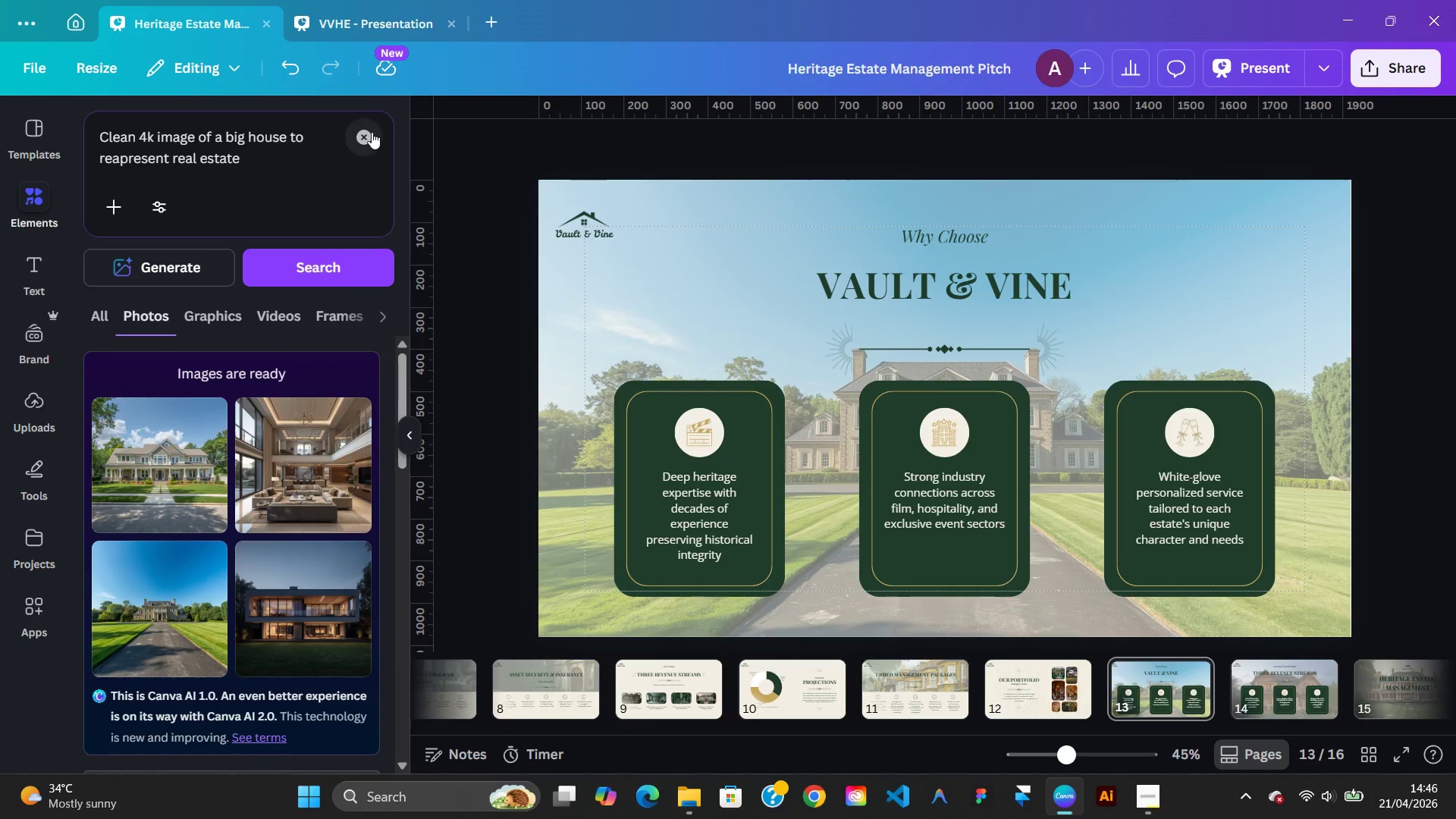 
left_click([370, 131])
 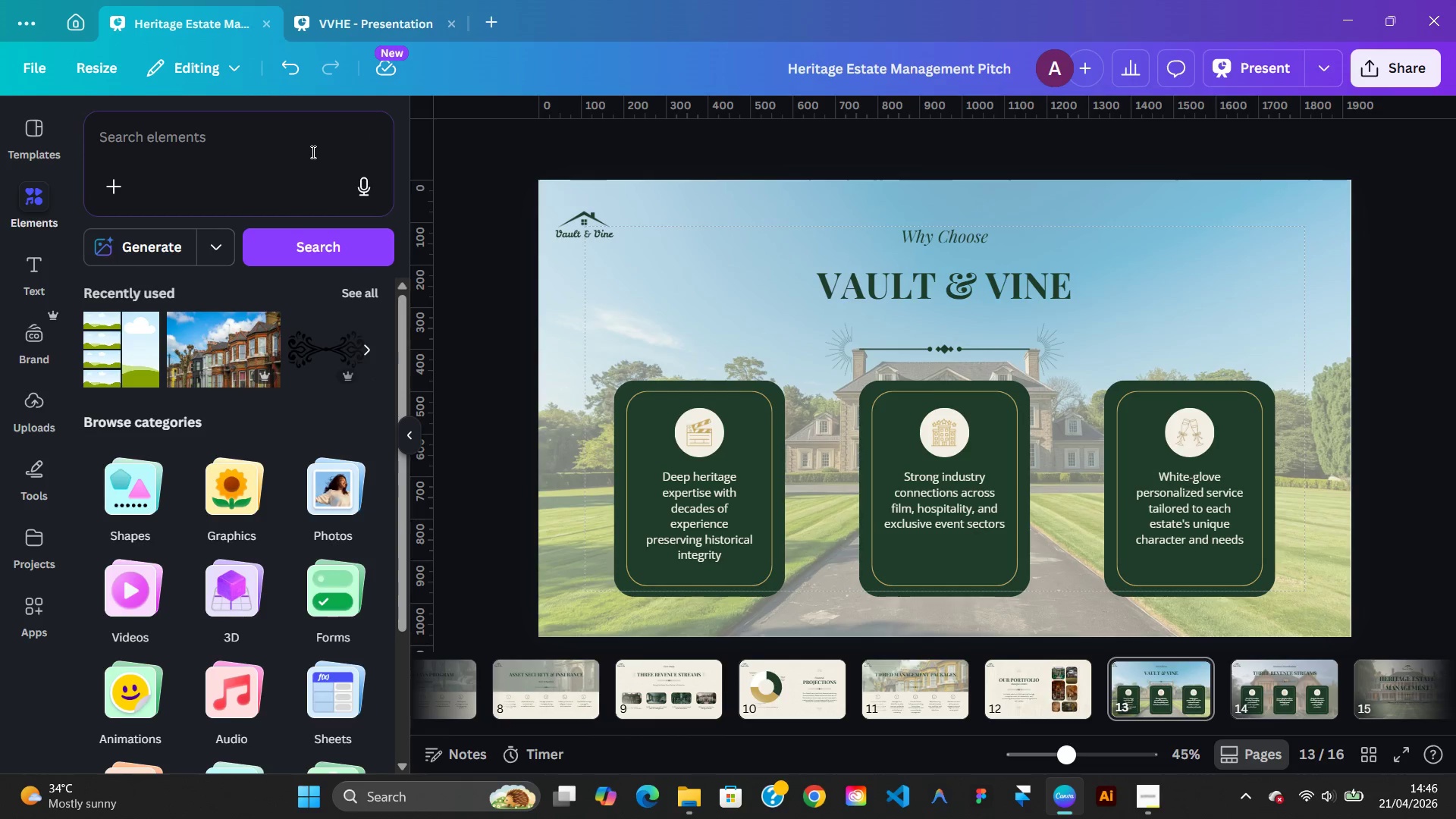 
left_click([312, 152])
 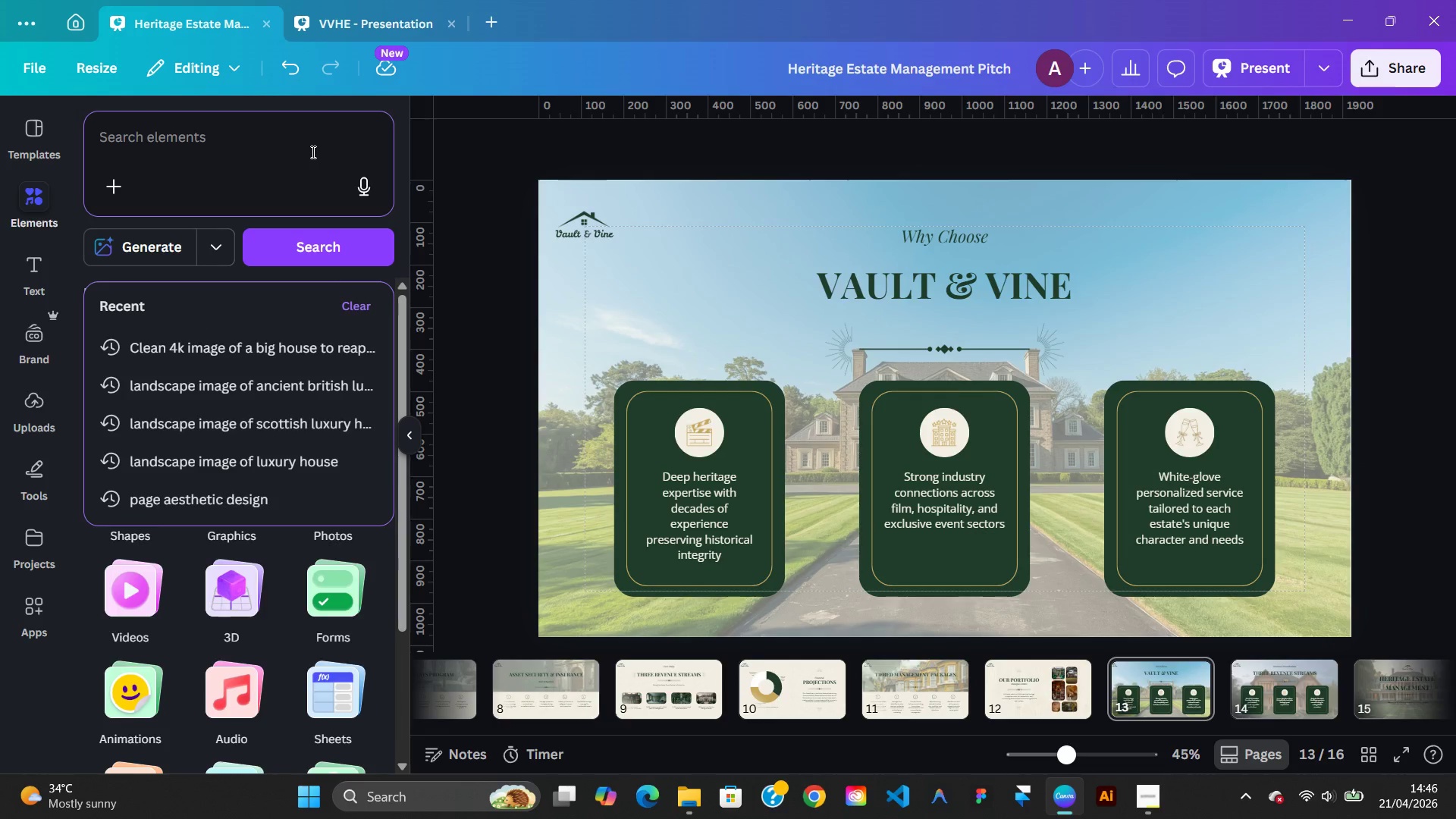 
type(strong connection)
 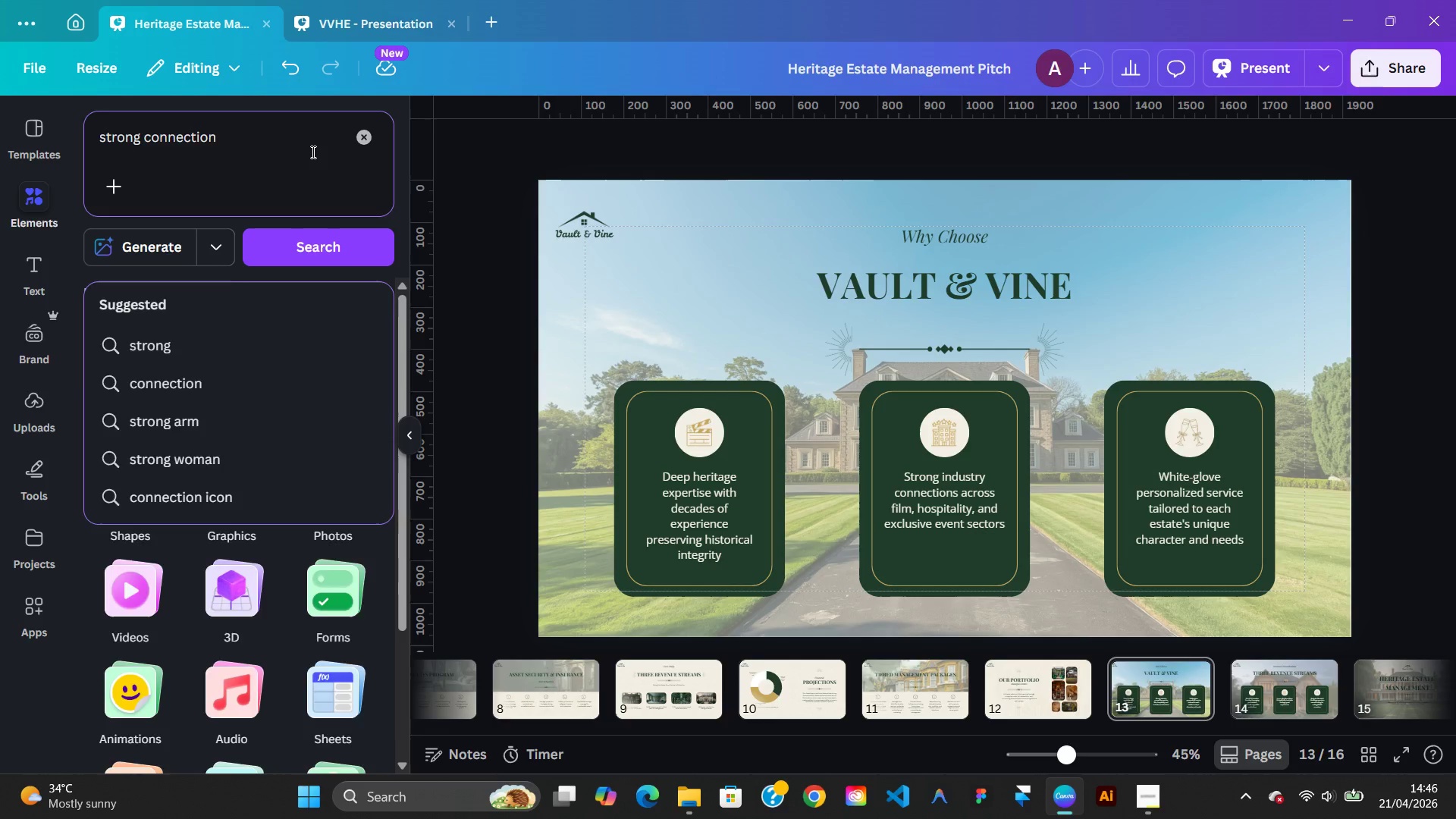 
key(Enter)
 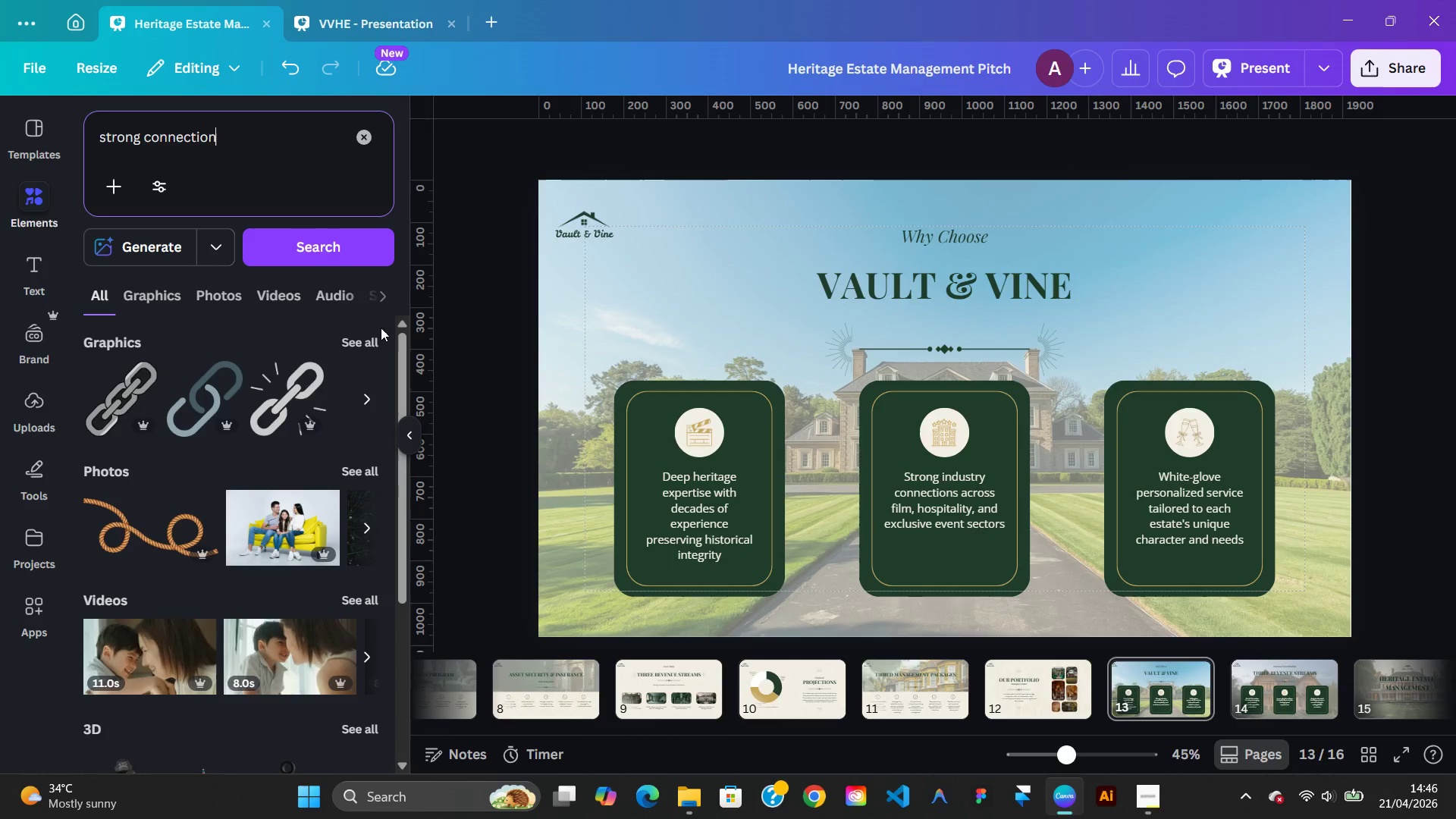 
left_click([373, 342])
 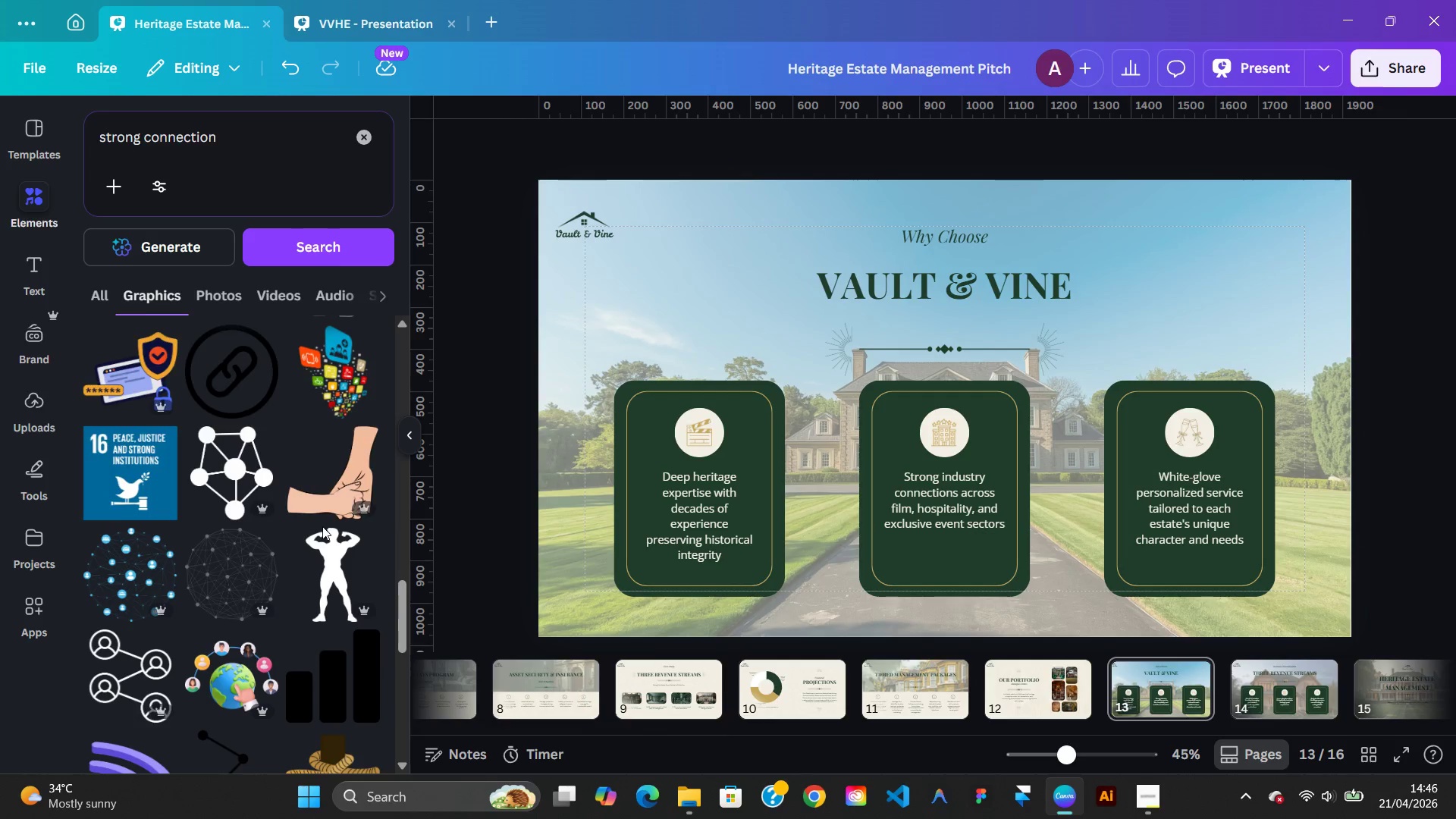 
wait(23.28)
 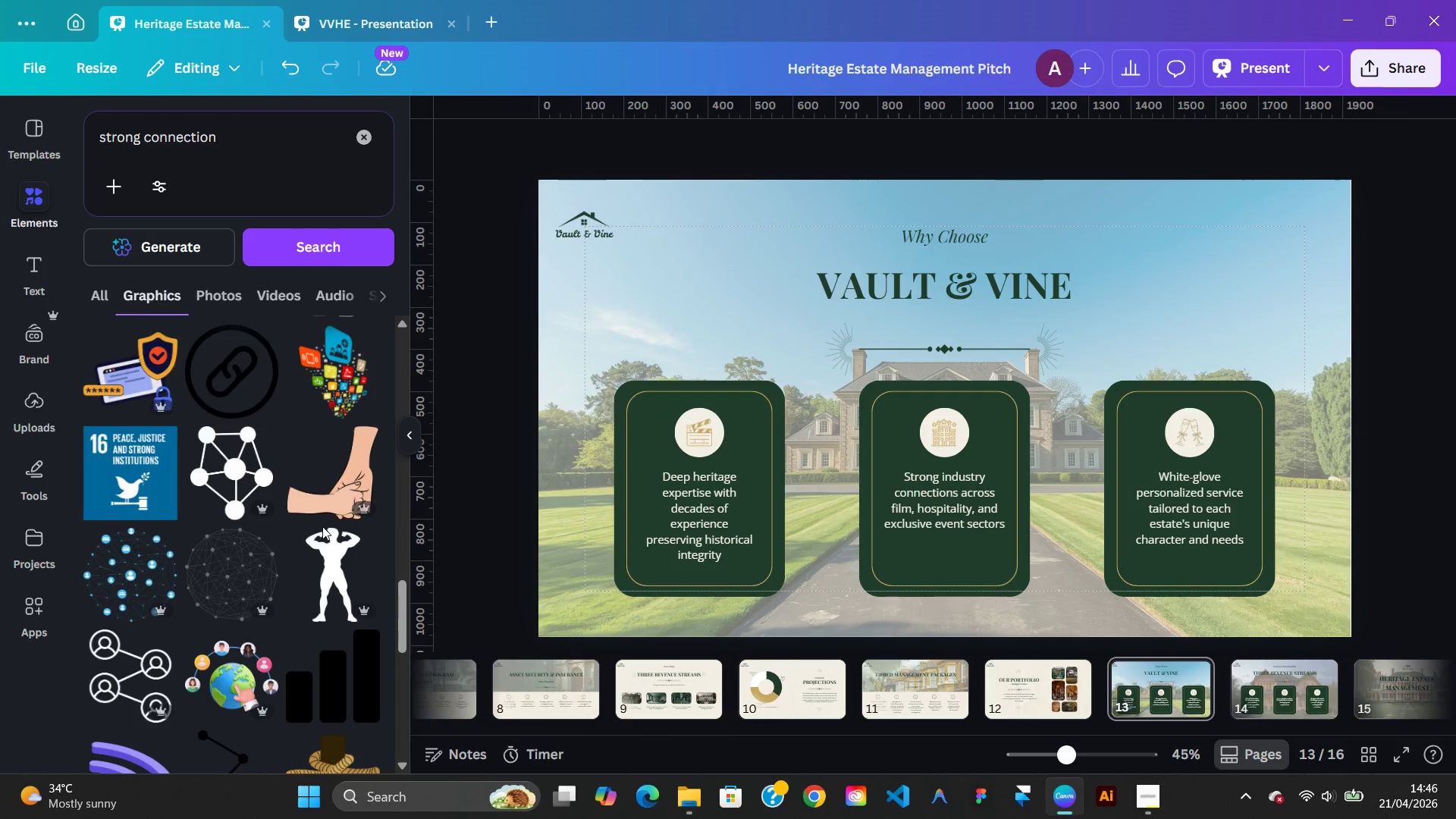 
left_click([143, 144])
 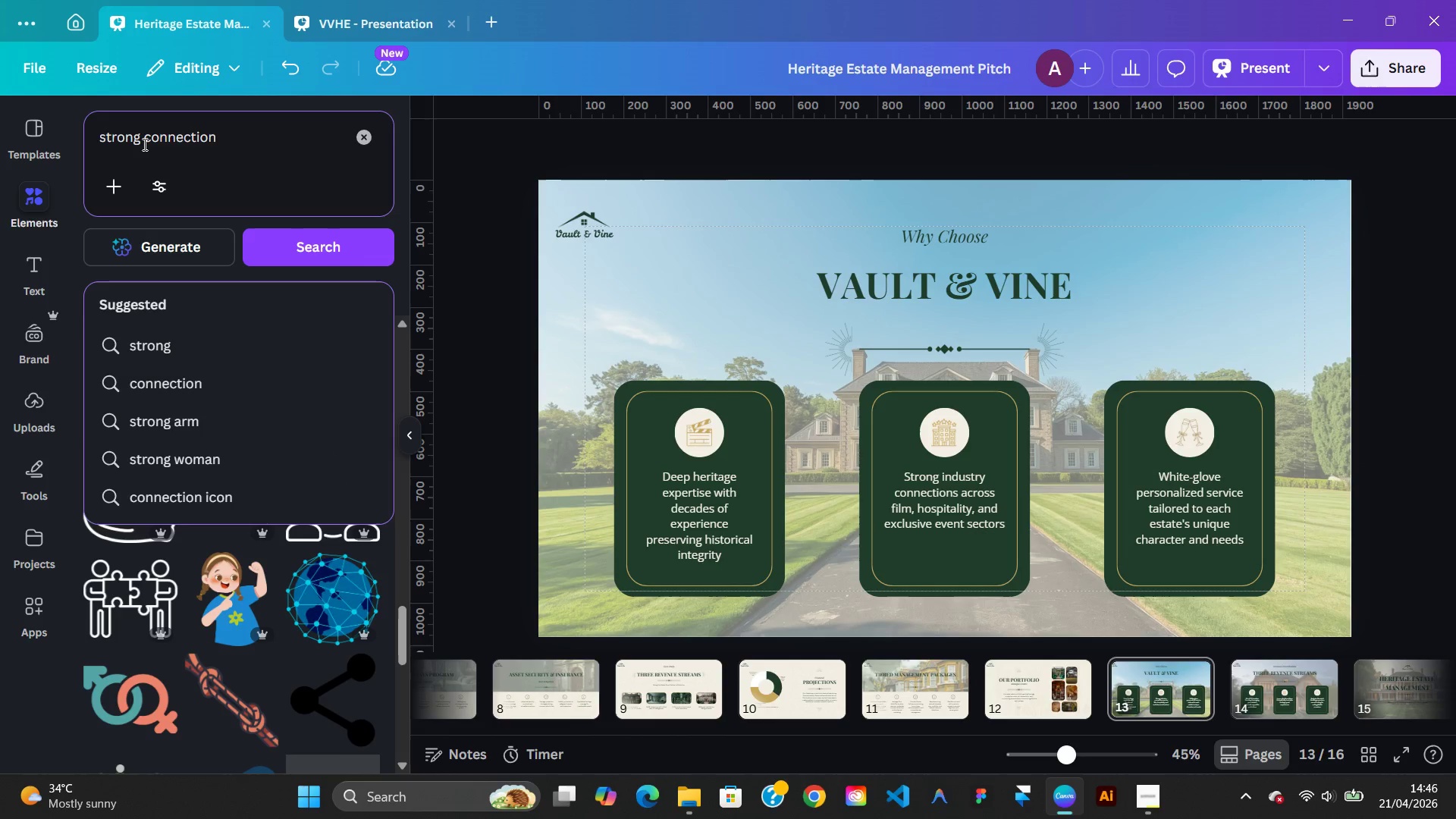 
type(industry )
 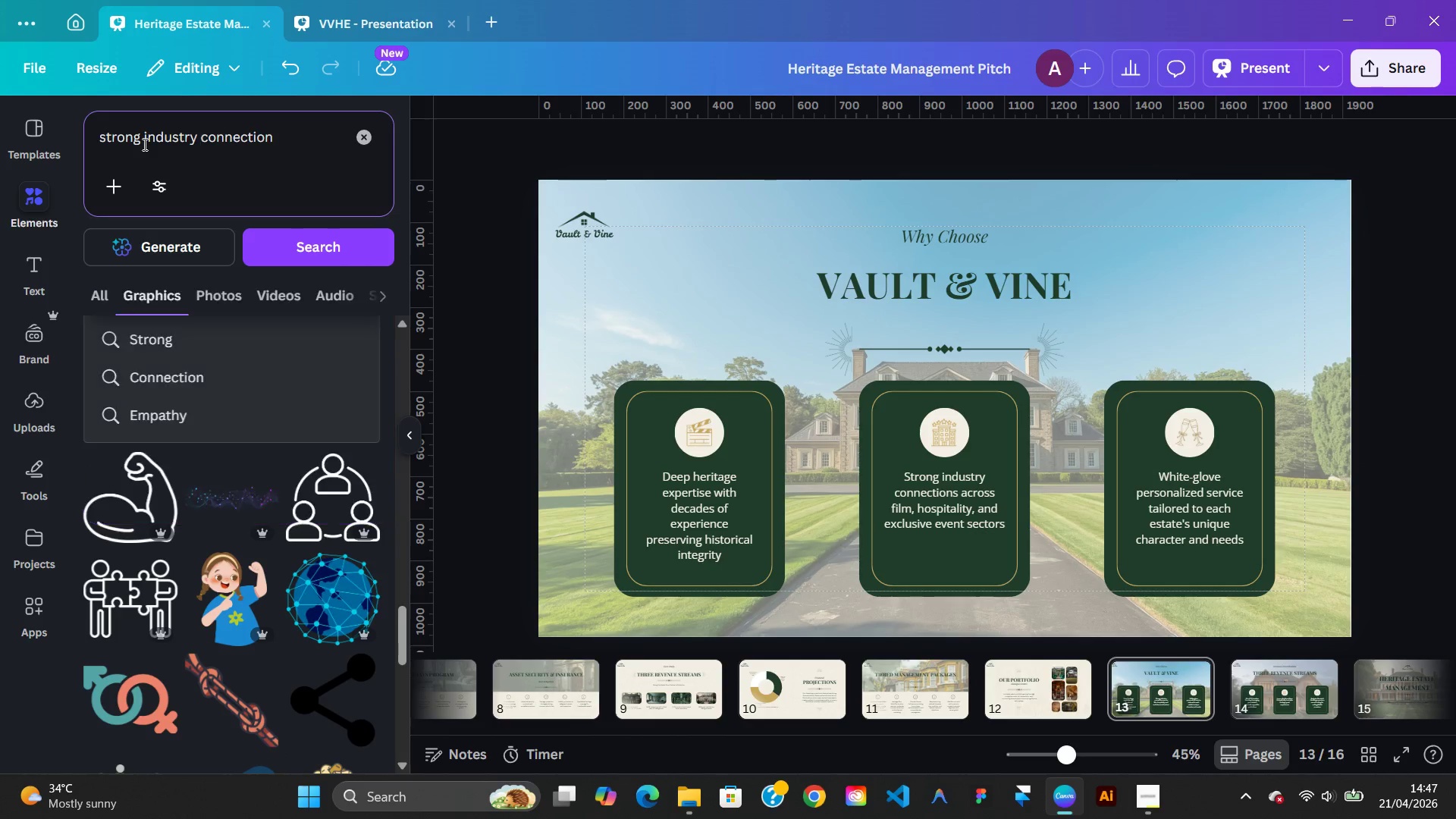 
key(Enter)
 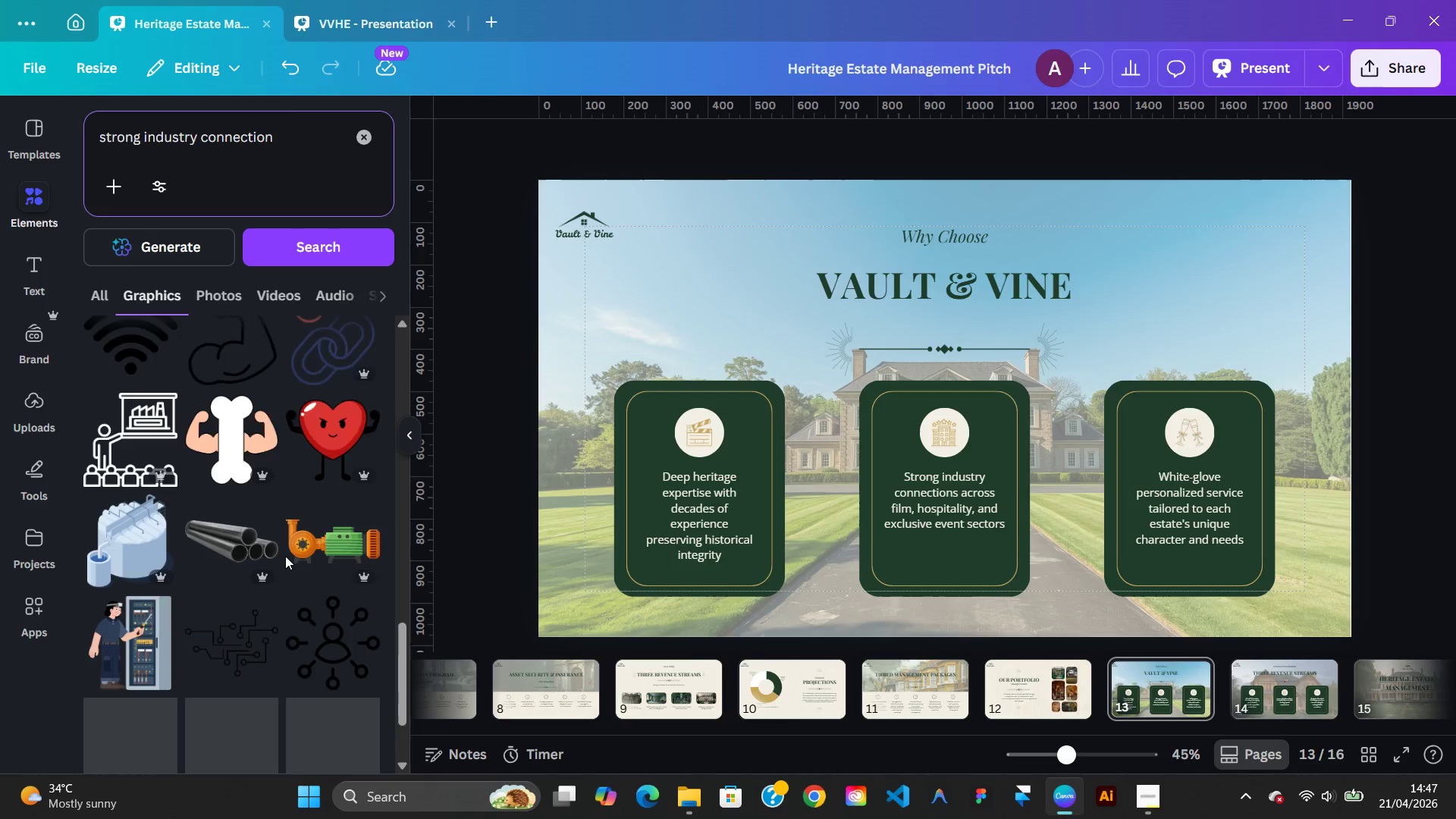 
wait(16.66)
 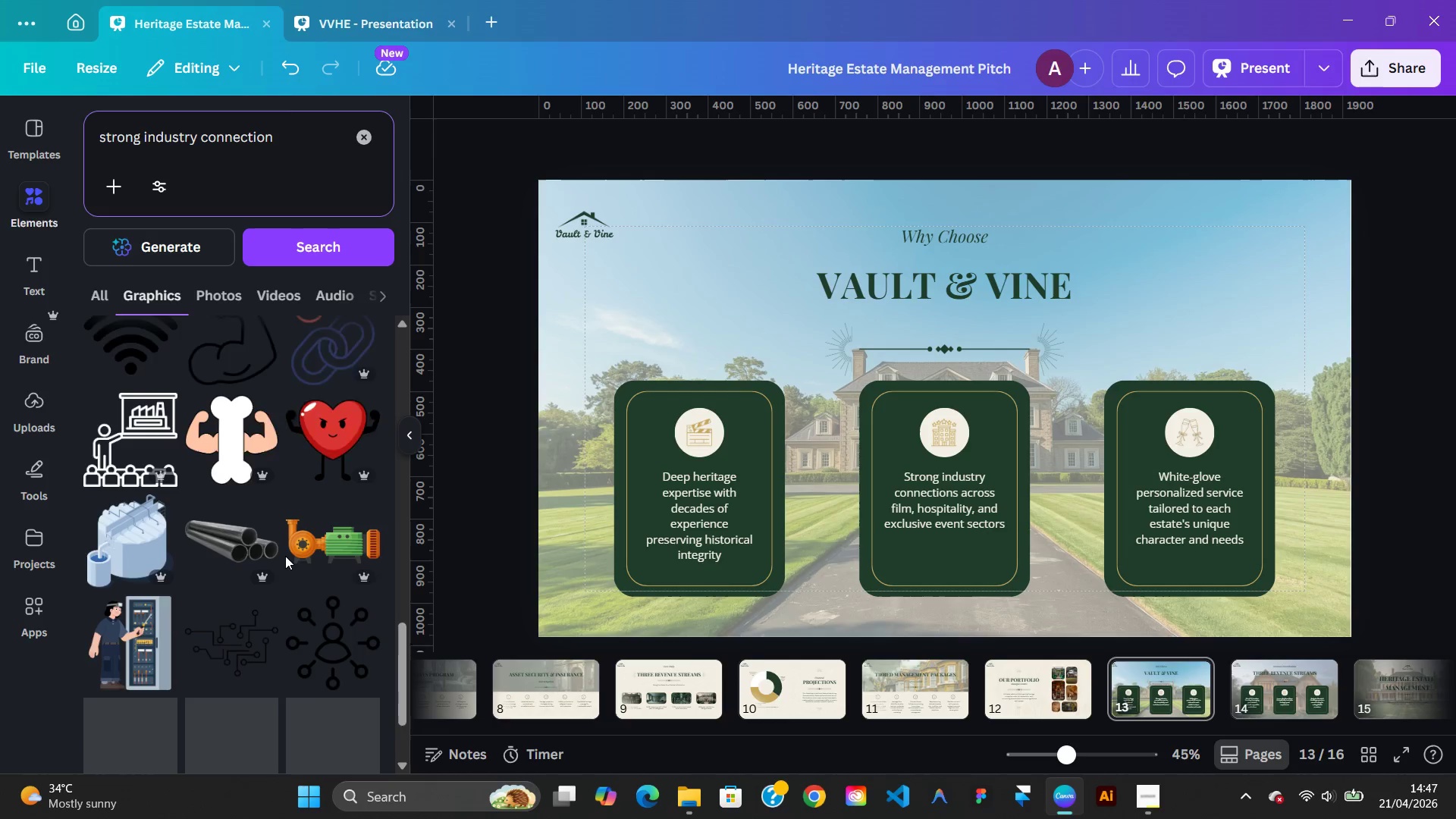 
left_click([344, 36])
 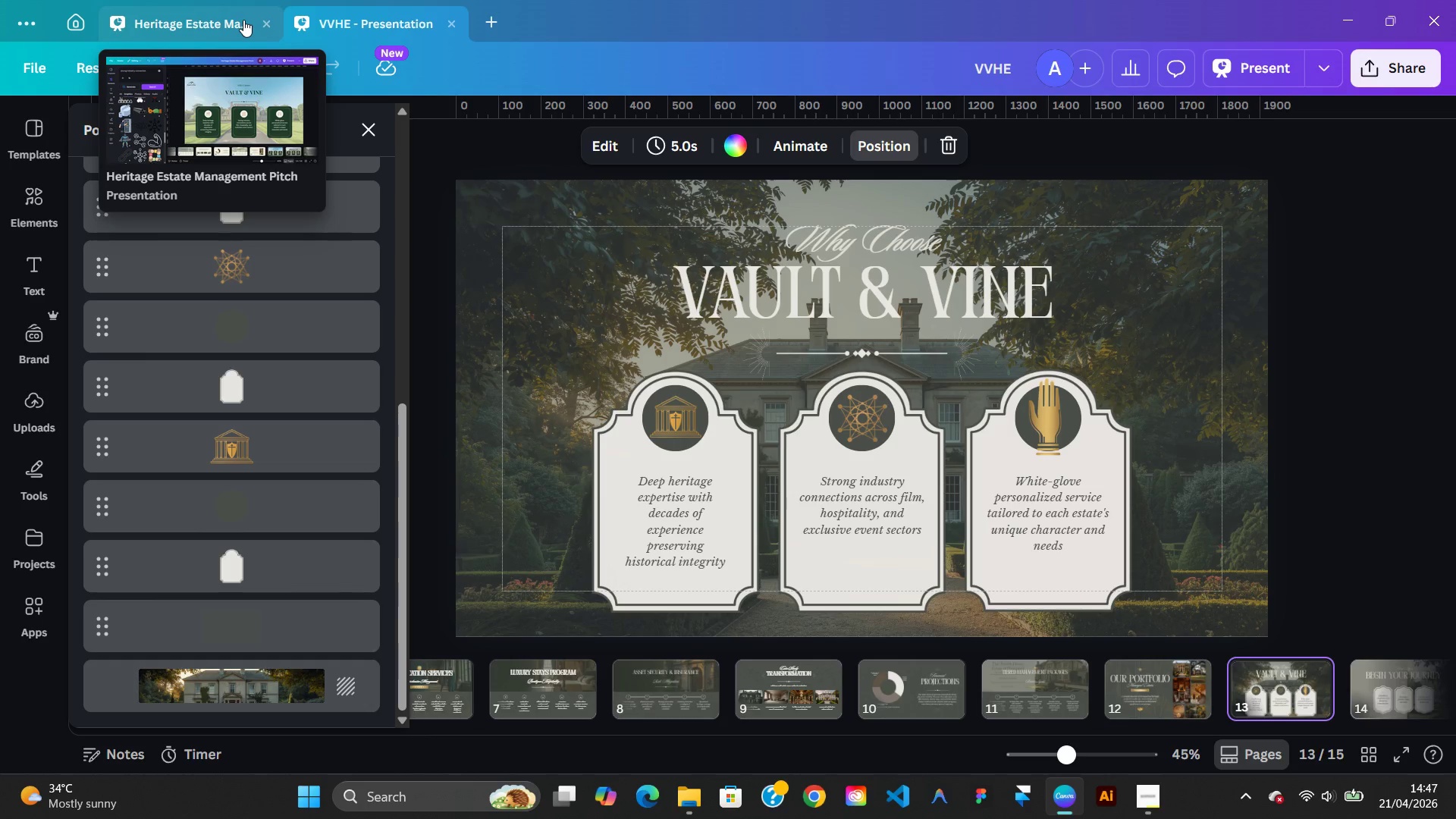 
left_click([241, 19])
 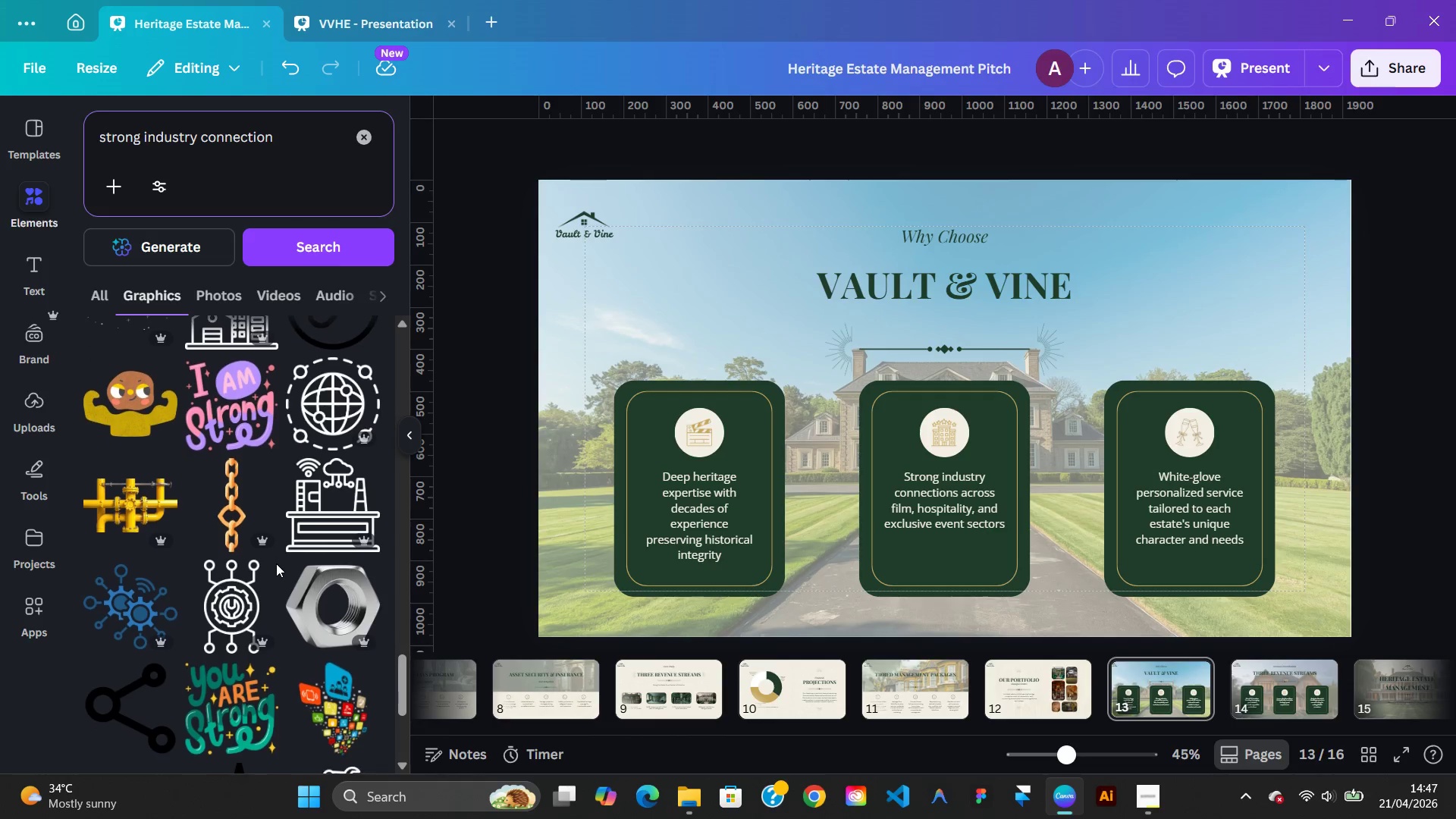 
wait(21.02)
 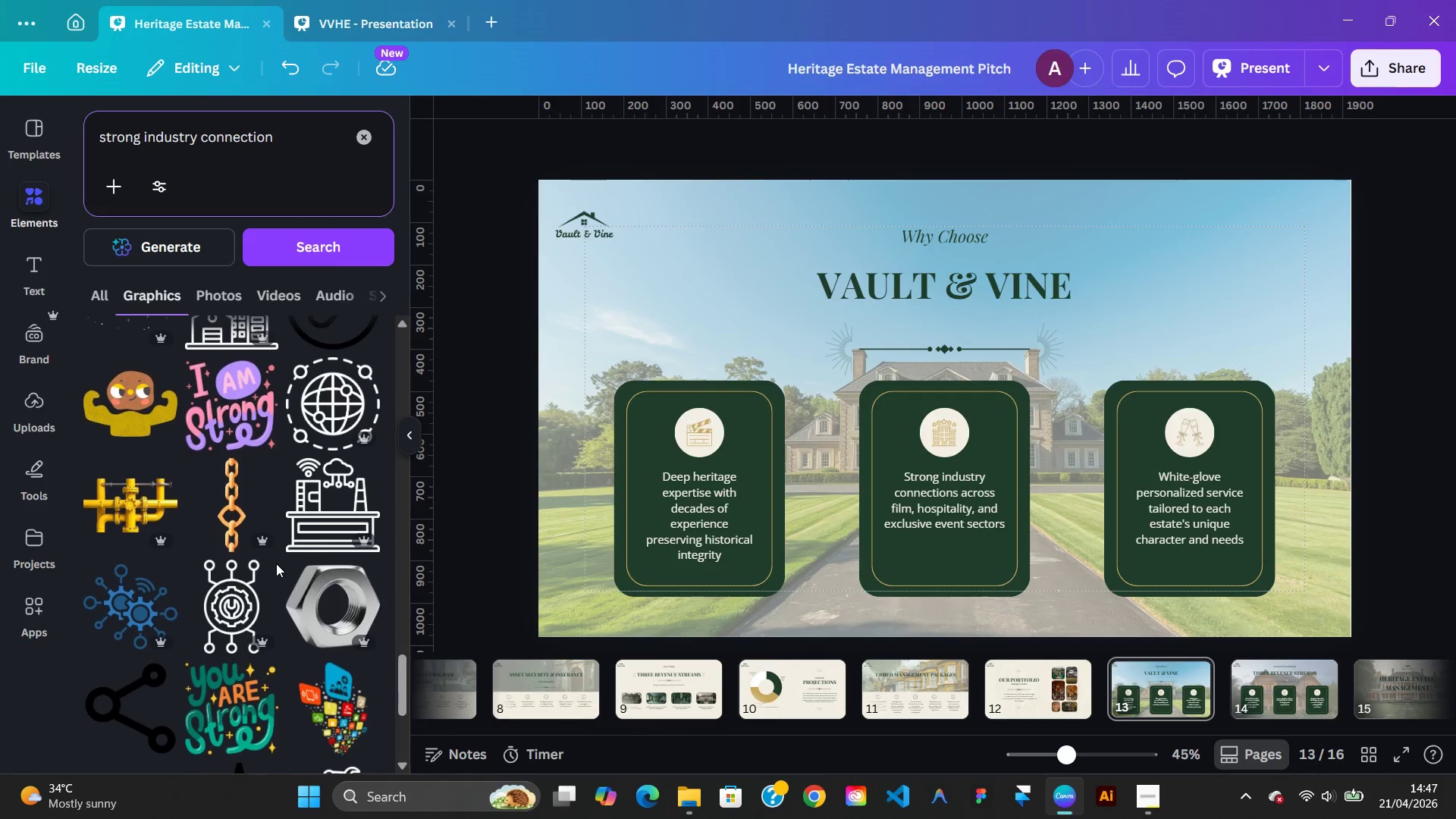 
left_click([137, 672])
 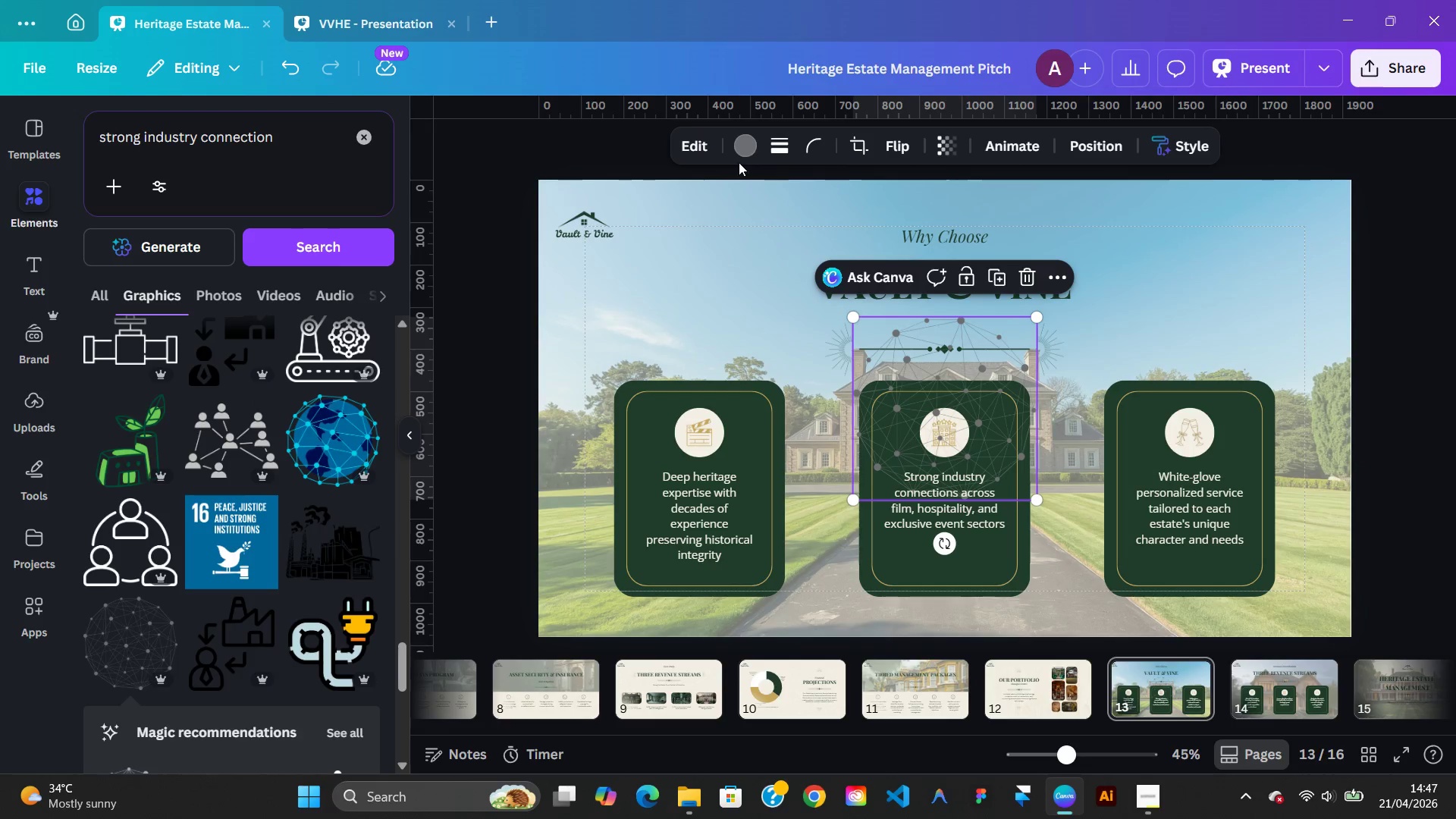 
left_click([748, 143])
 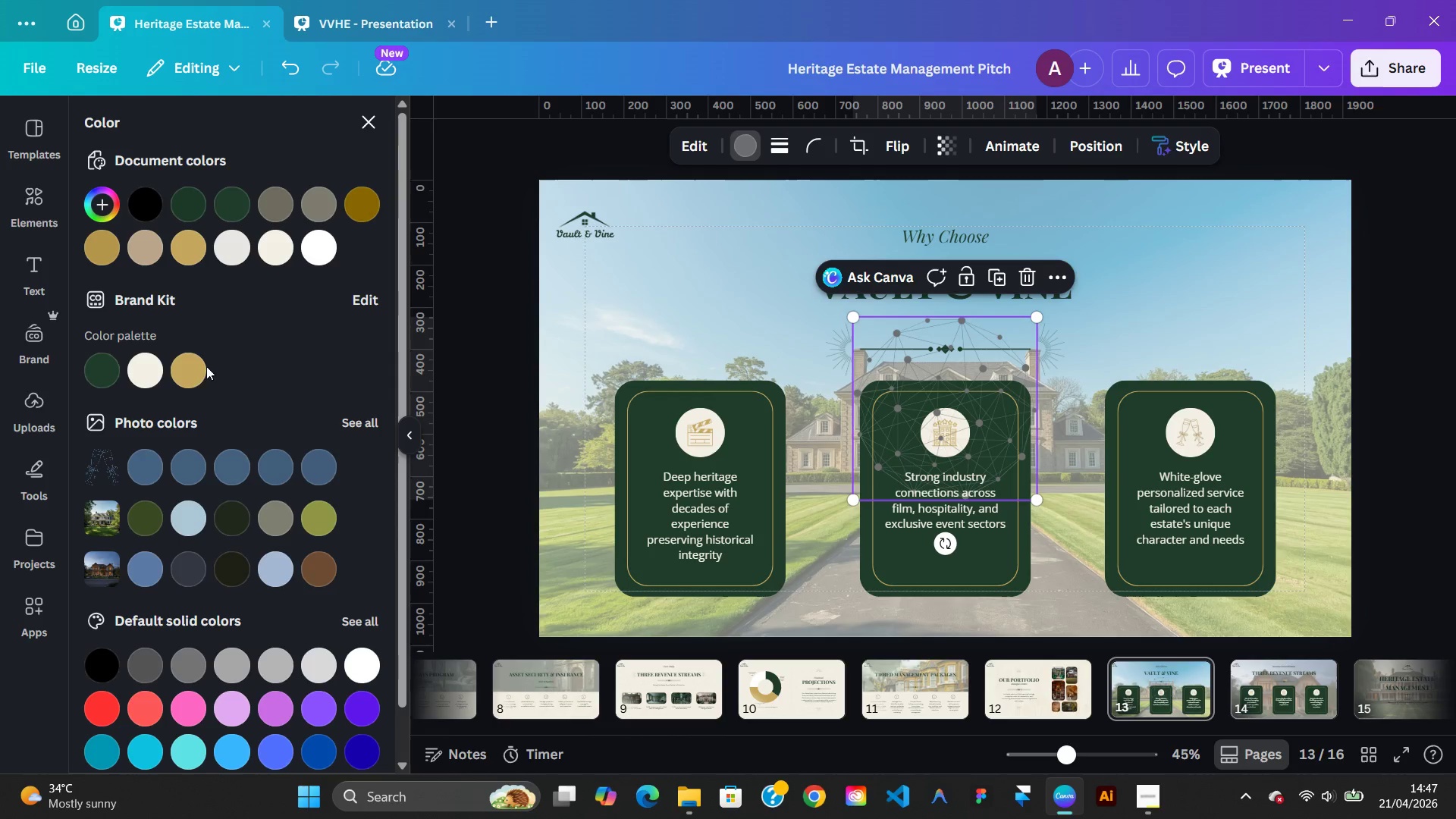 
left_click([193, 376])
 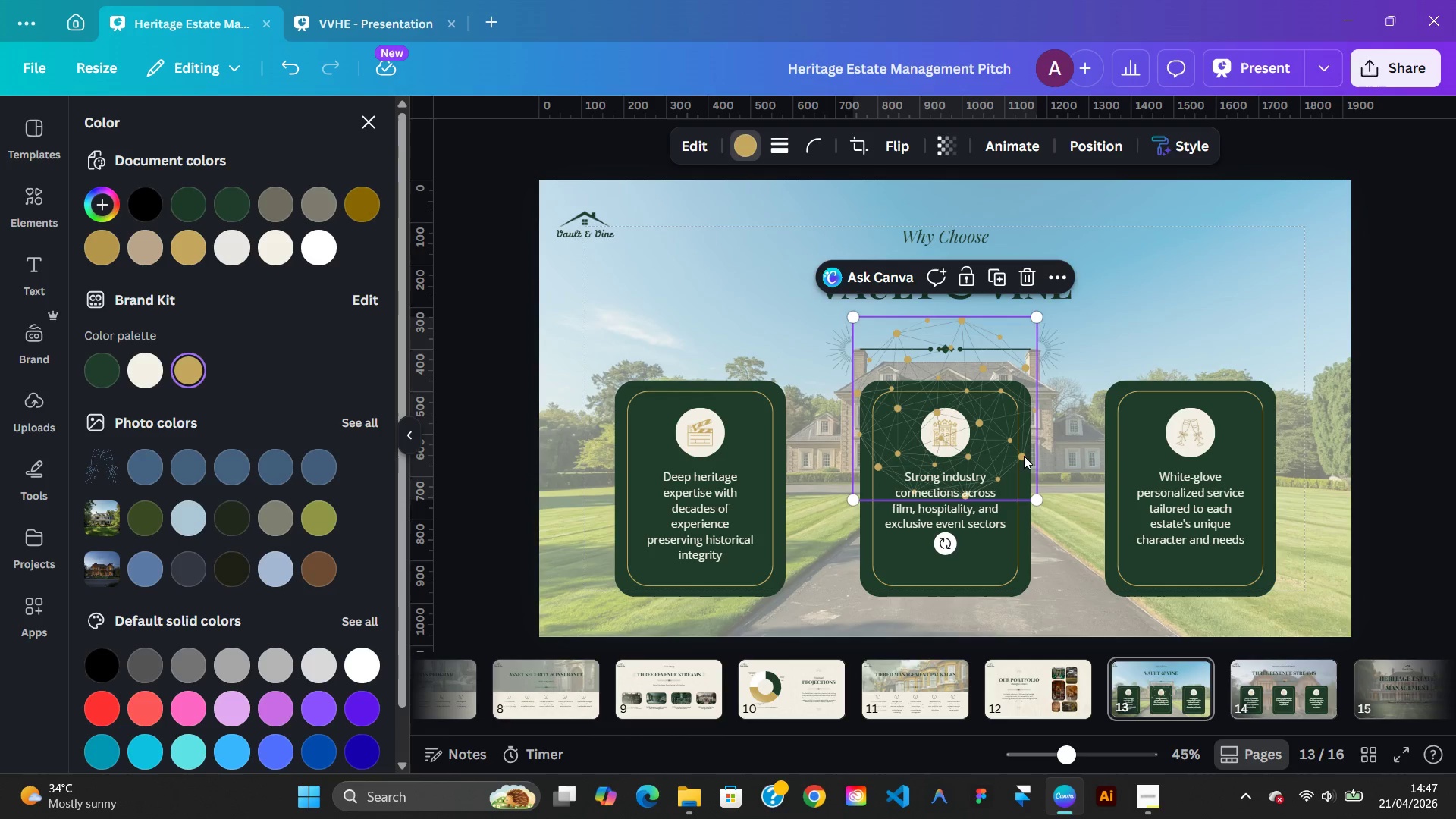 
left_click_drag(start_coordinate=[992, 421], to_coordinate=[775, 341])
 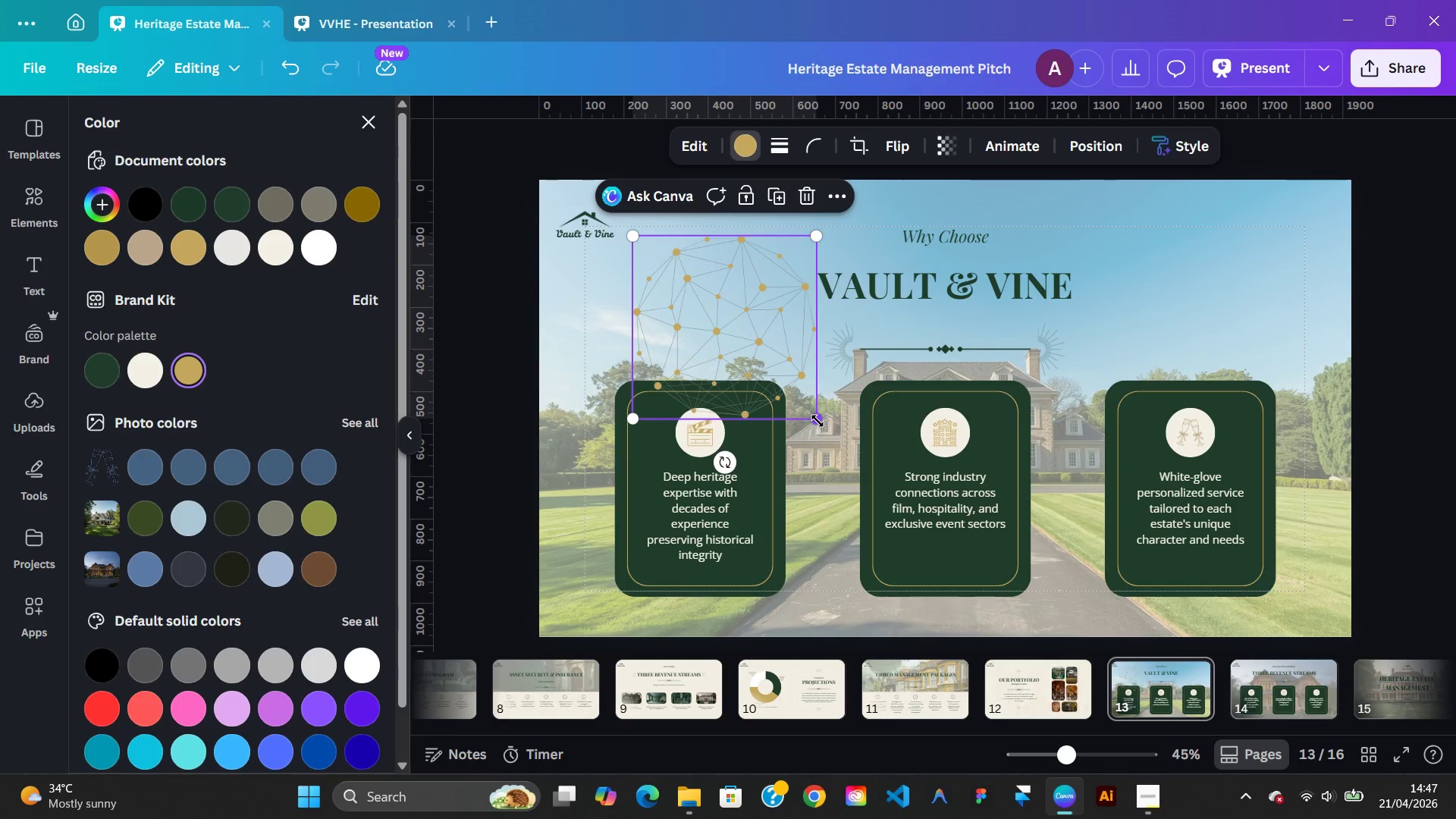 
hold_key(key=ControlLeft, duration=2.05)
left_click_drag(start_coordinate=[817, 421], to_coordinate=[717, 325])
 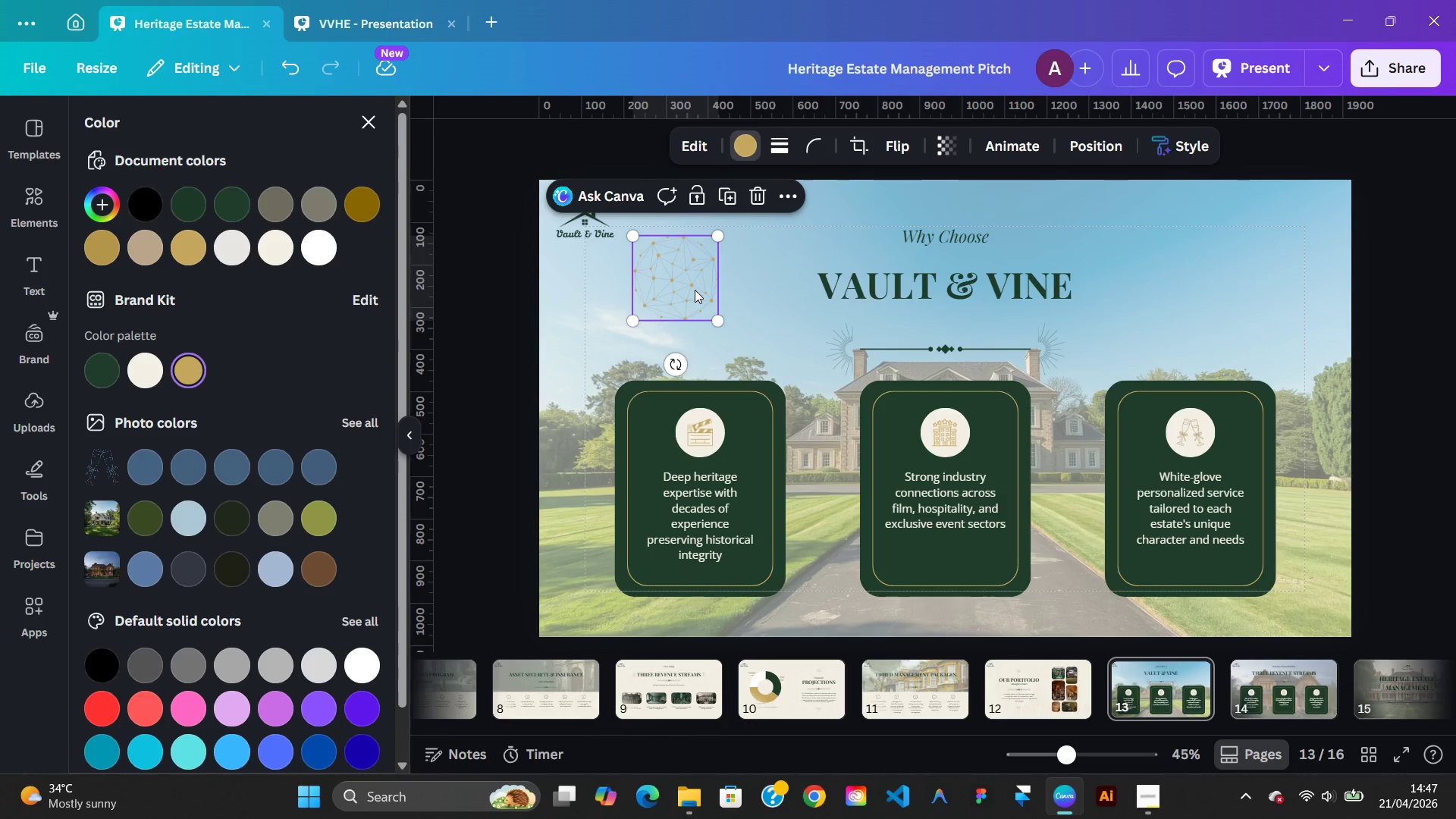 
left_click_drag(start_coordinate=[695, 290], to_coordinate=[714, 312])
 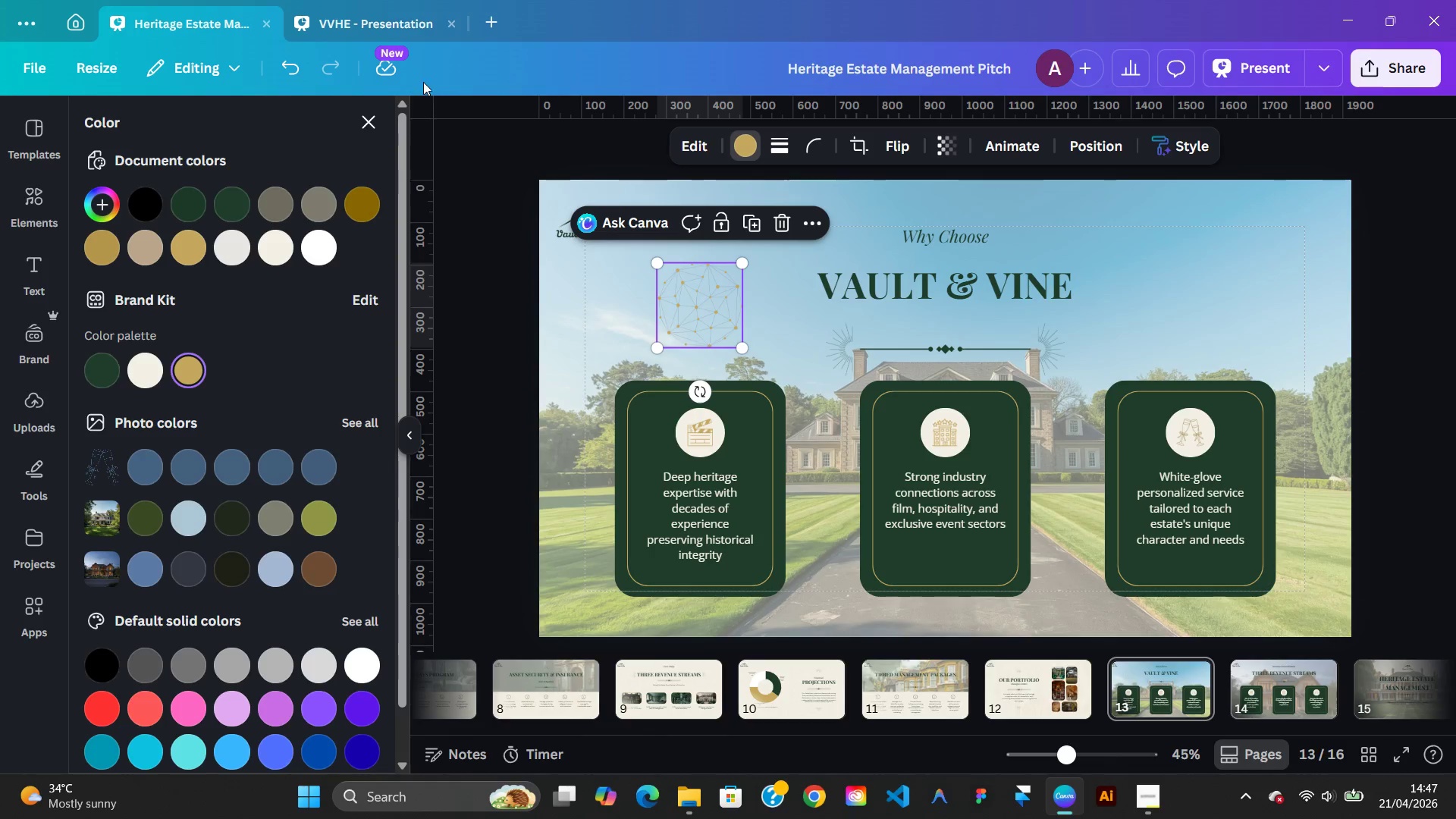 
left_click([364, 38])
 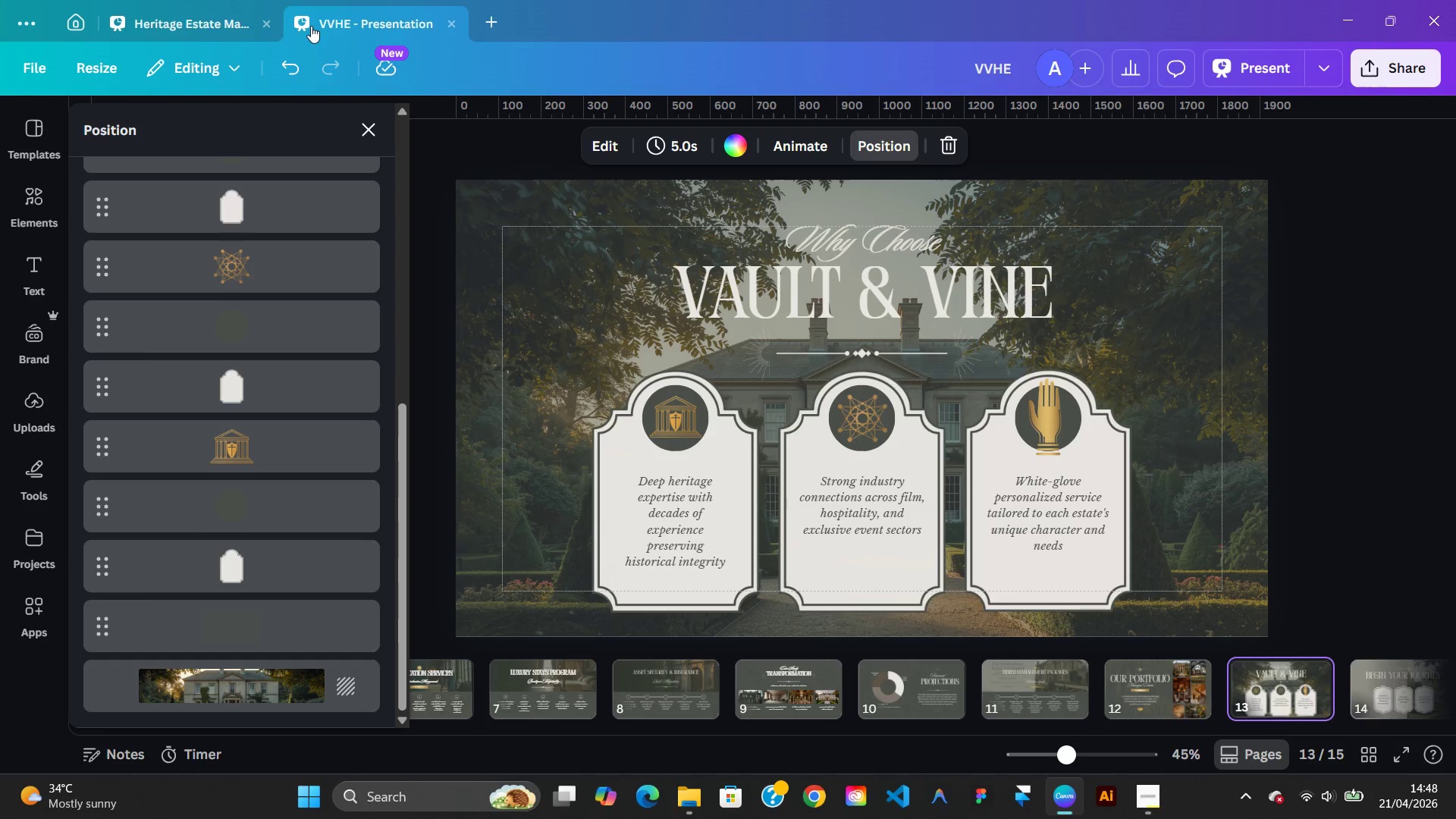 
wait(9.84)
 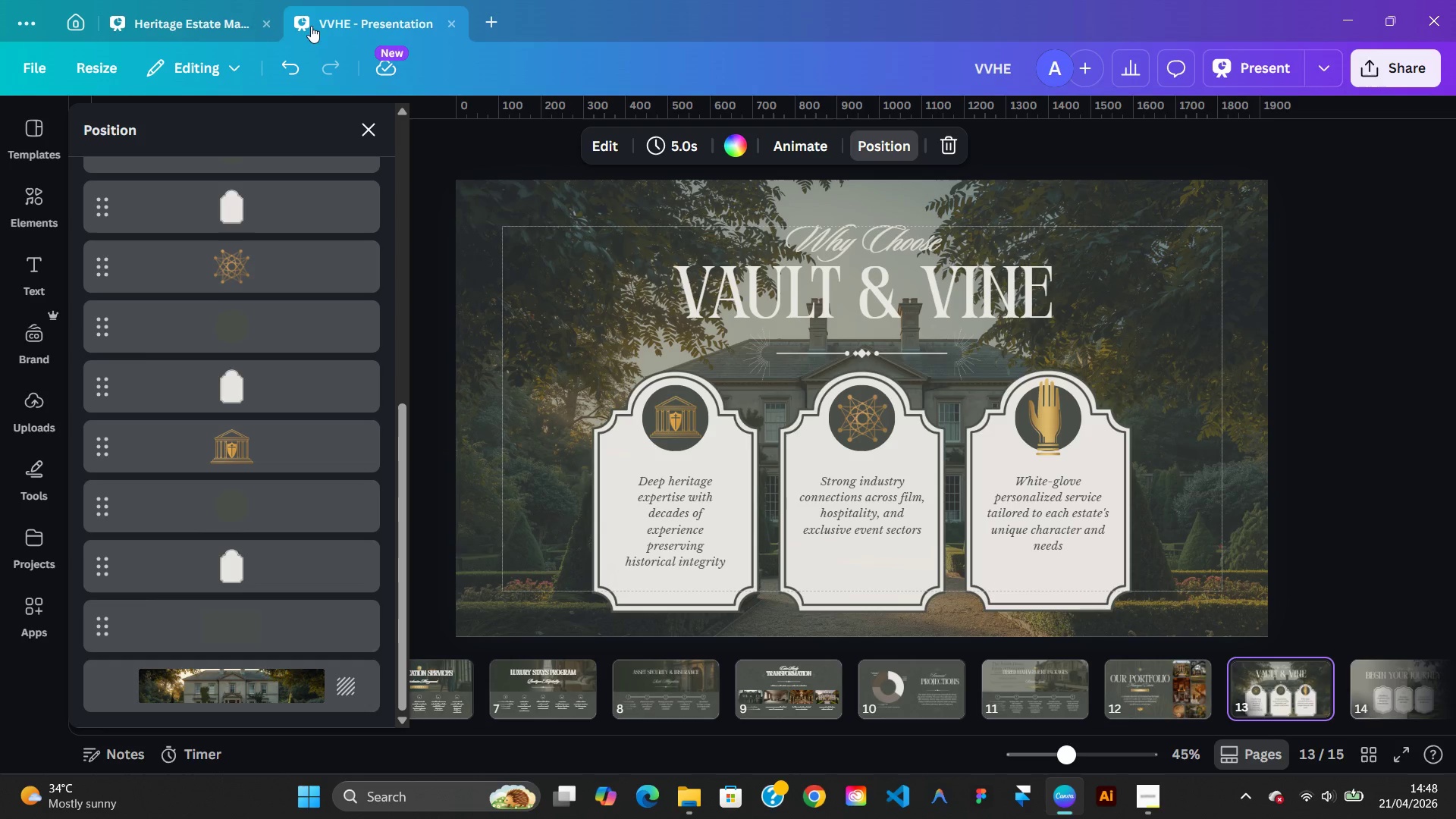 
left_click([216, 22])
 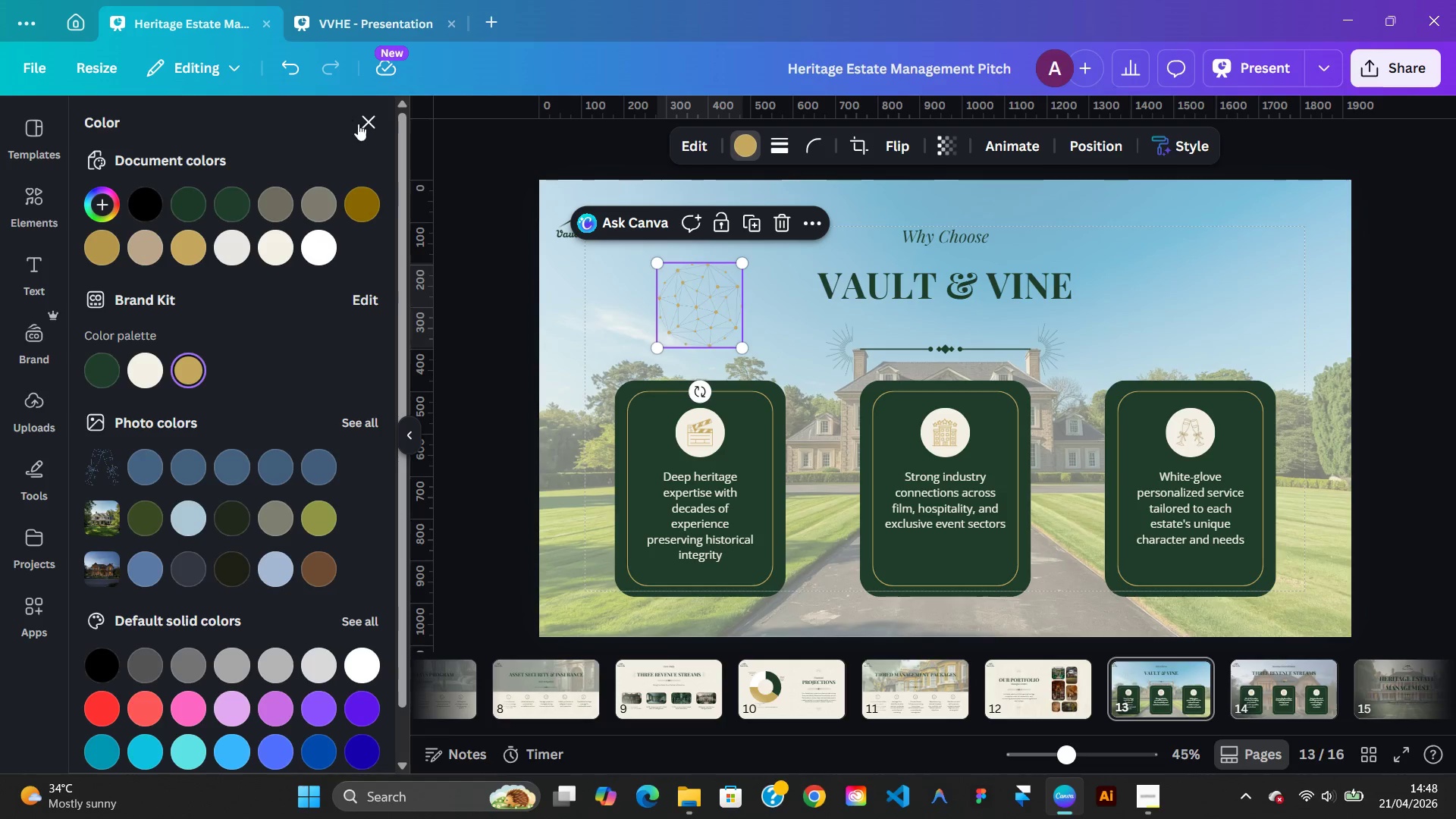 
left_click([366, 130])
 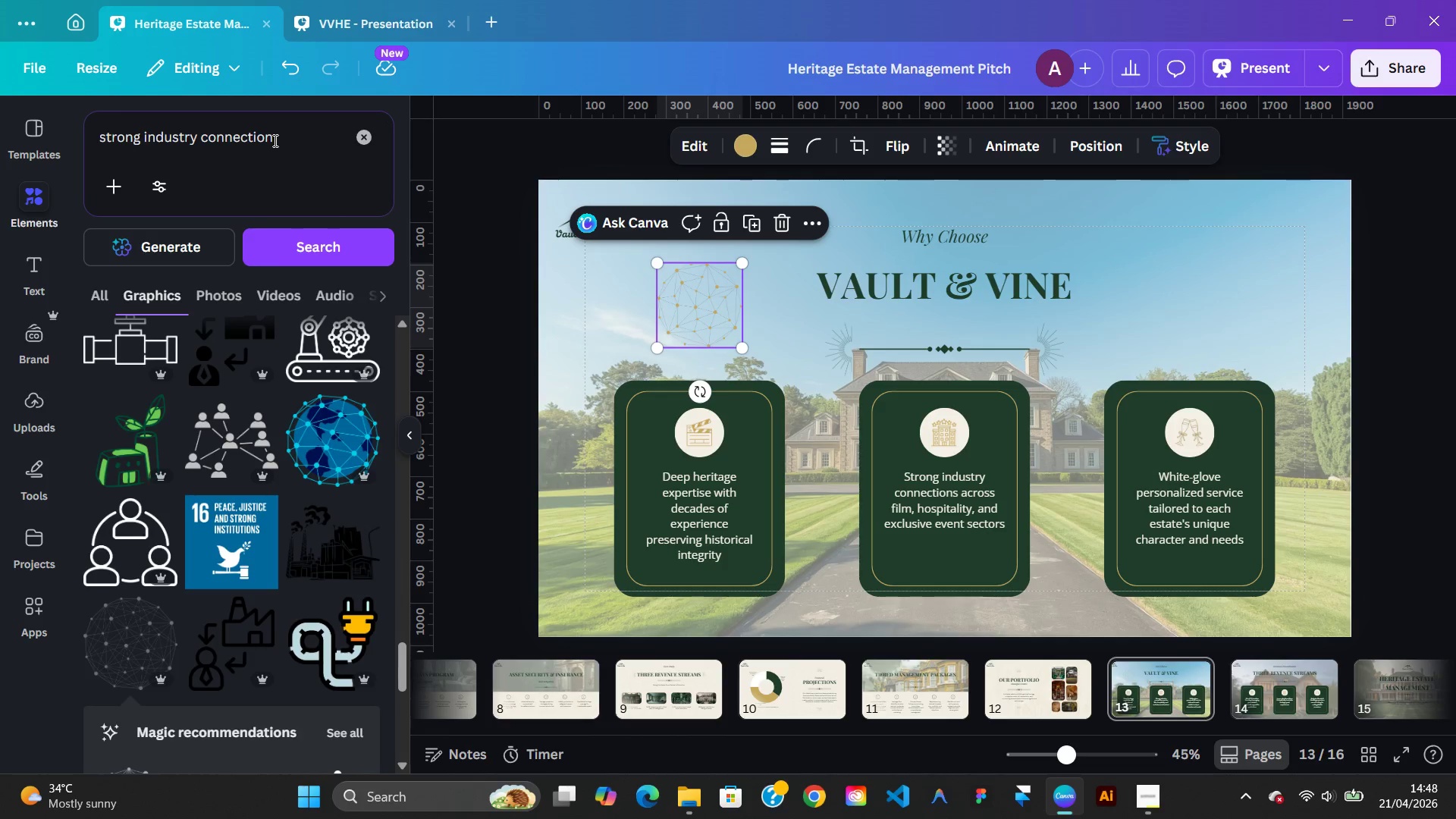 
left_click([274, 140])
 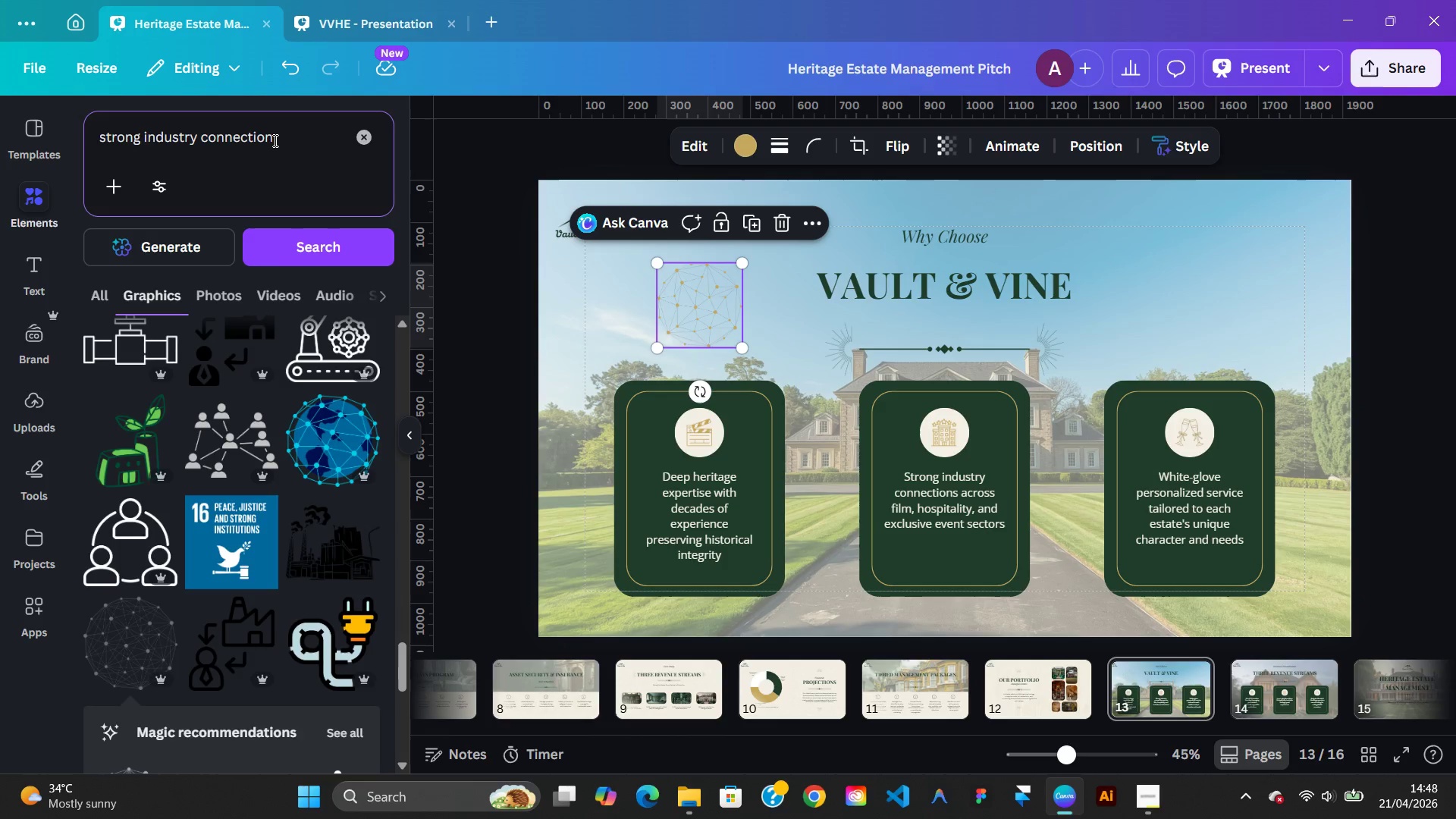 
hold_key(key=Backspace, duration=1.51)
 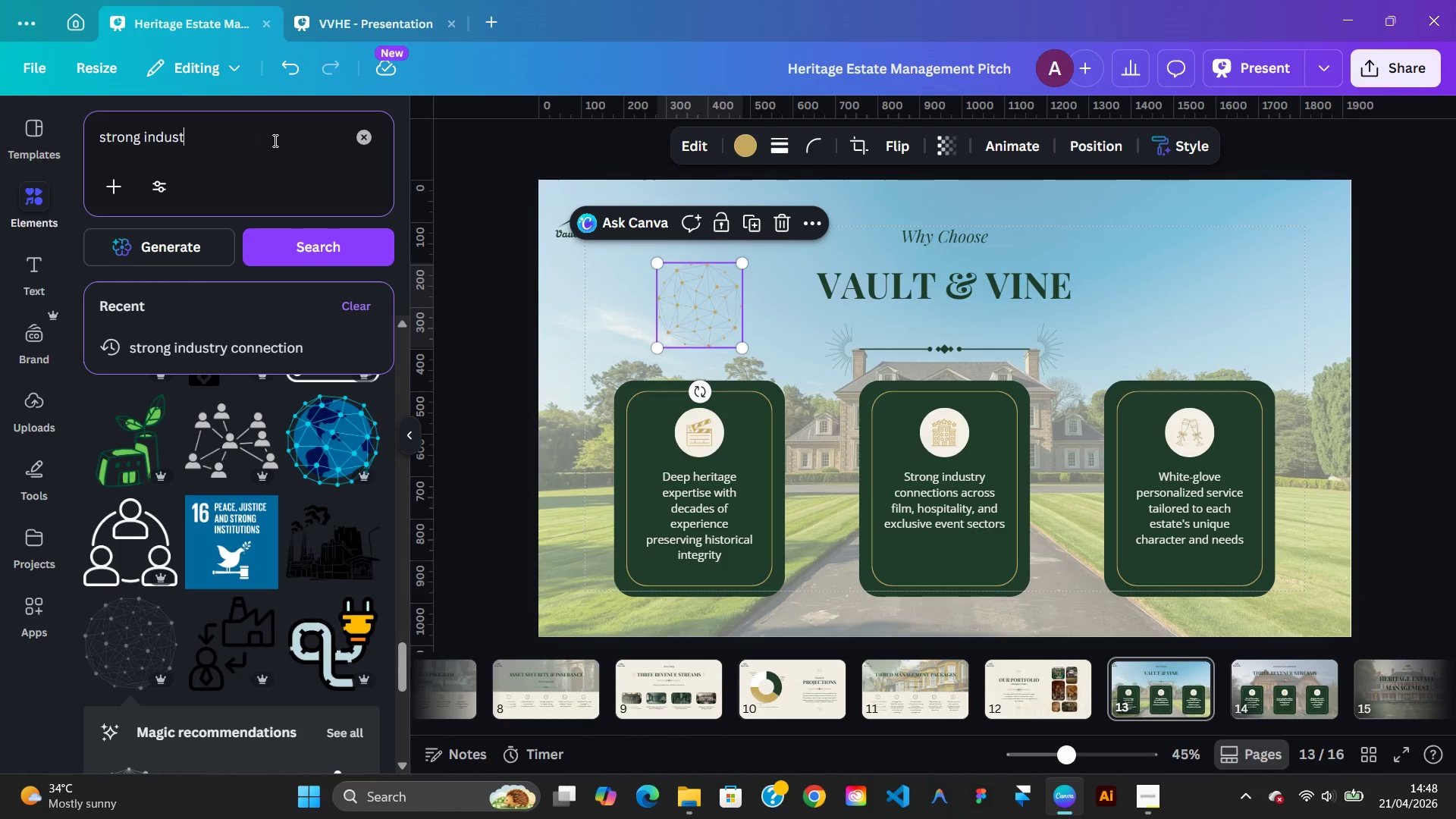 
key(Backspace)
key(Backspace)
key(Backspace)
key(Backspace)
key(Backspace)
type(historical heritage)
 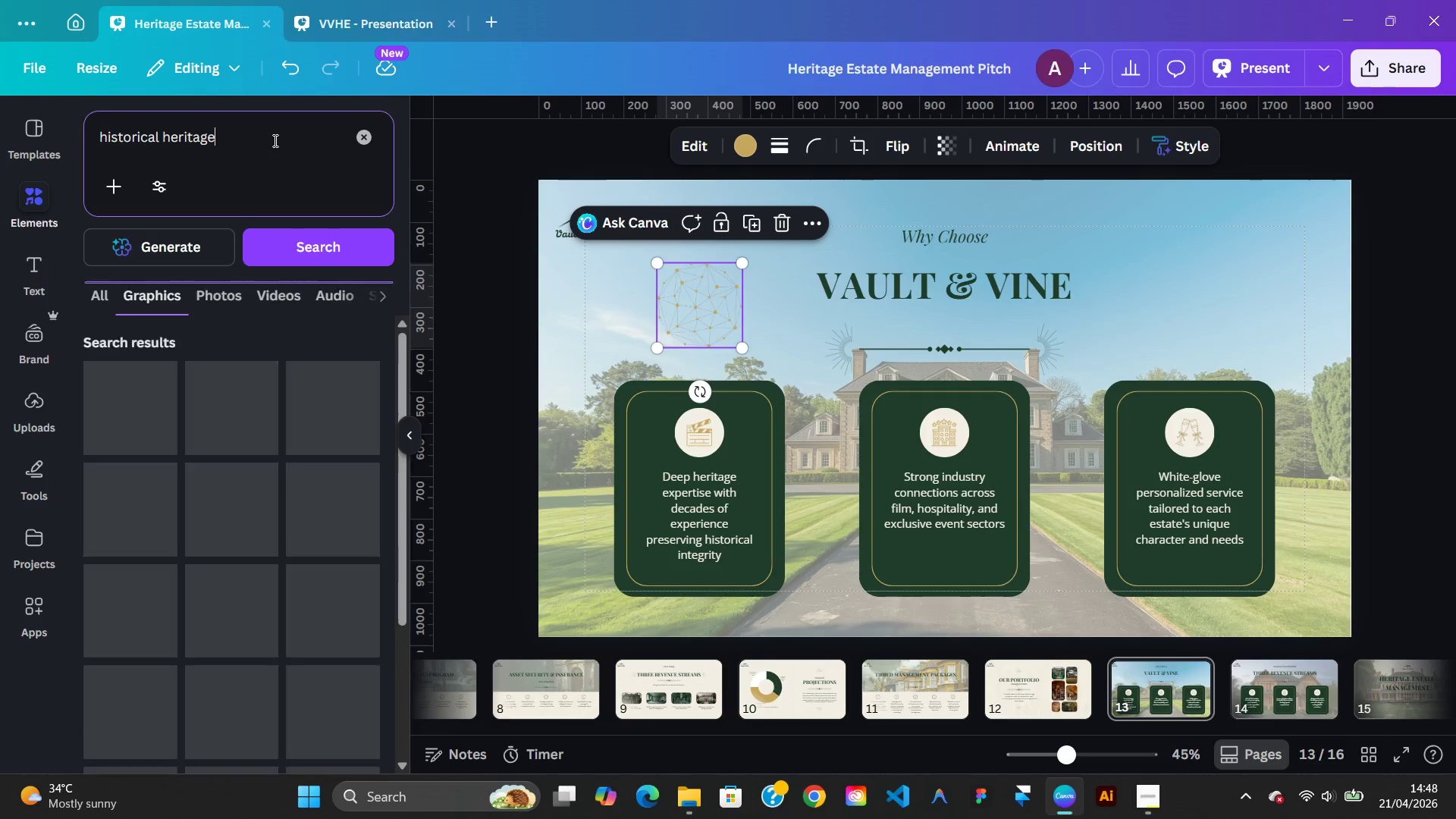 
key(Enter)
 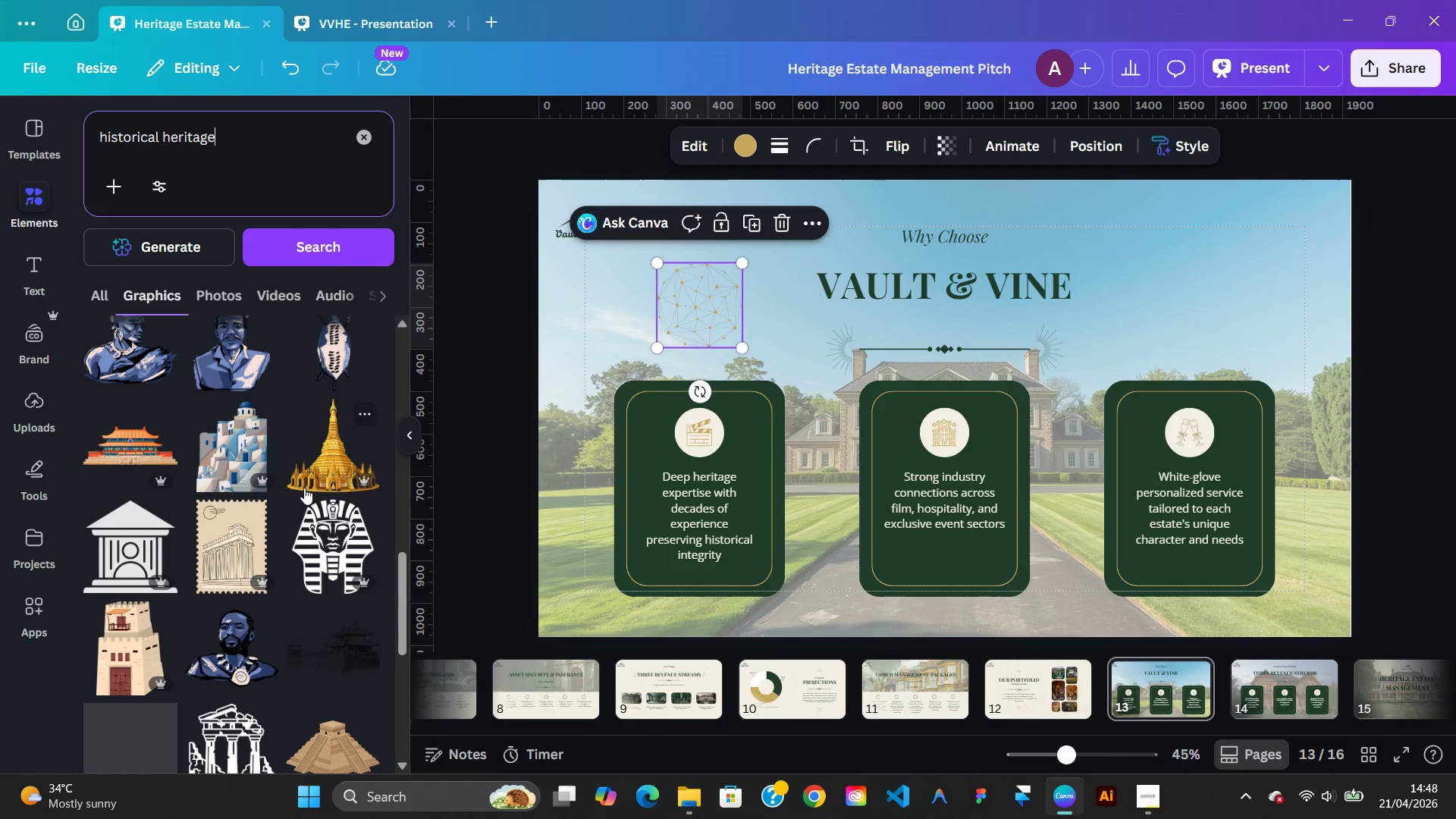 
wait(13.3)
 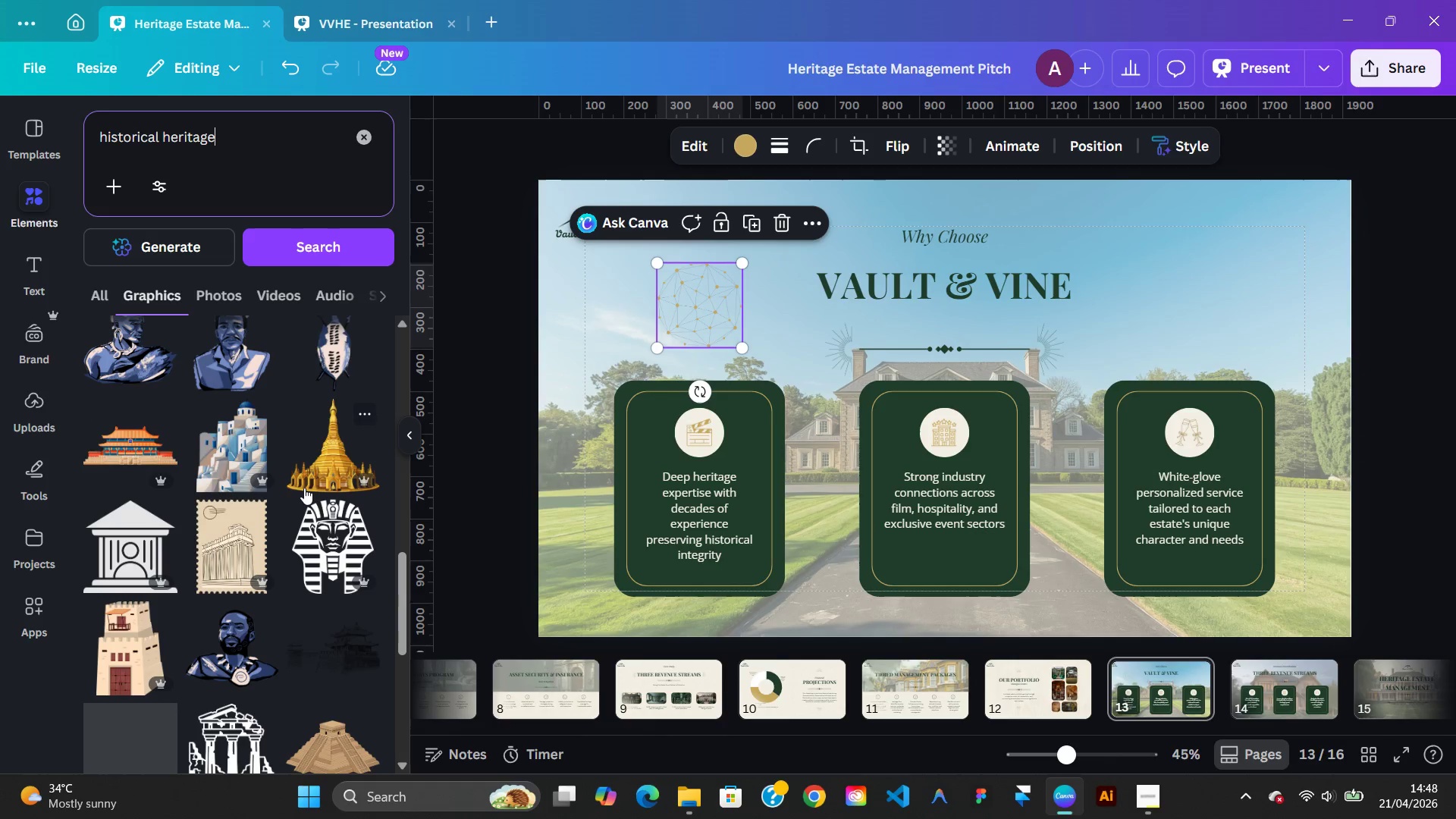 
left_click([354, 38])
 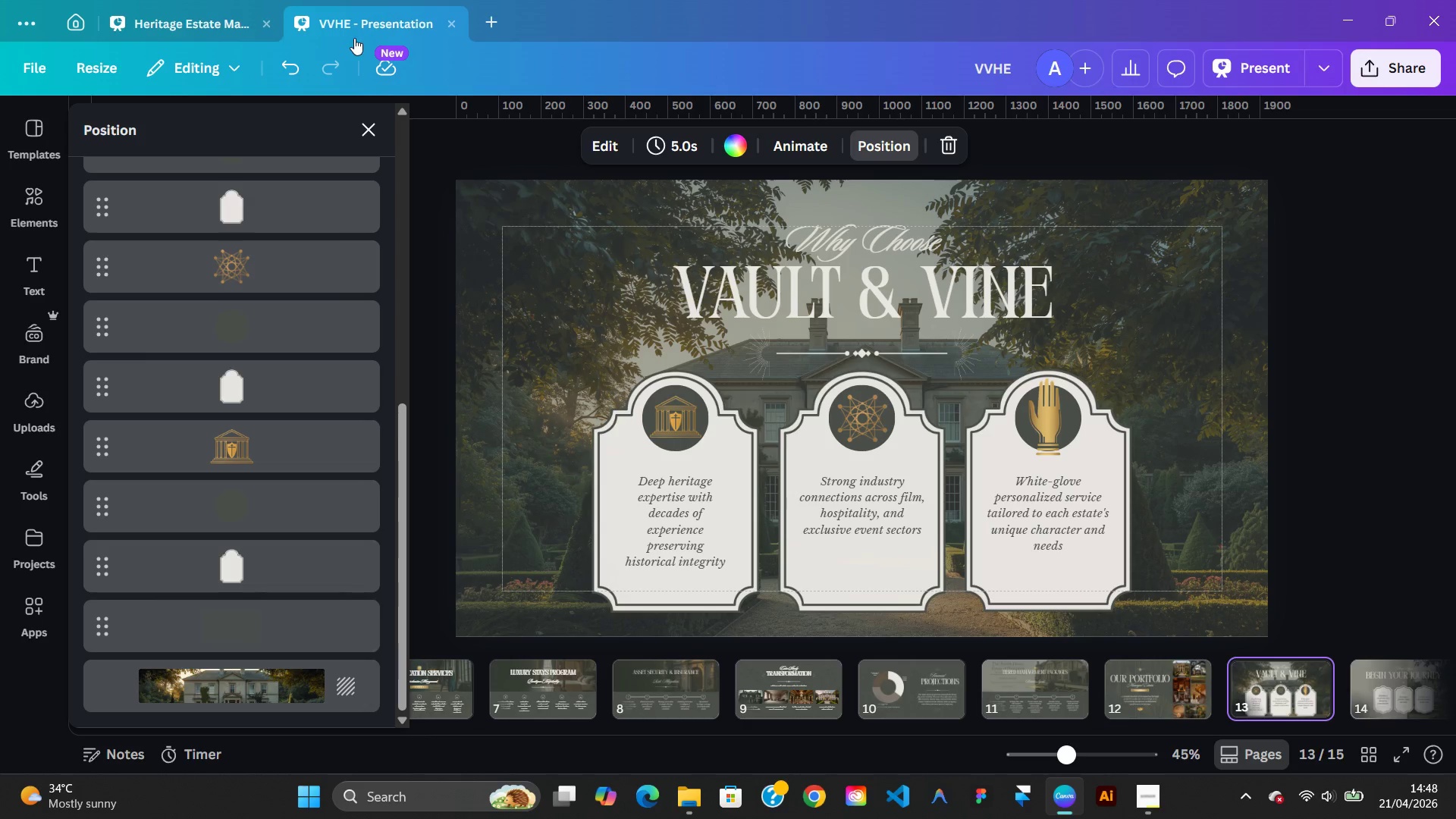 
left_click([226, 14])
 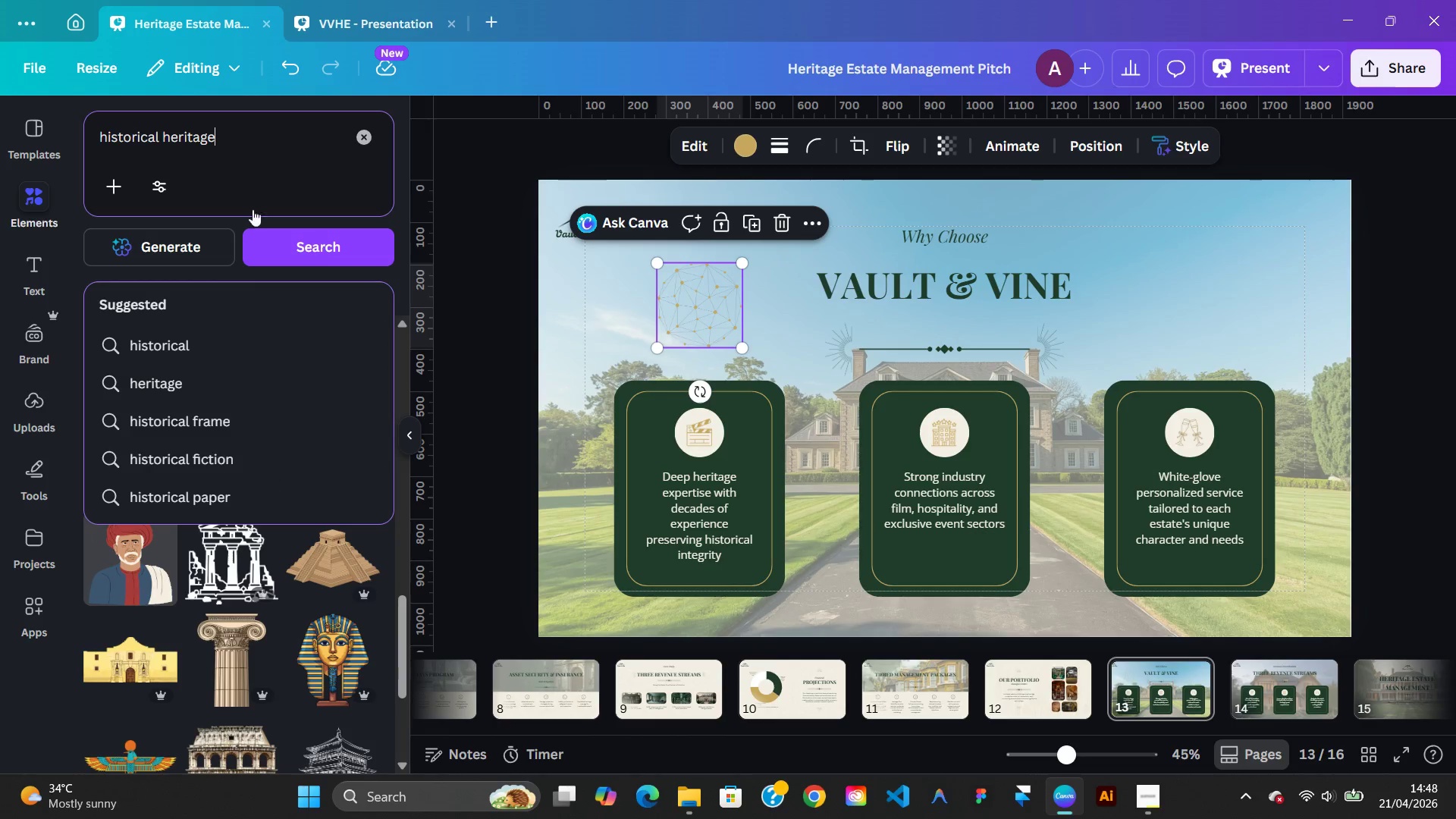 
left_click([368, 25])
 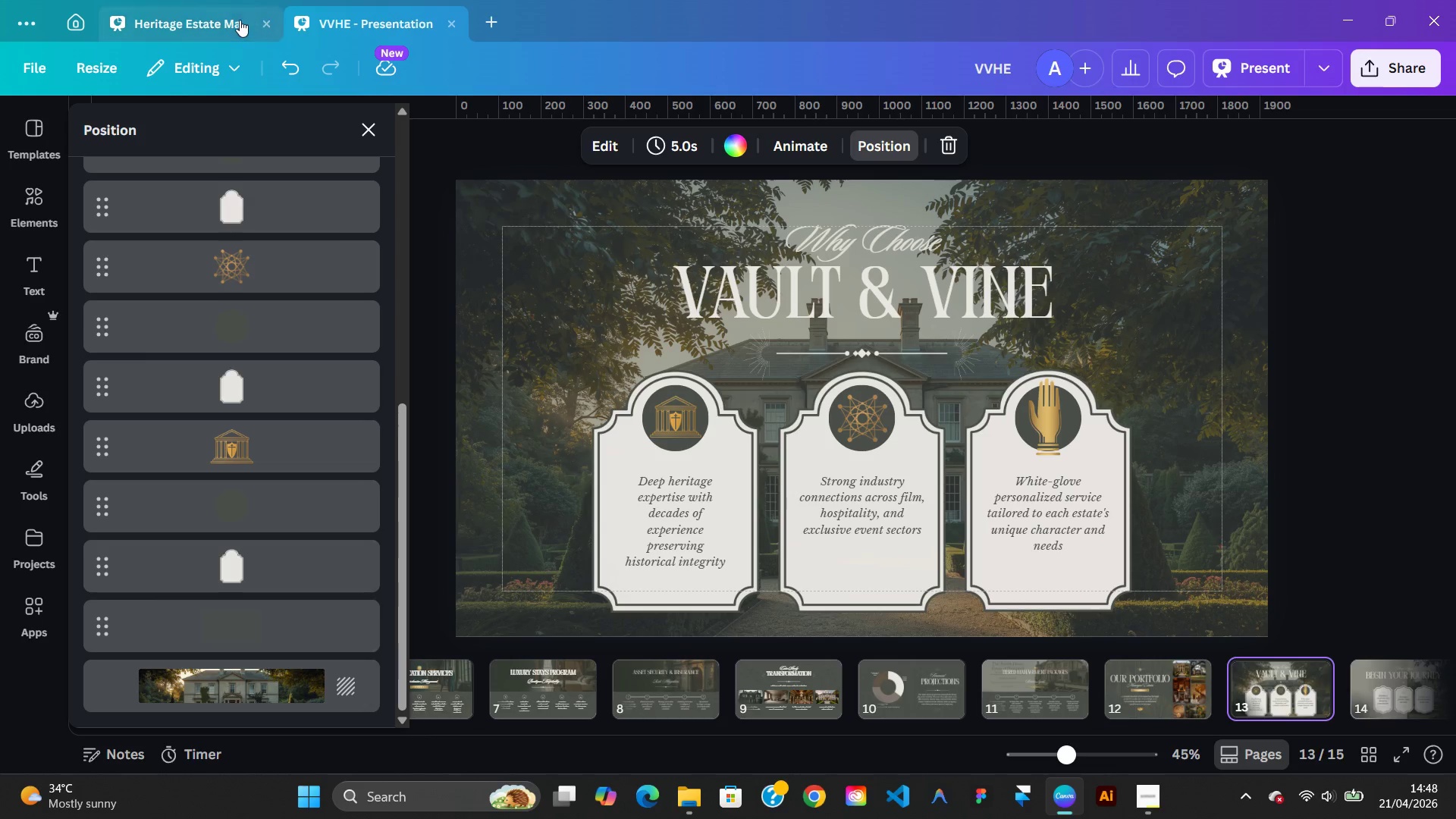 
left_click([226, 22])
 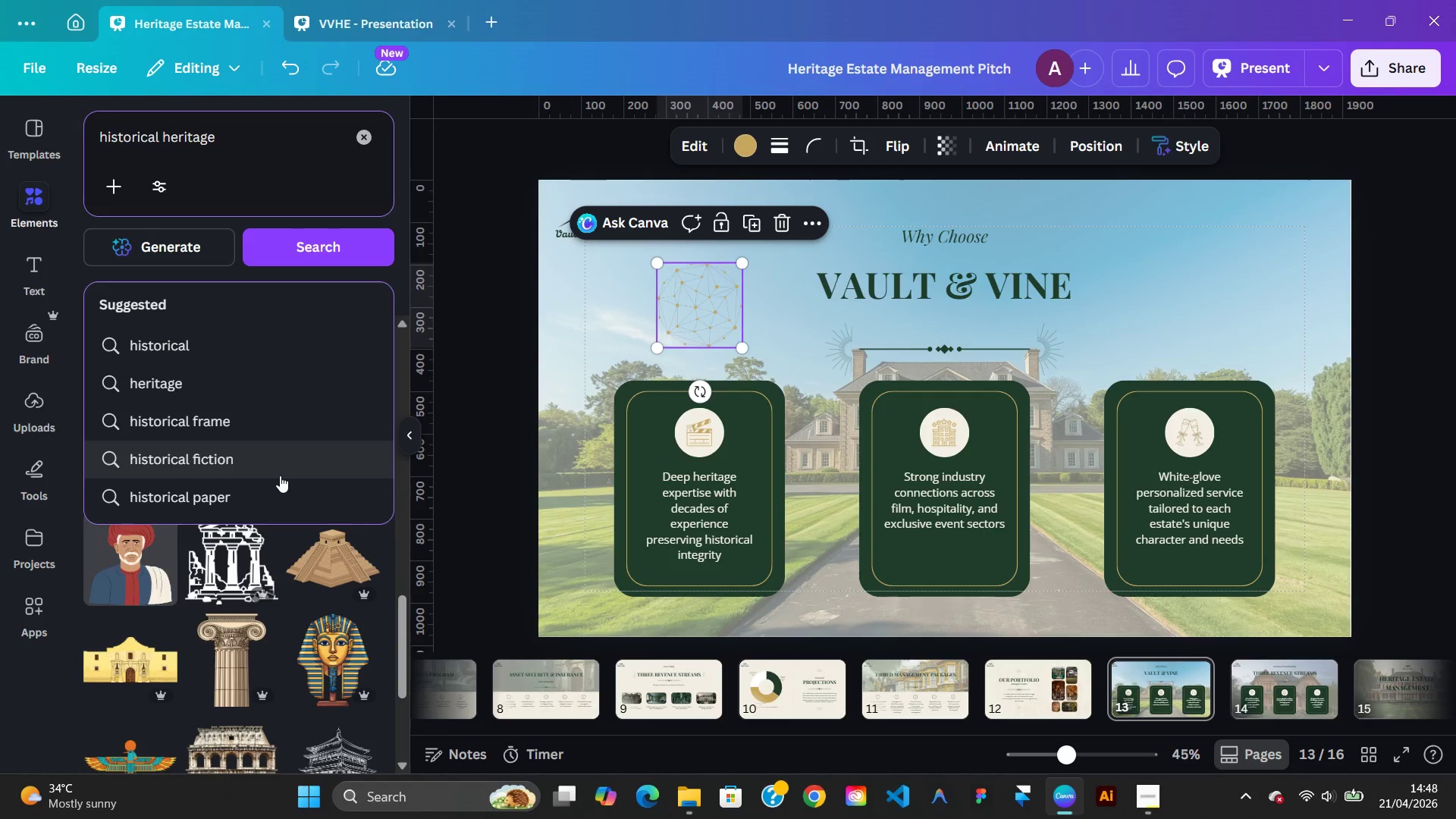 
mouse_move([313, 601])
 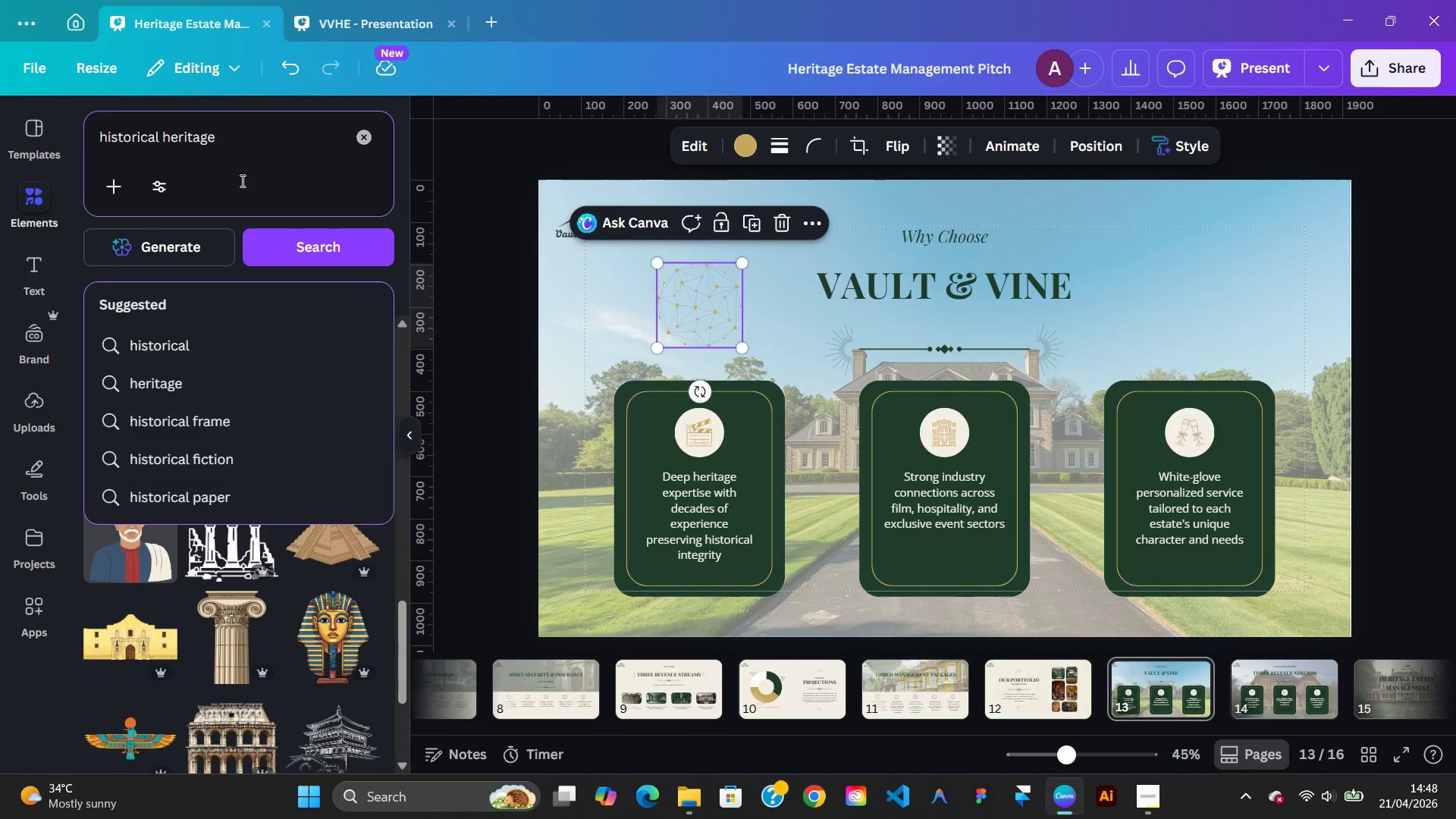 
left_click([243, 167])
 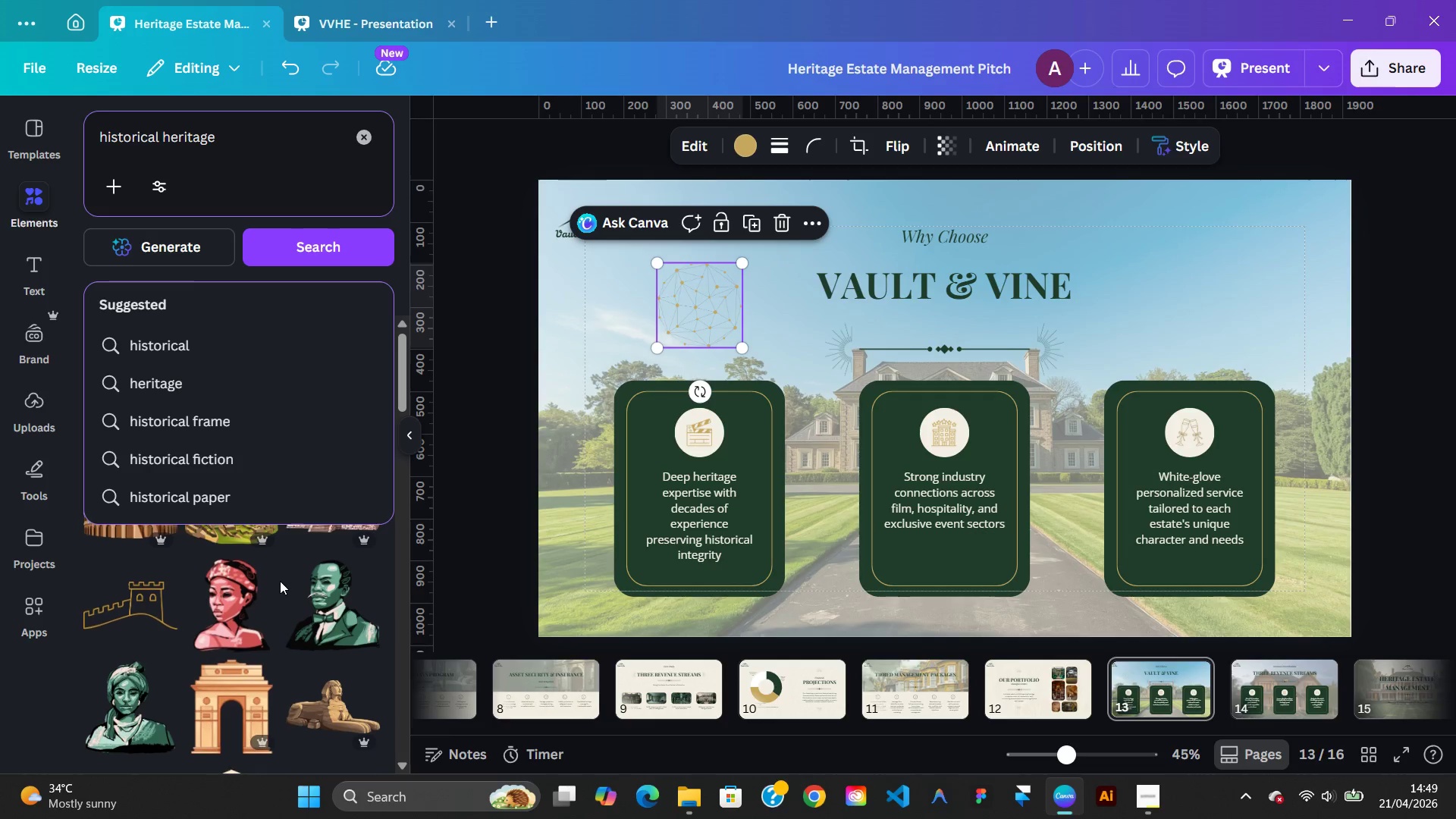 
wait(18.73)
 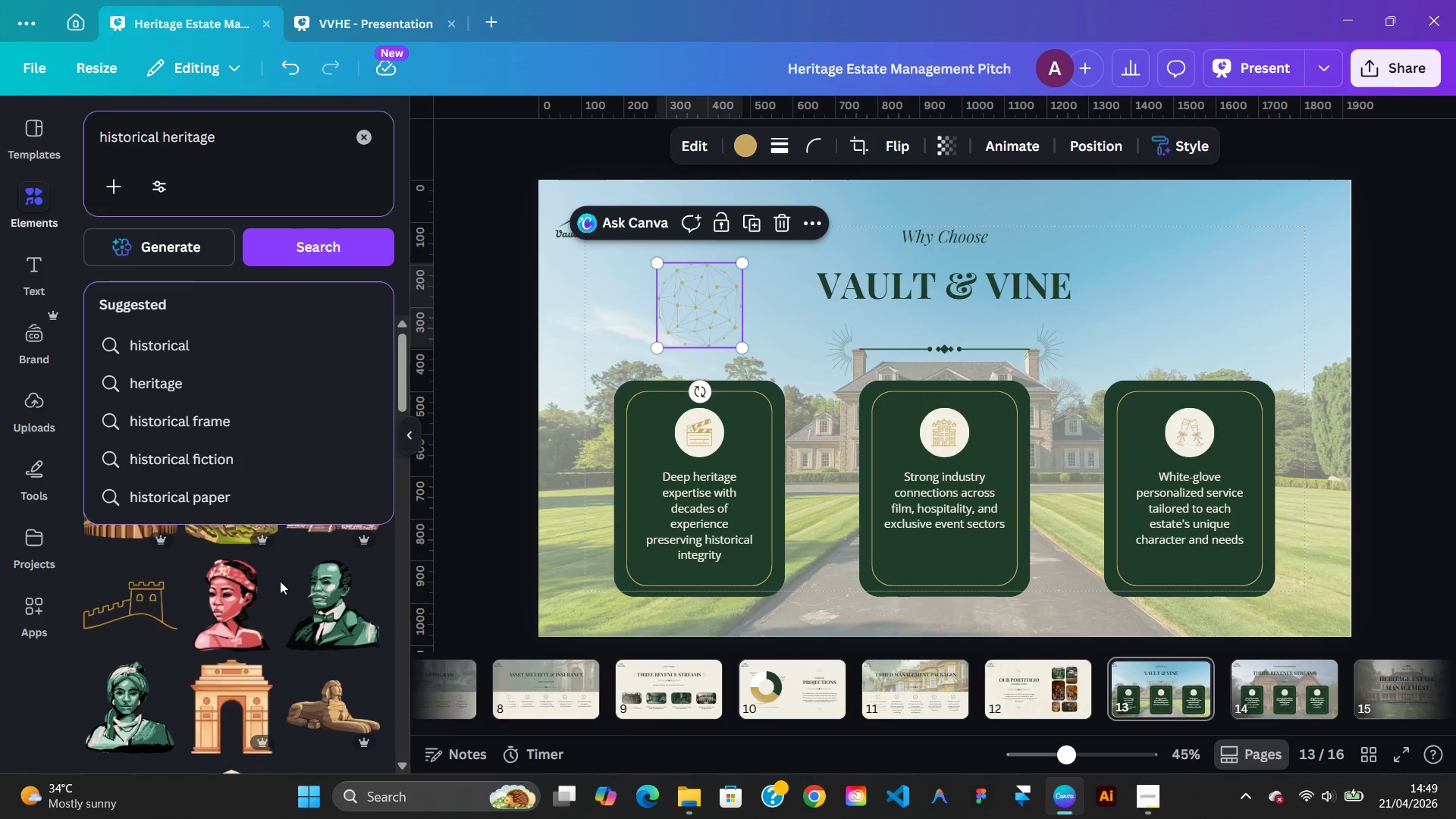 
left_click([149, 303])
 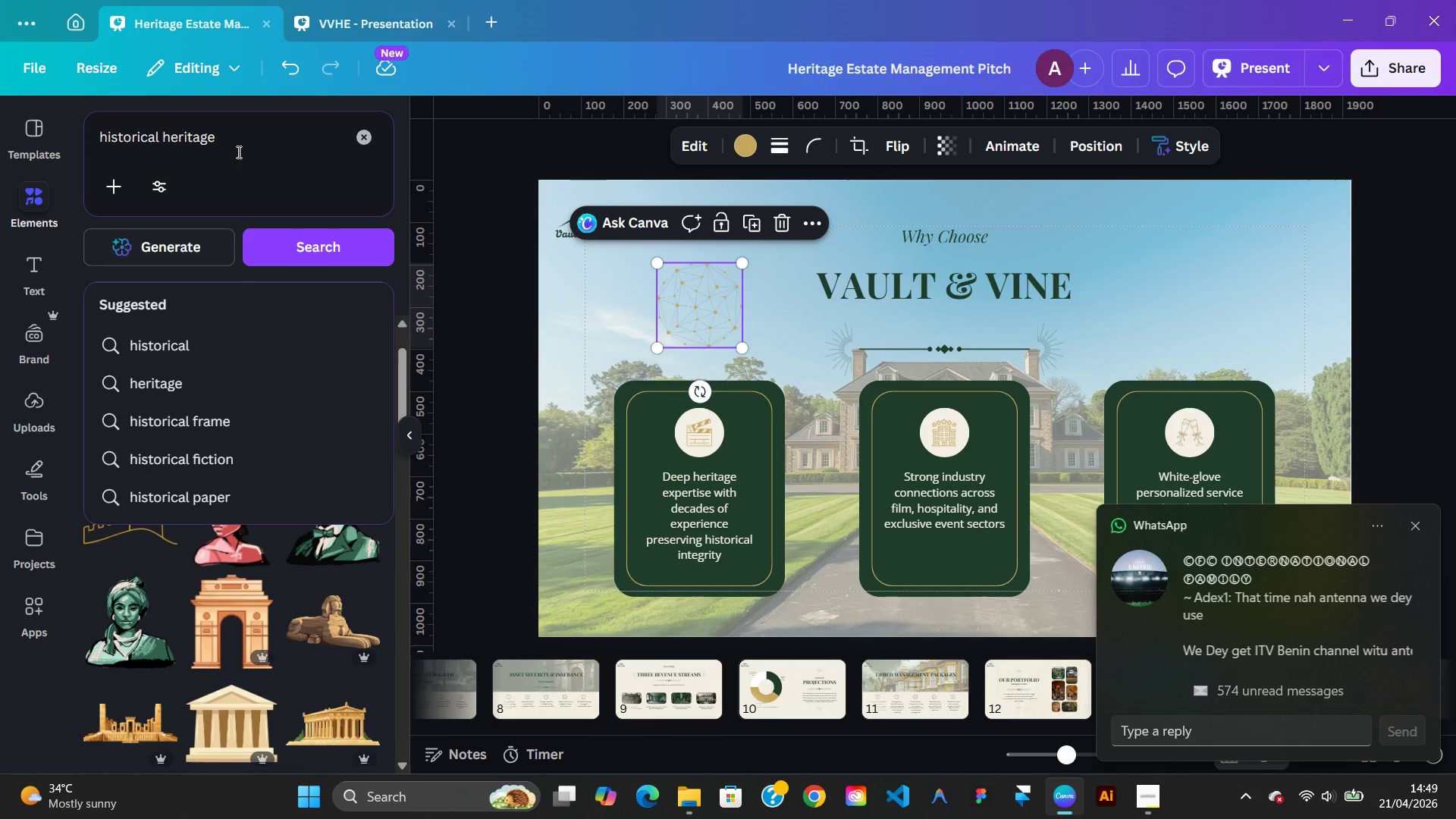 
left_click([237, 150])
 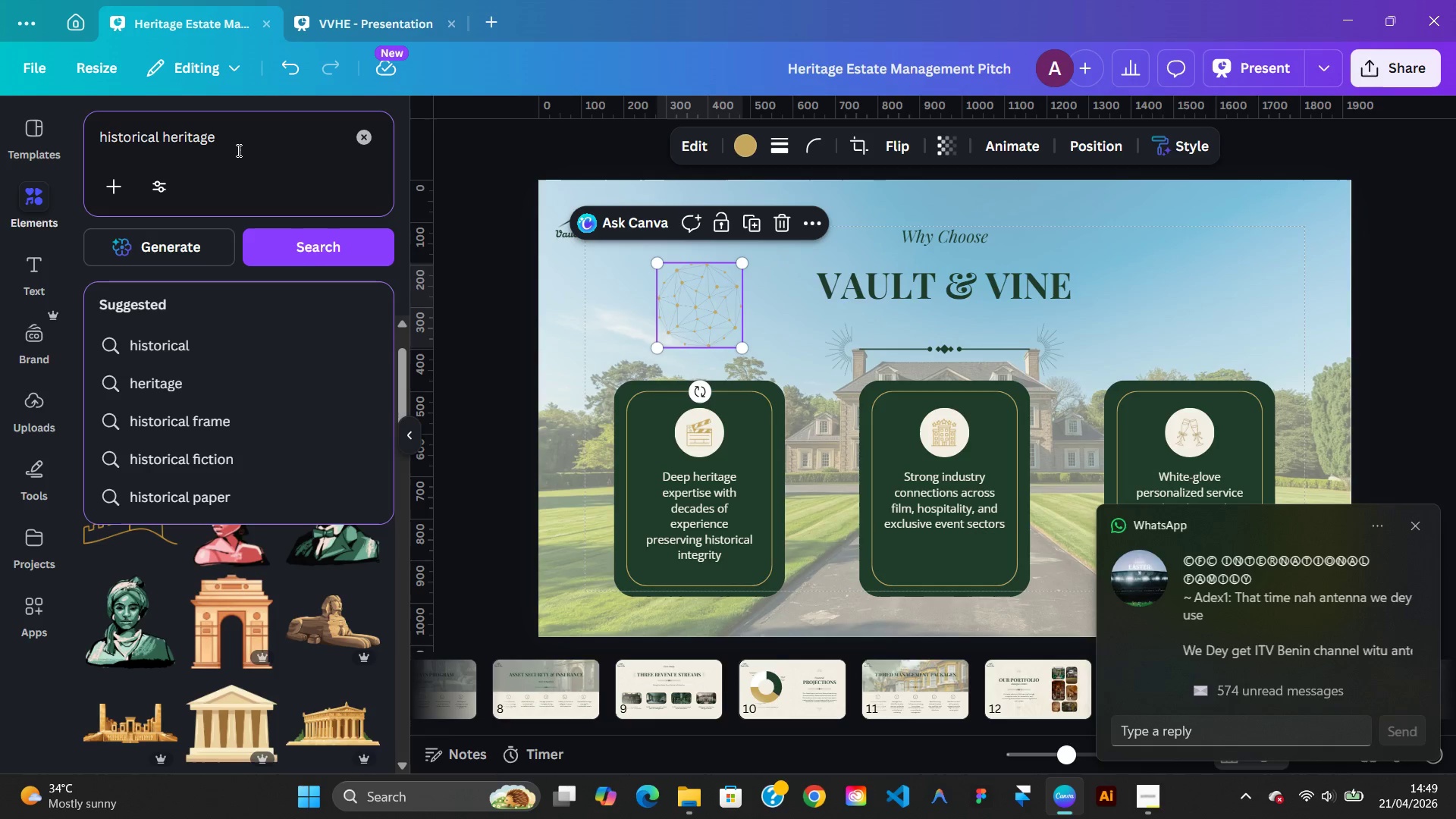 
key(Enter)
 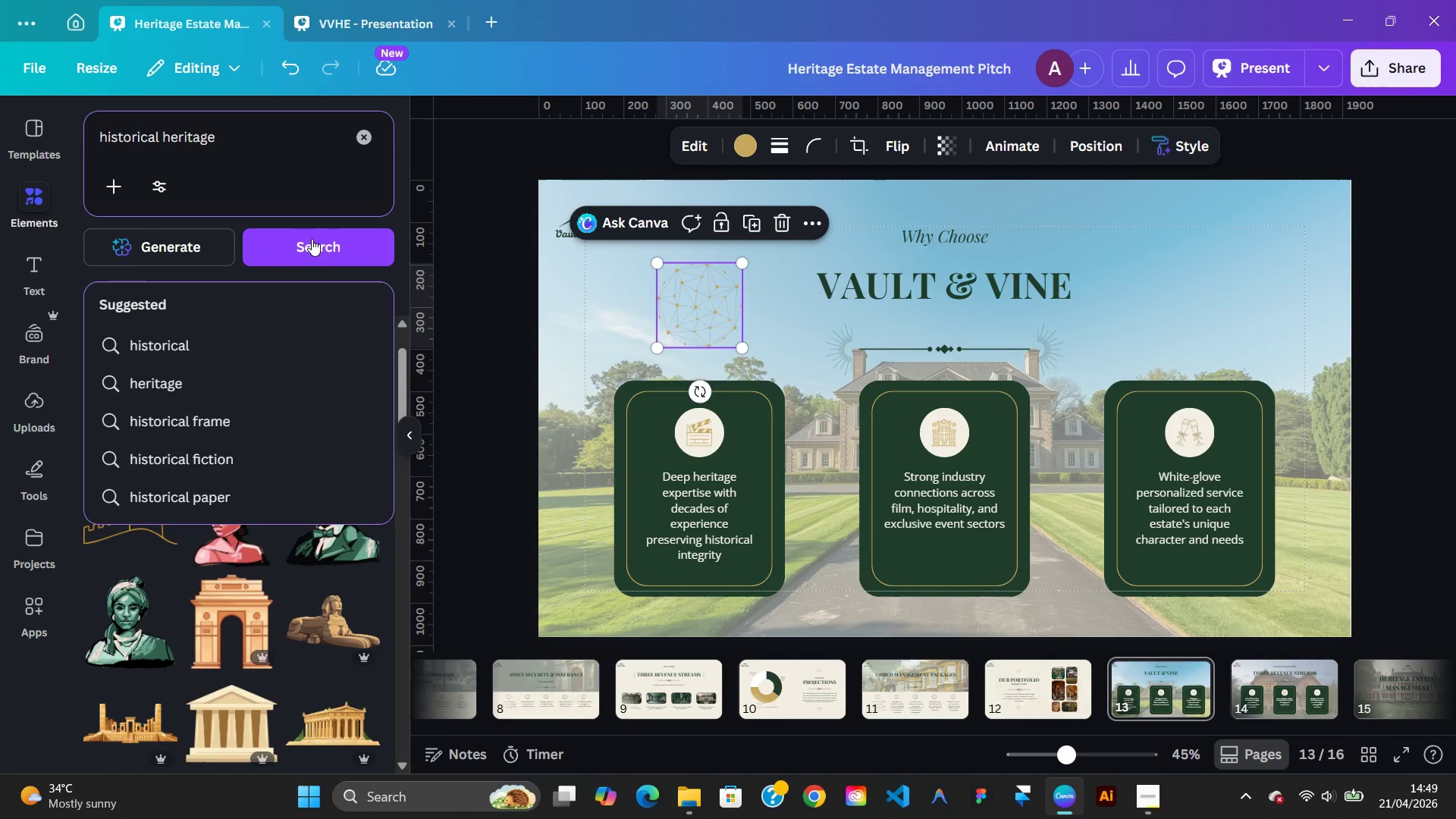 
left_click([317, 249])
 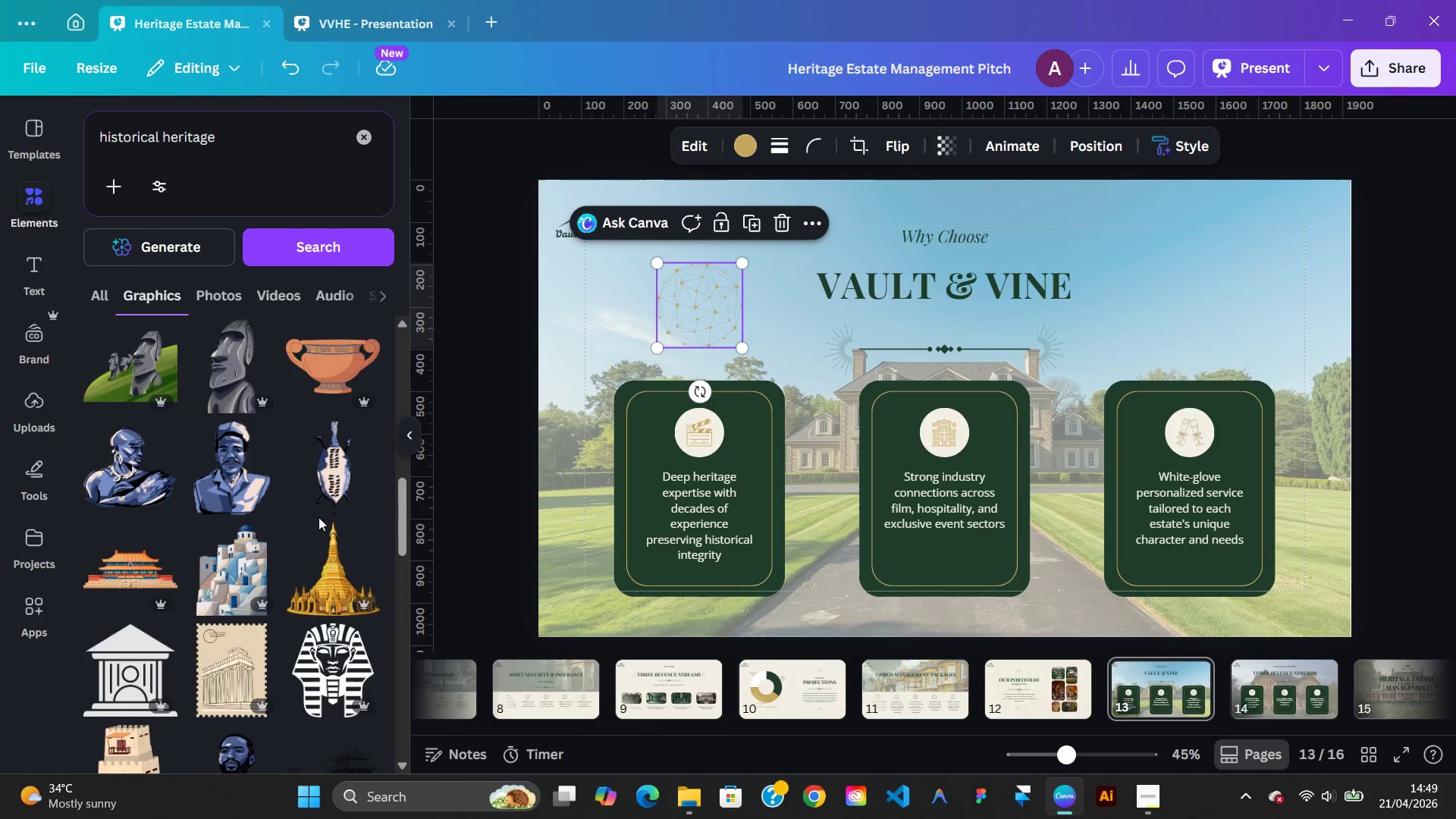 
wait(16.0)
 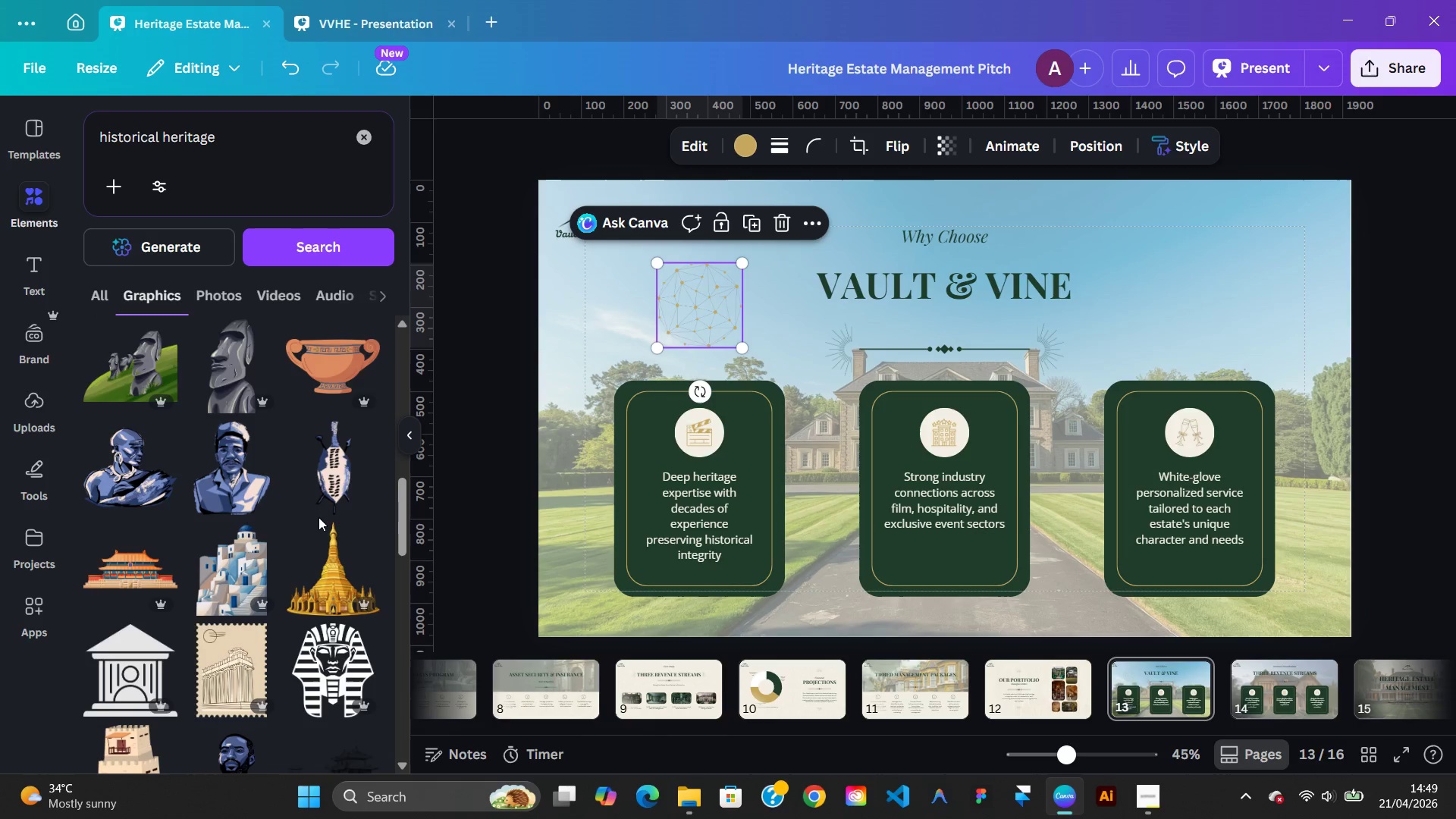 
mouse_move([615, 678])
 